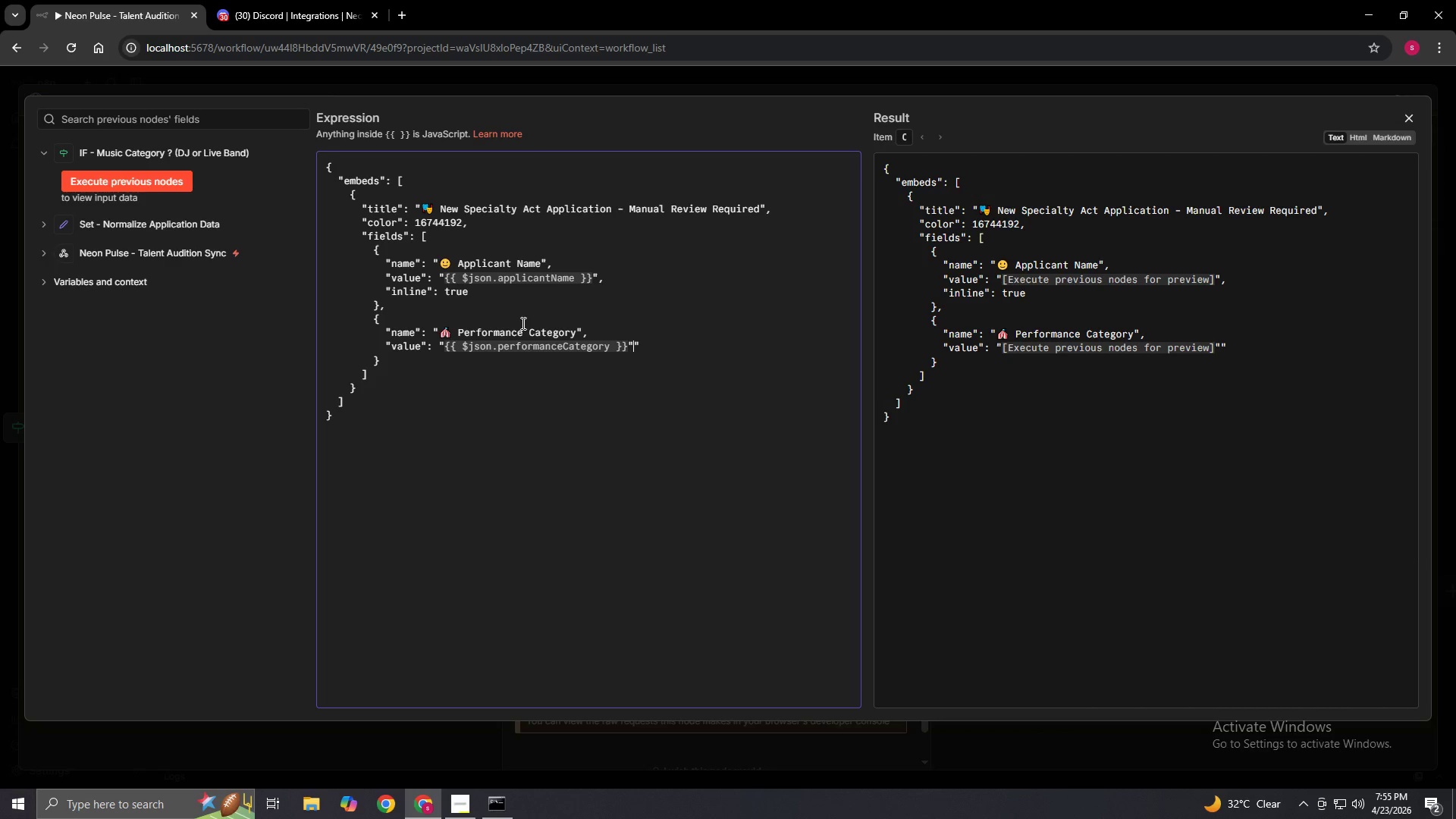 
key(Comma)
 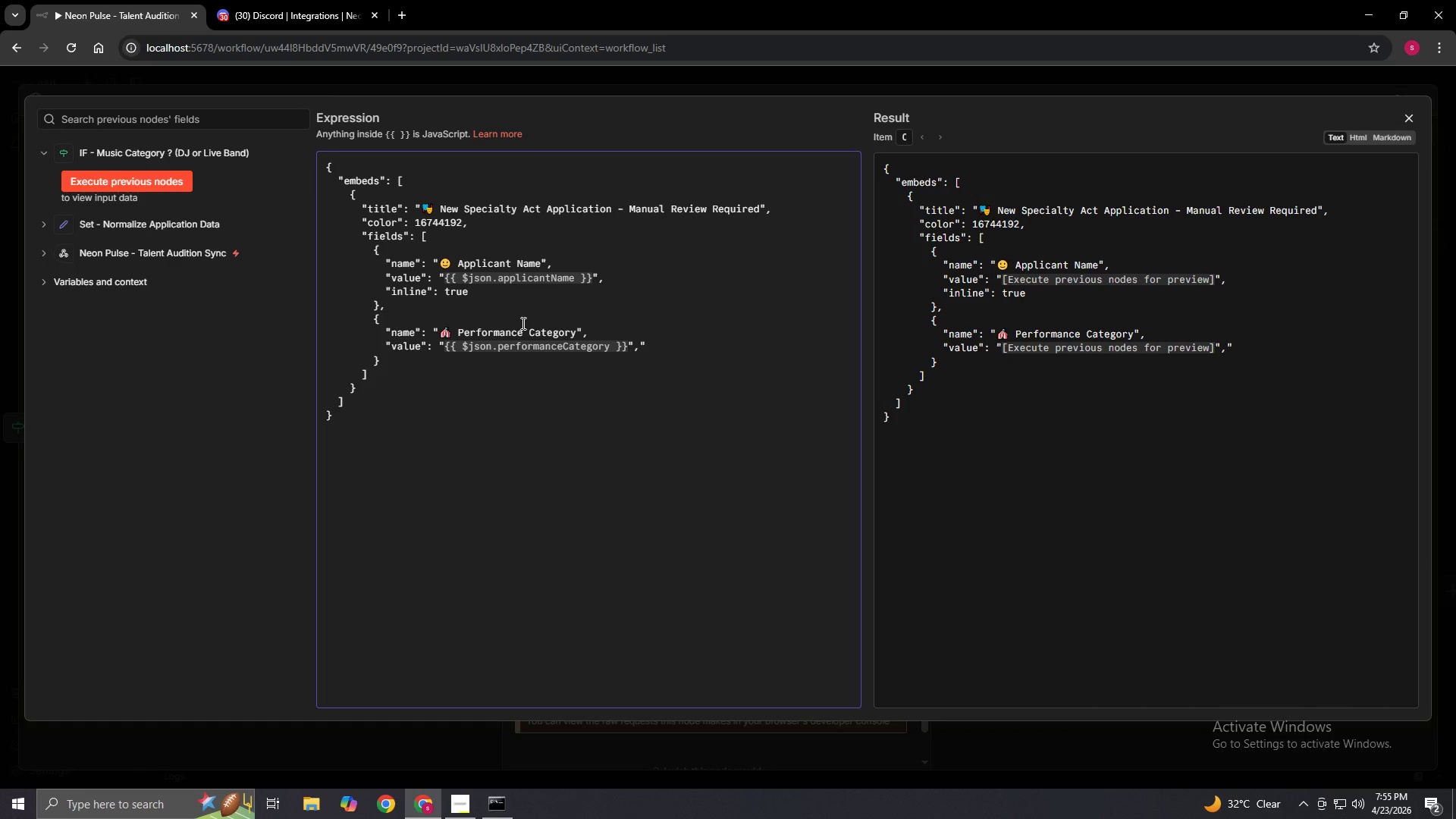 
key(Enter)
 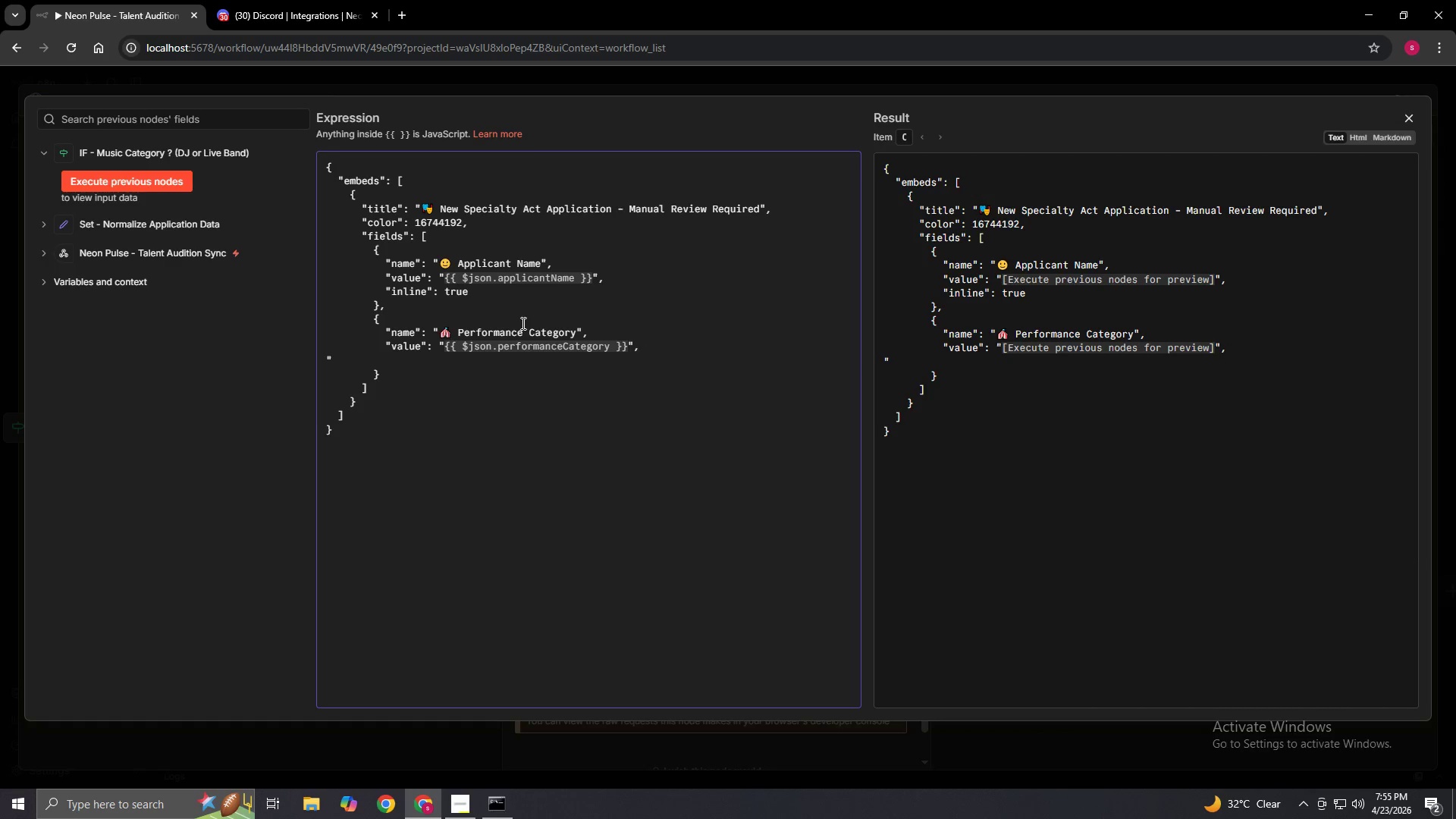 
type(          "inline": true)
 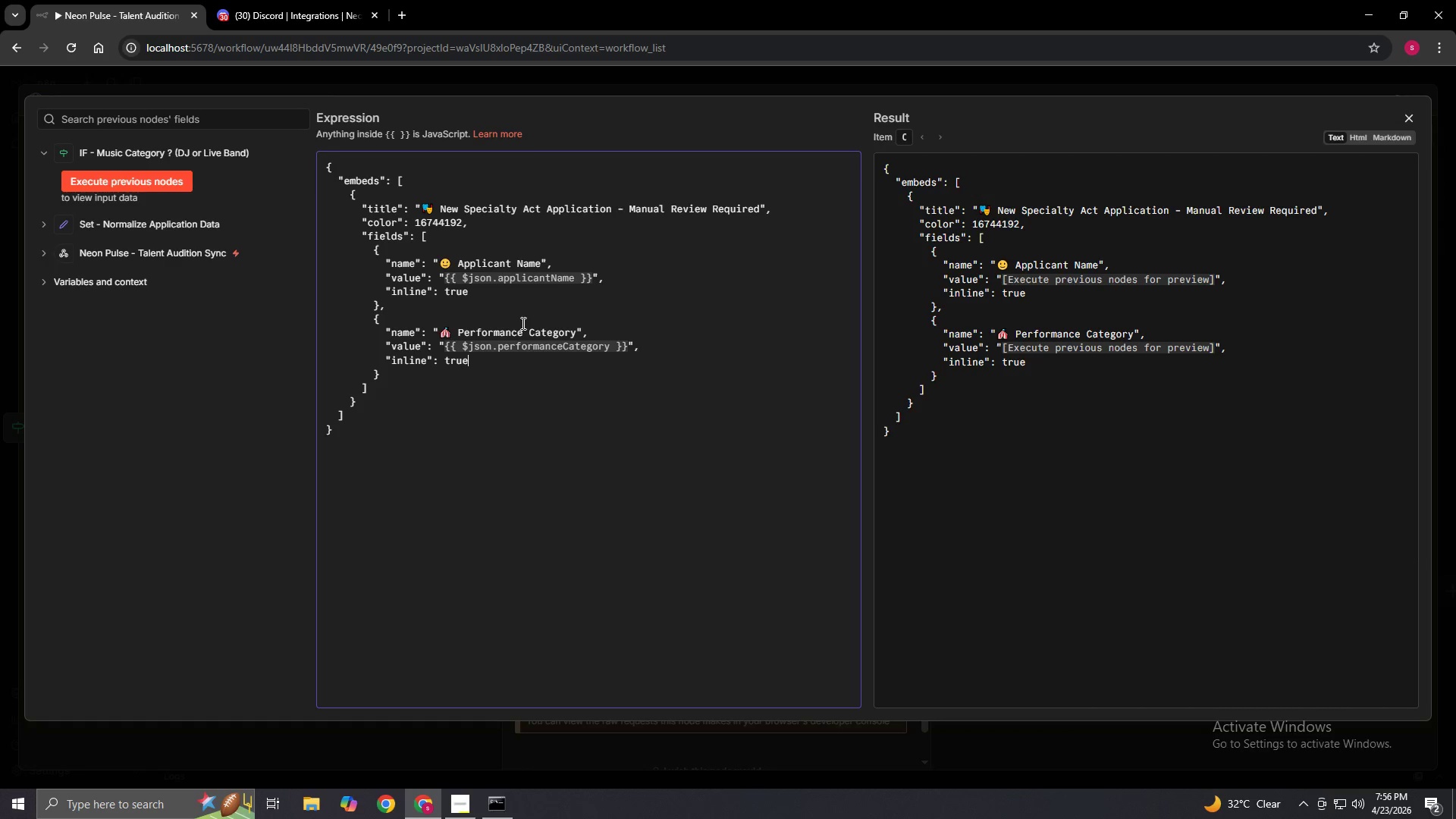 
wait(16.36)
 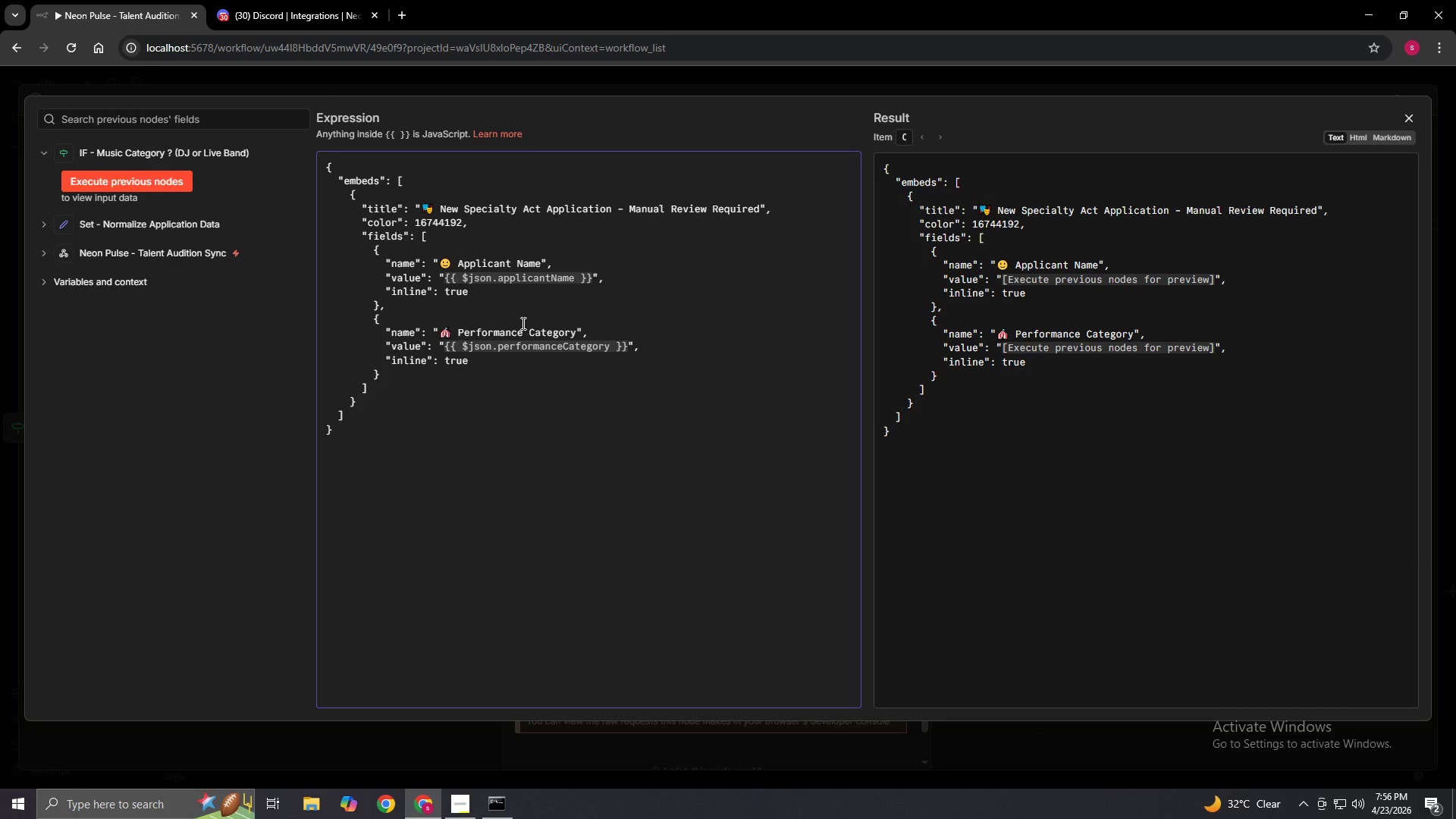 
key(Shift+Quote)
 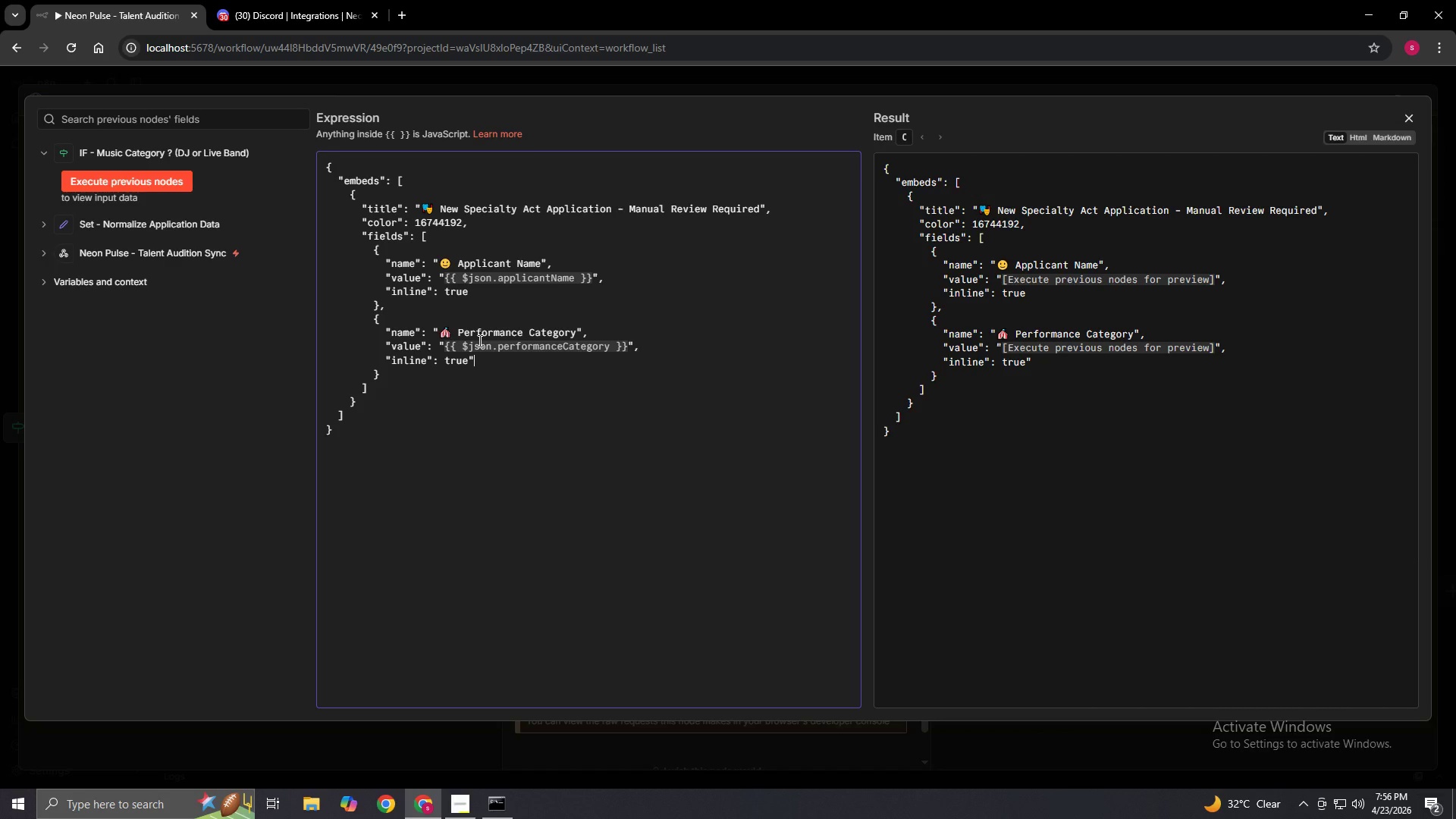 
key(ArrowDown)
 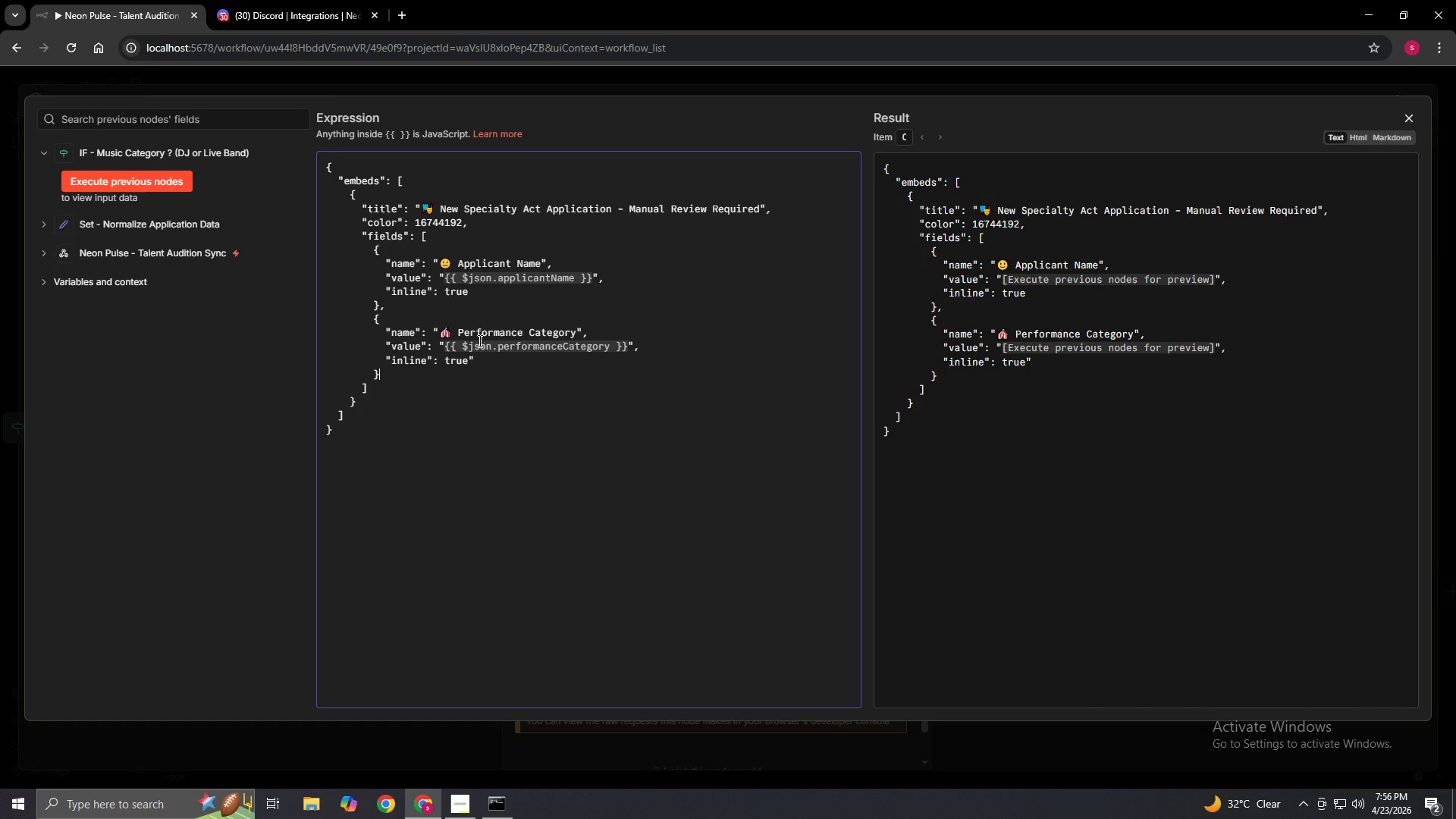 
key(Comma)
 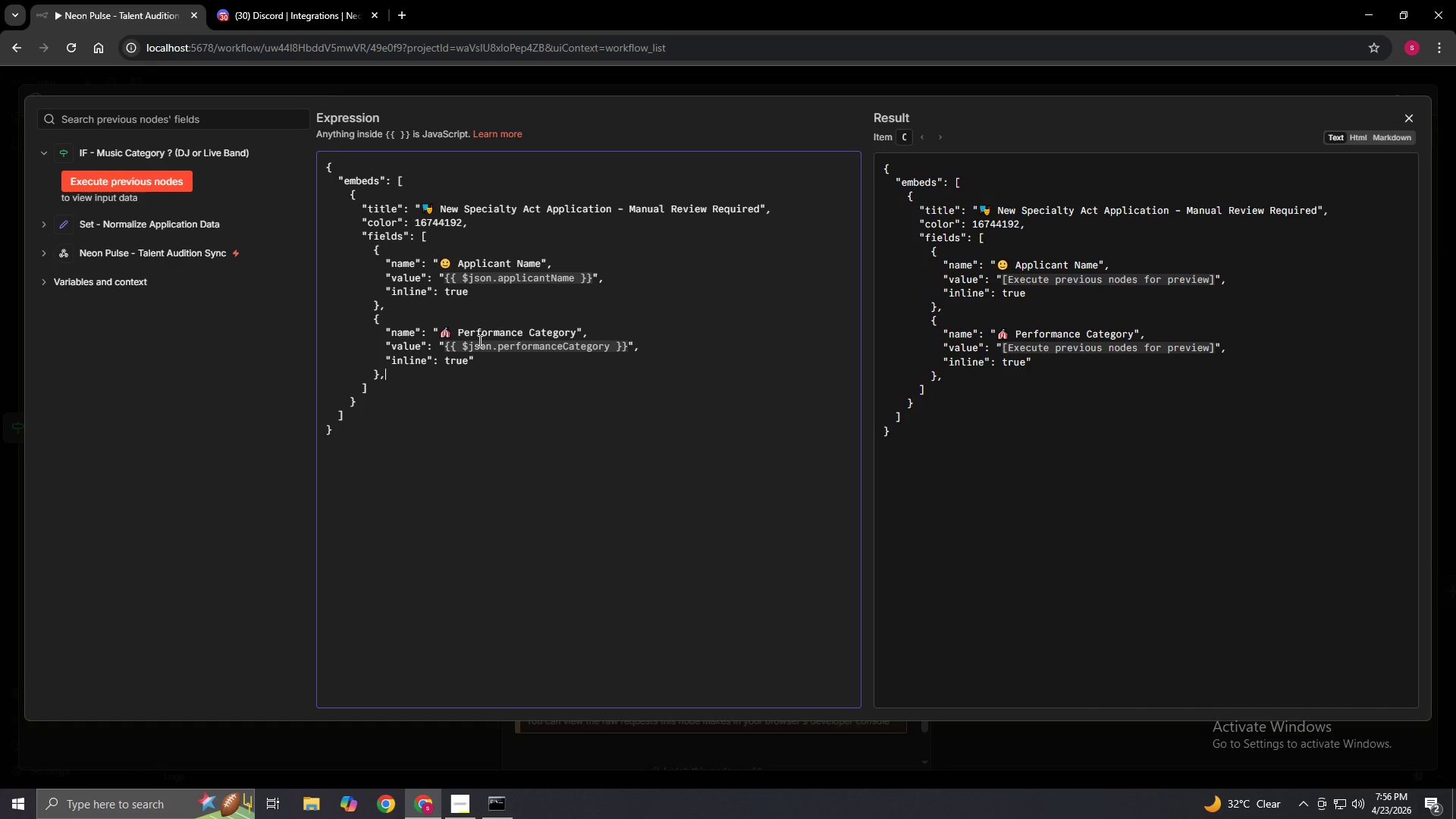 
key(Enter)
 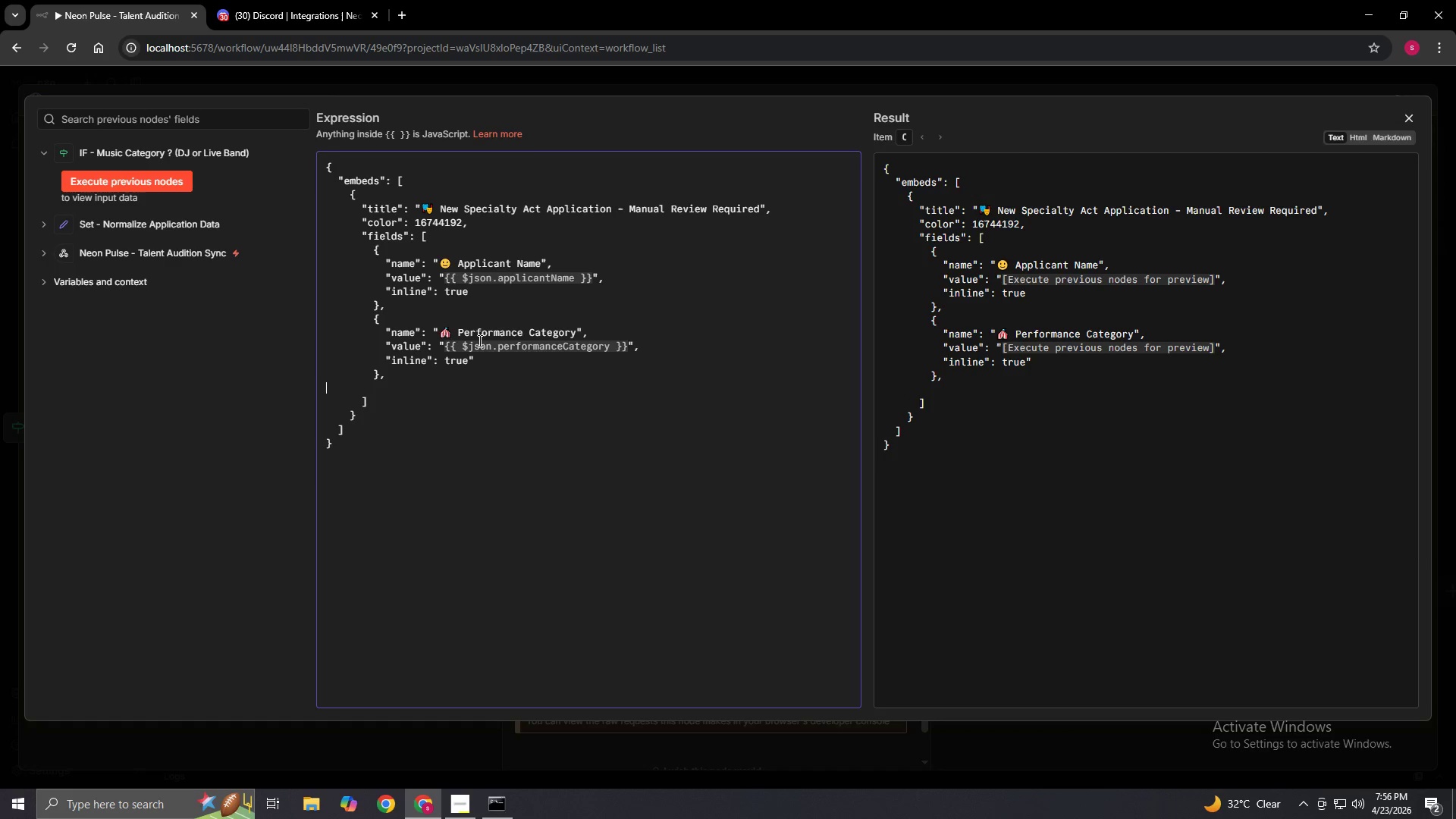 
key(Space)
 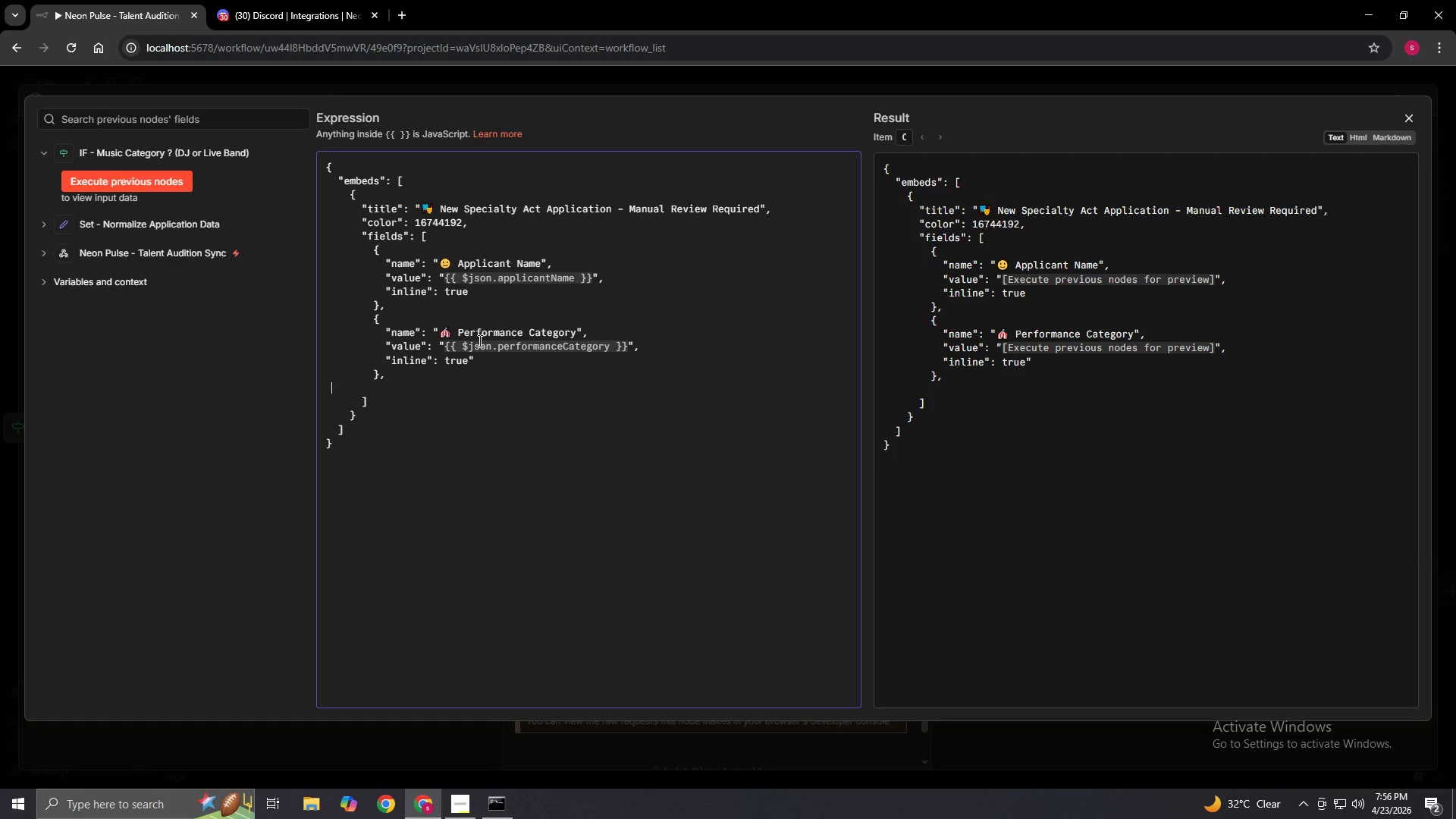 
key(Space)
 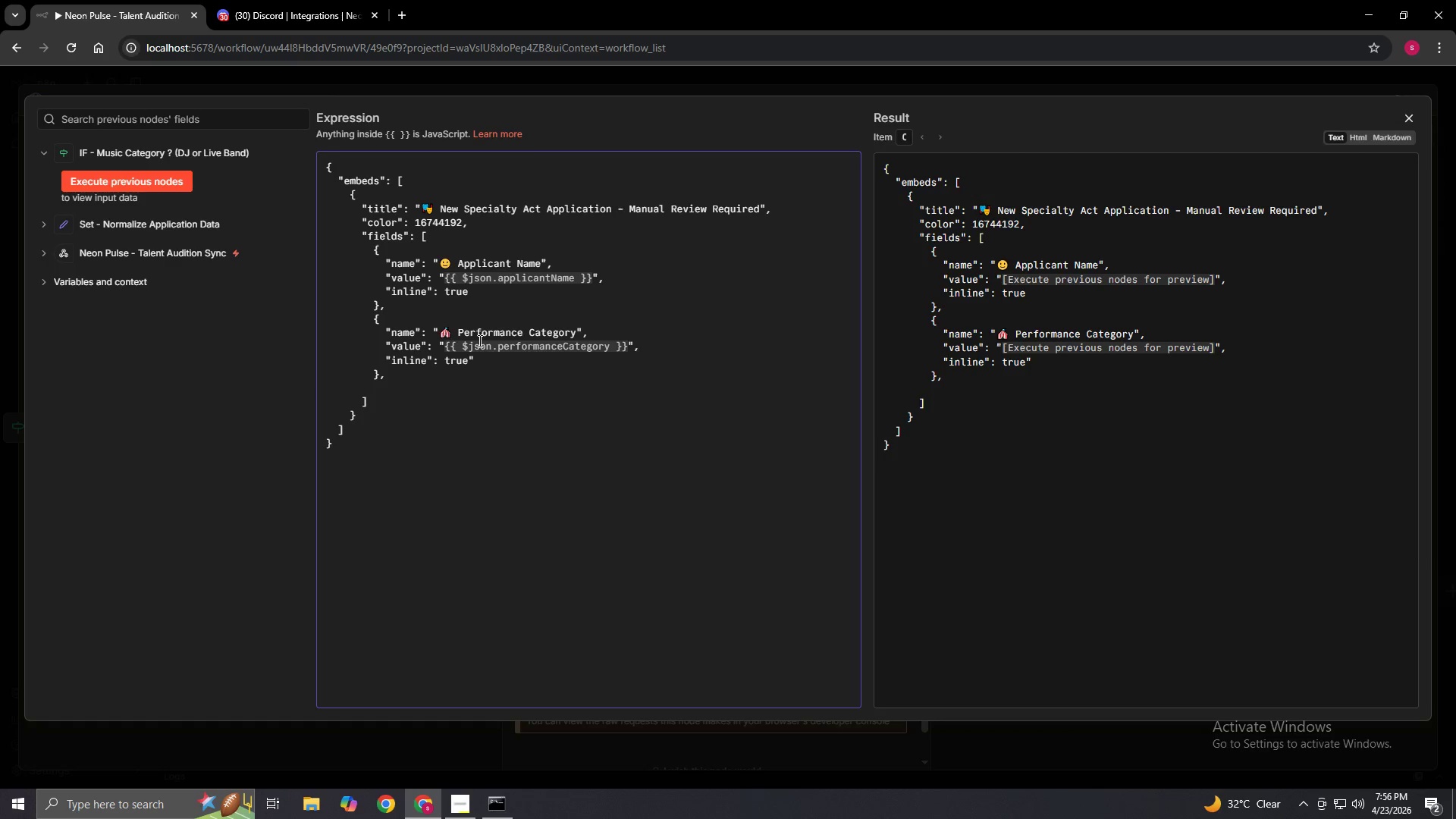 
key(Space)
 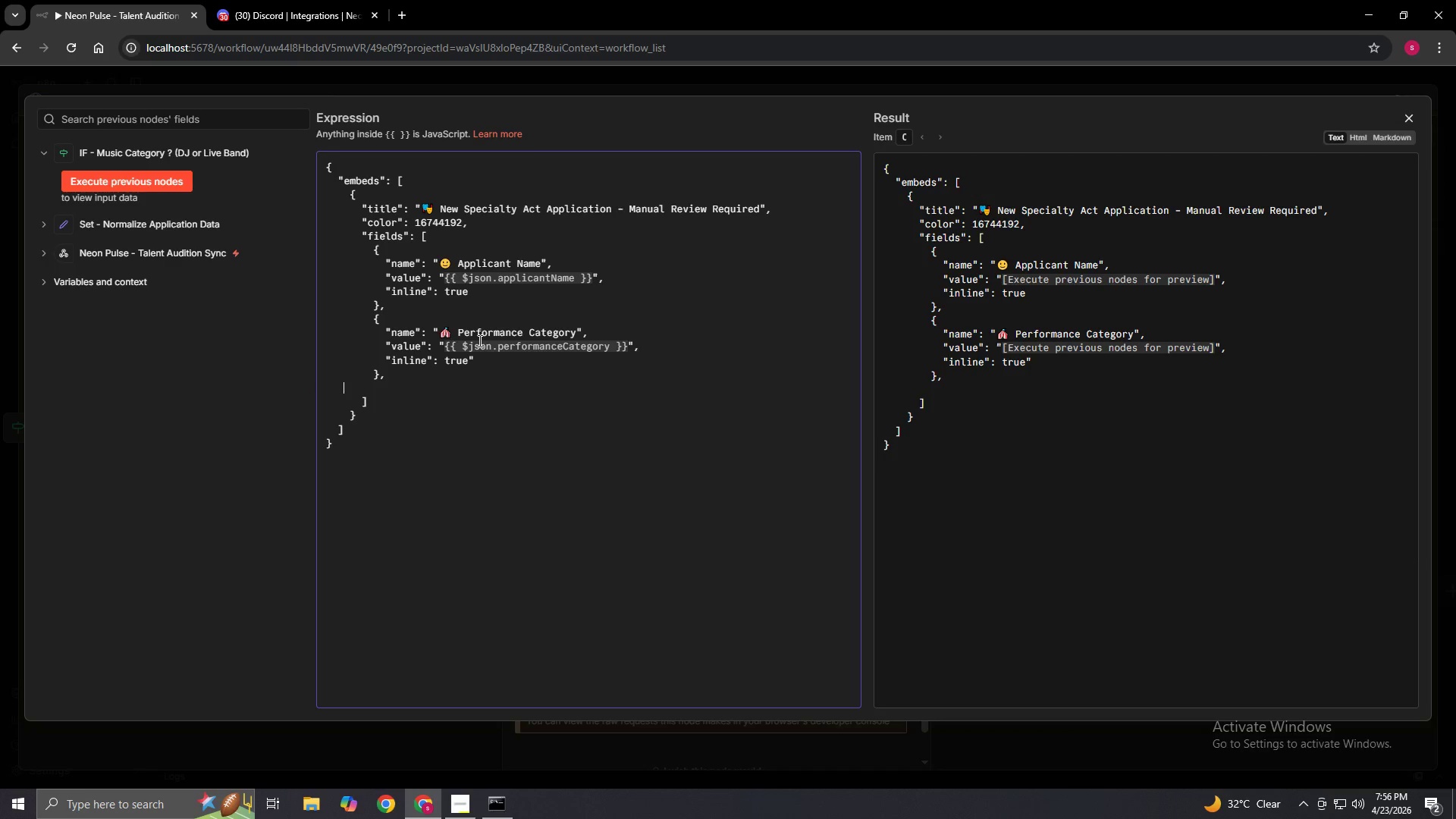 
key(Space)
 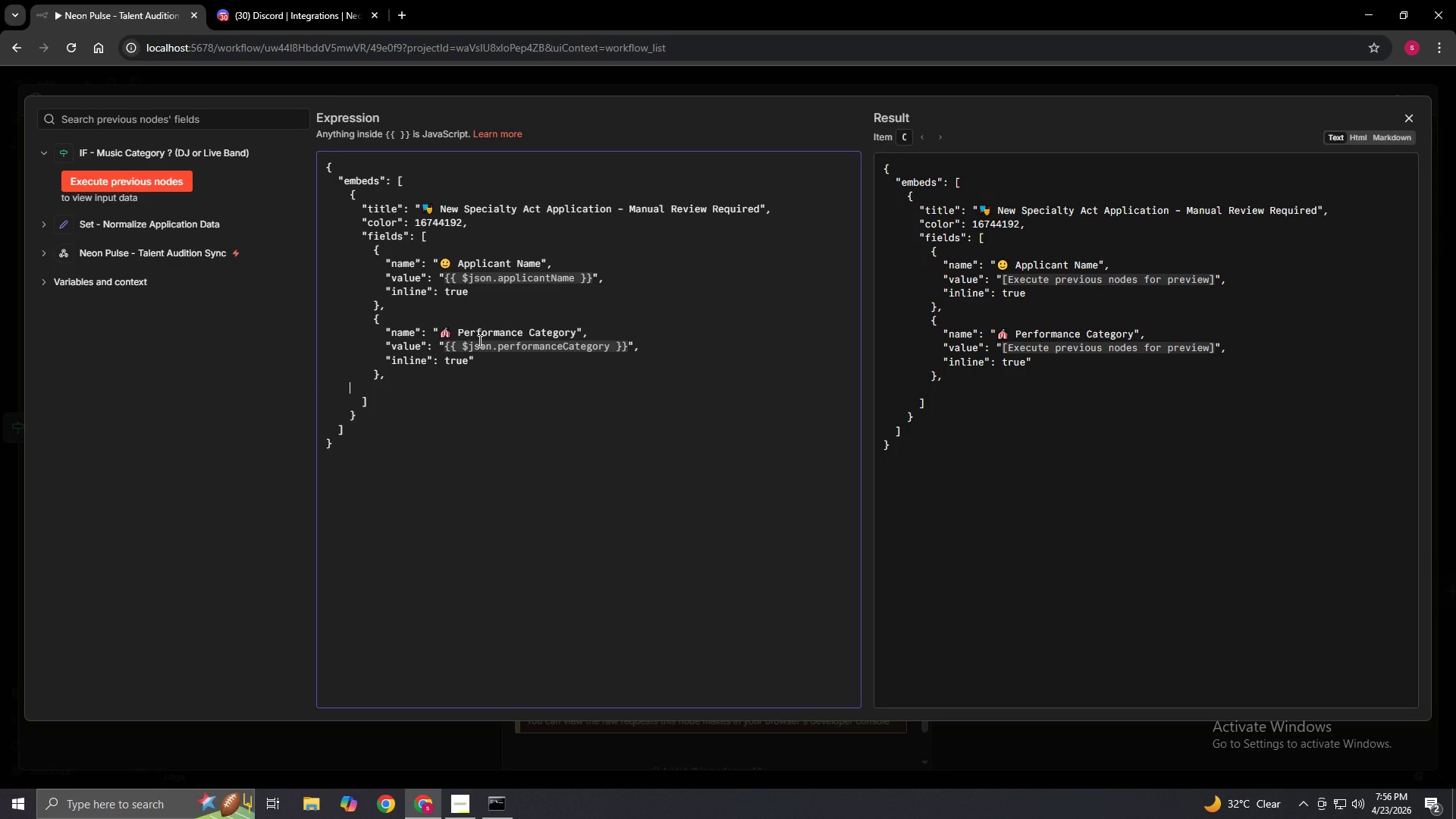 
key(Space)
 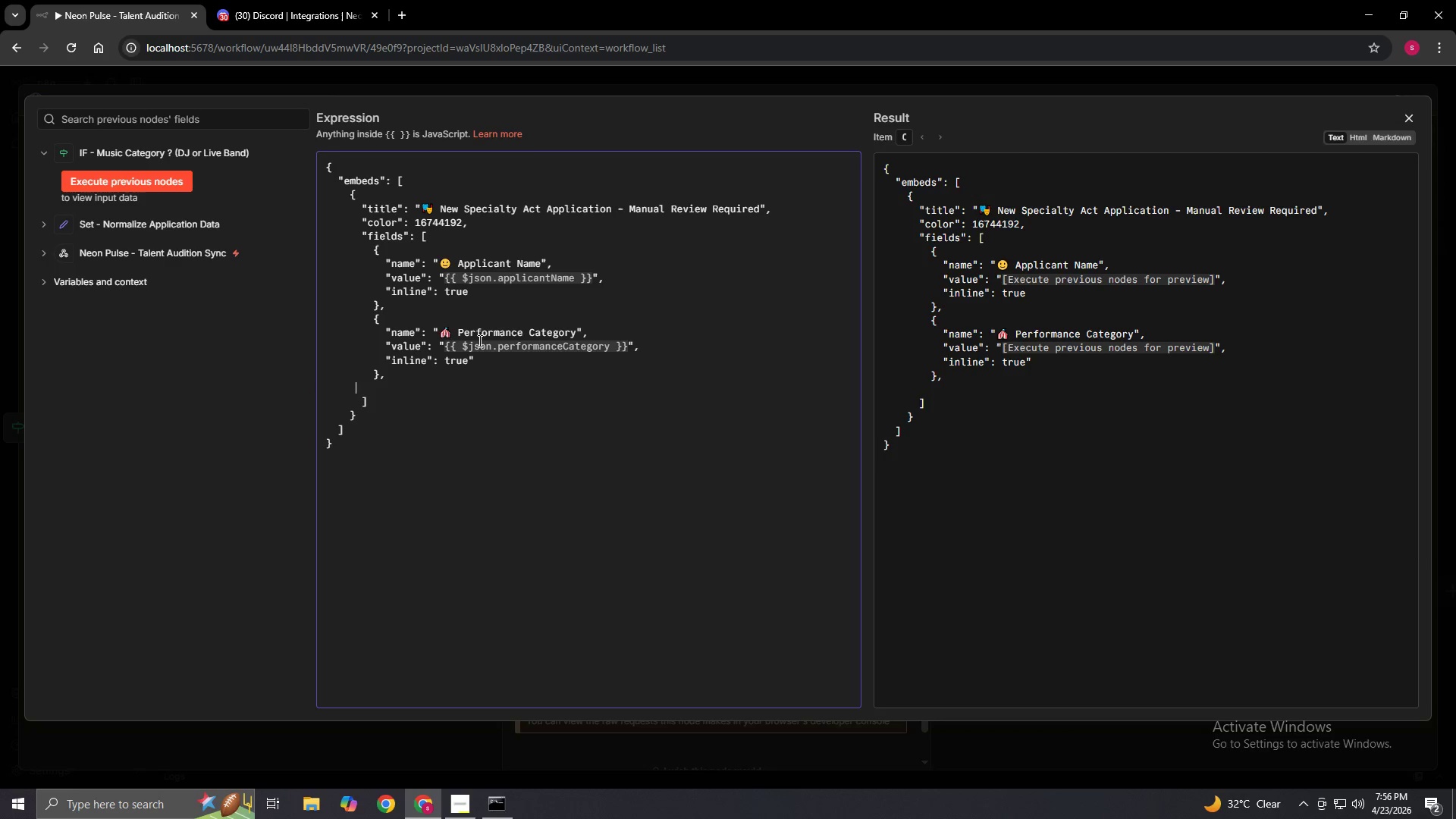 
key(Space)
 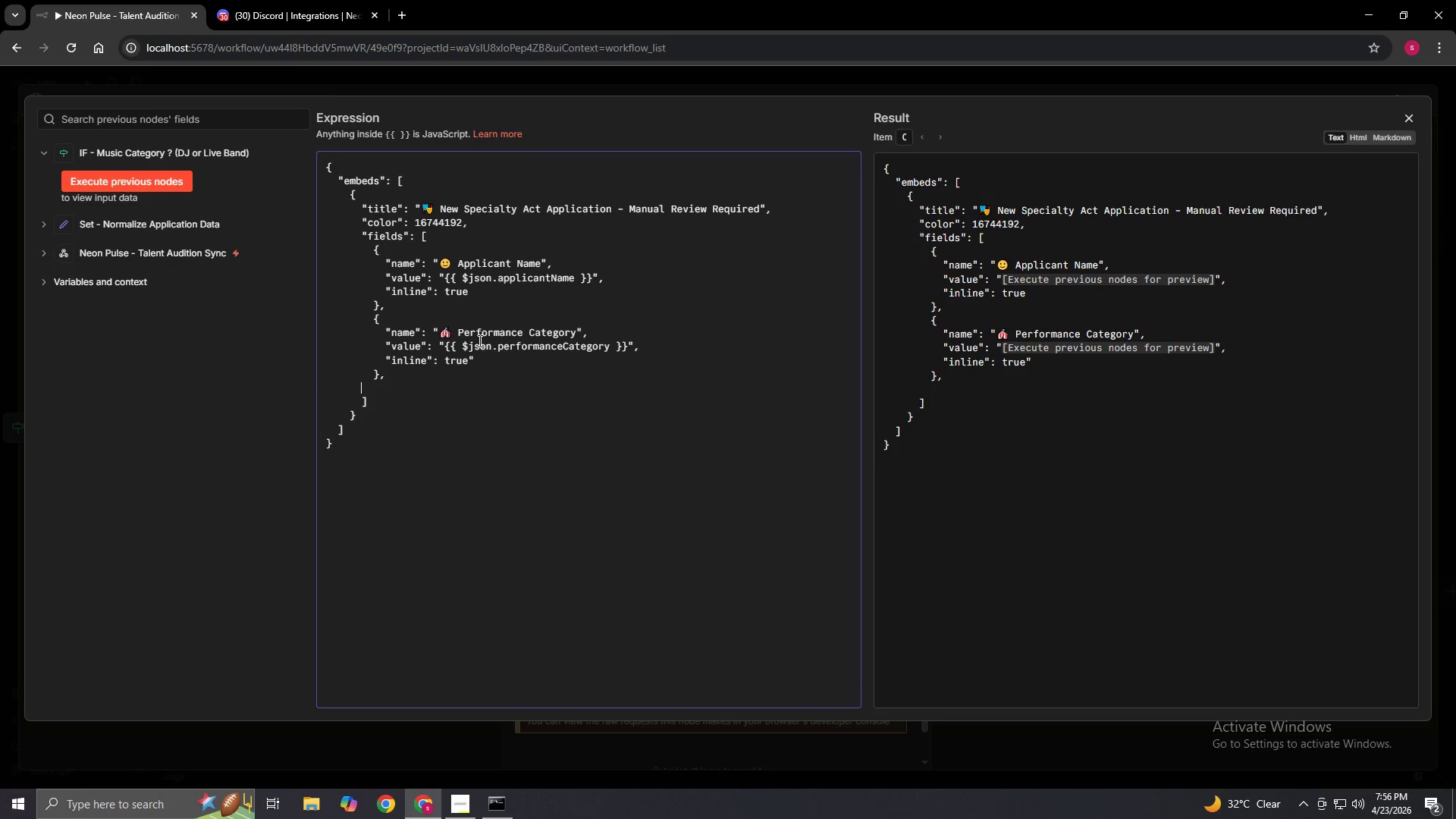 
key(Space)
 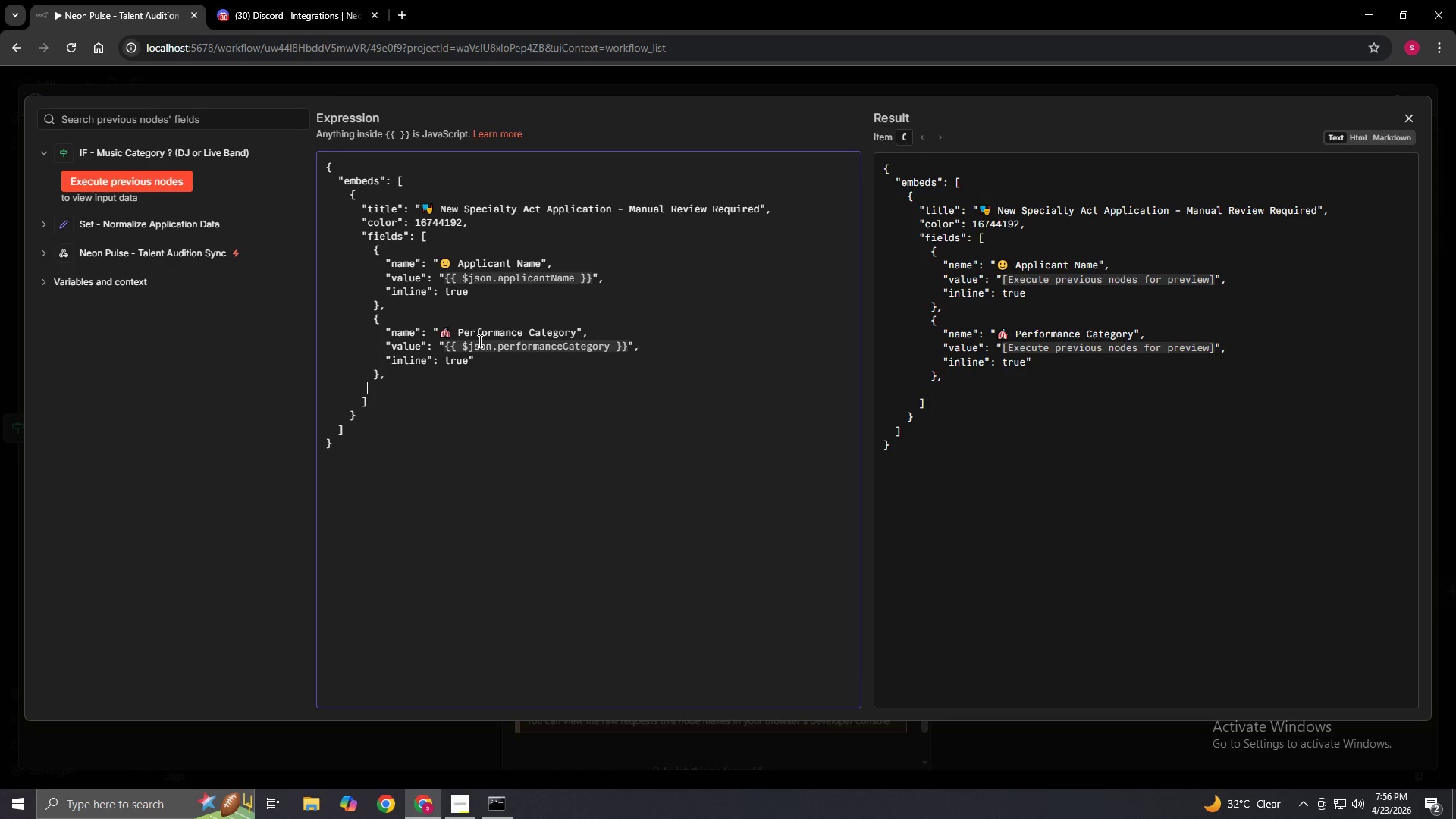 
key(Space)
 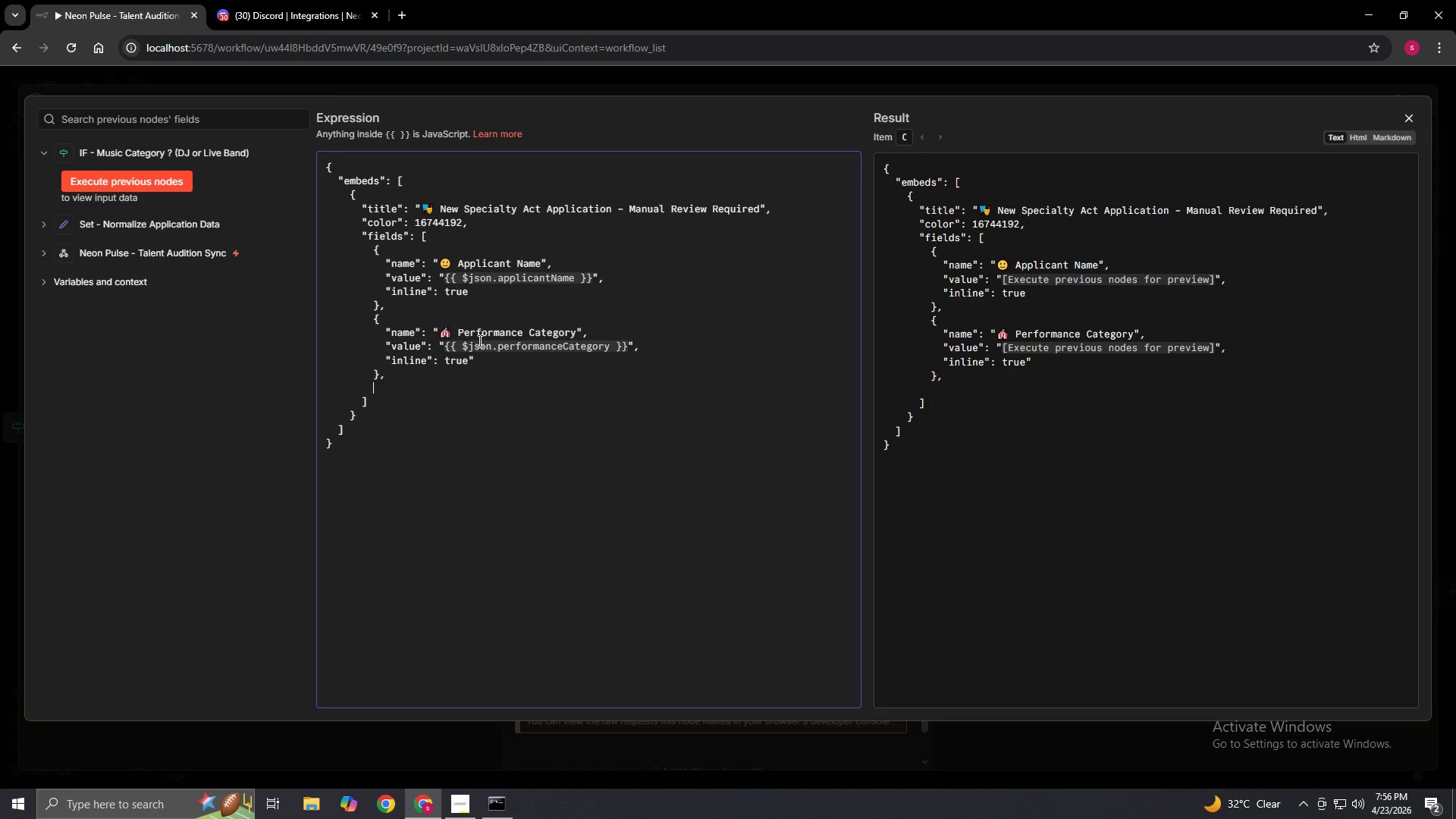 
key(Shift+BracketLeft)
 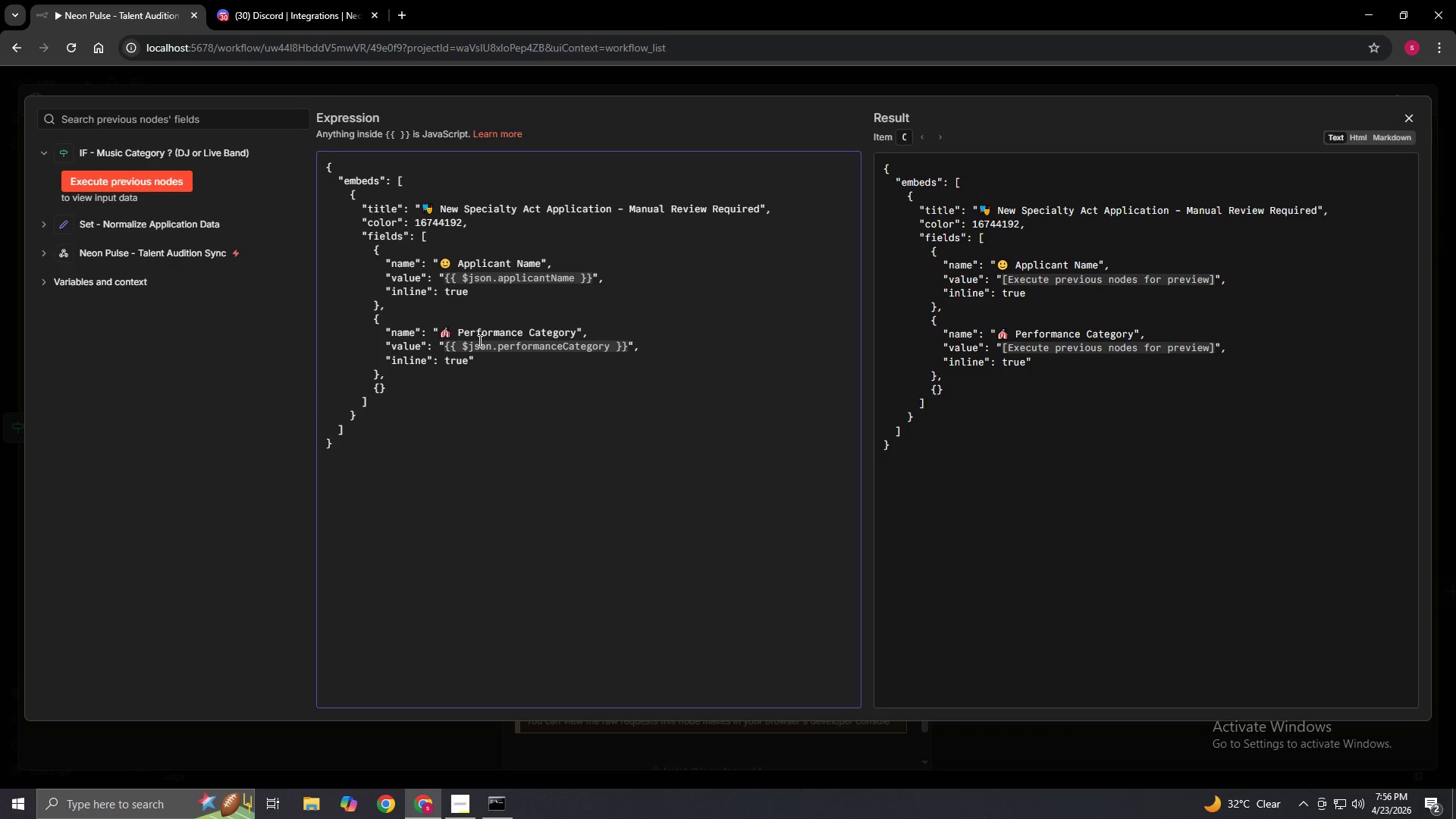 
key(Enter)
 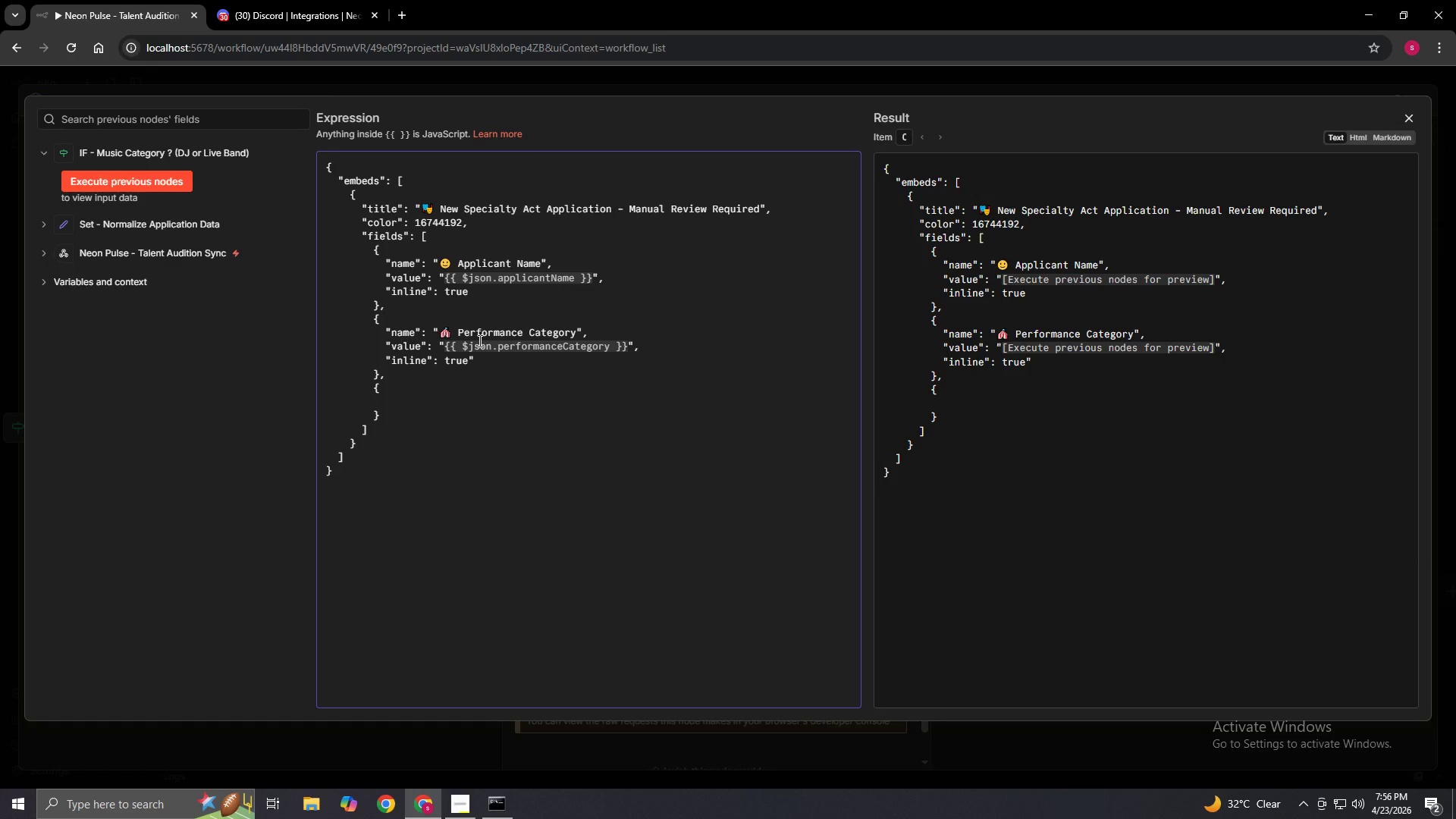 
key(Space)
 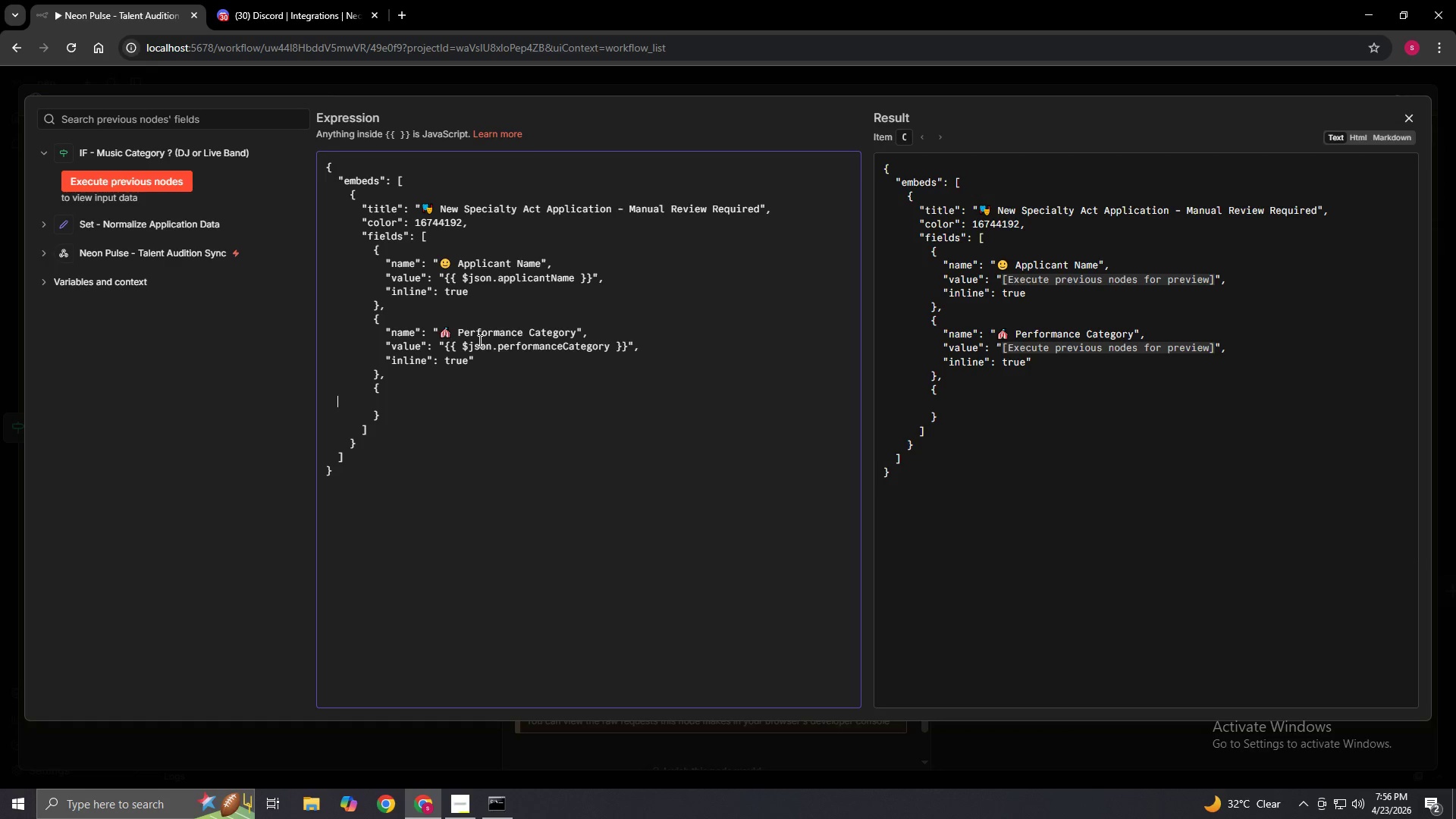 
key(Space)
 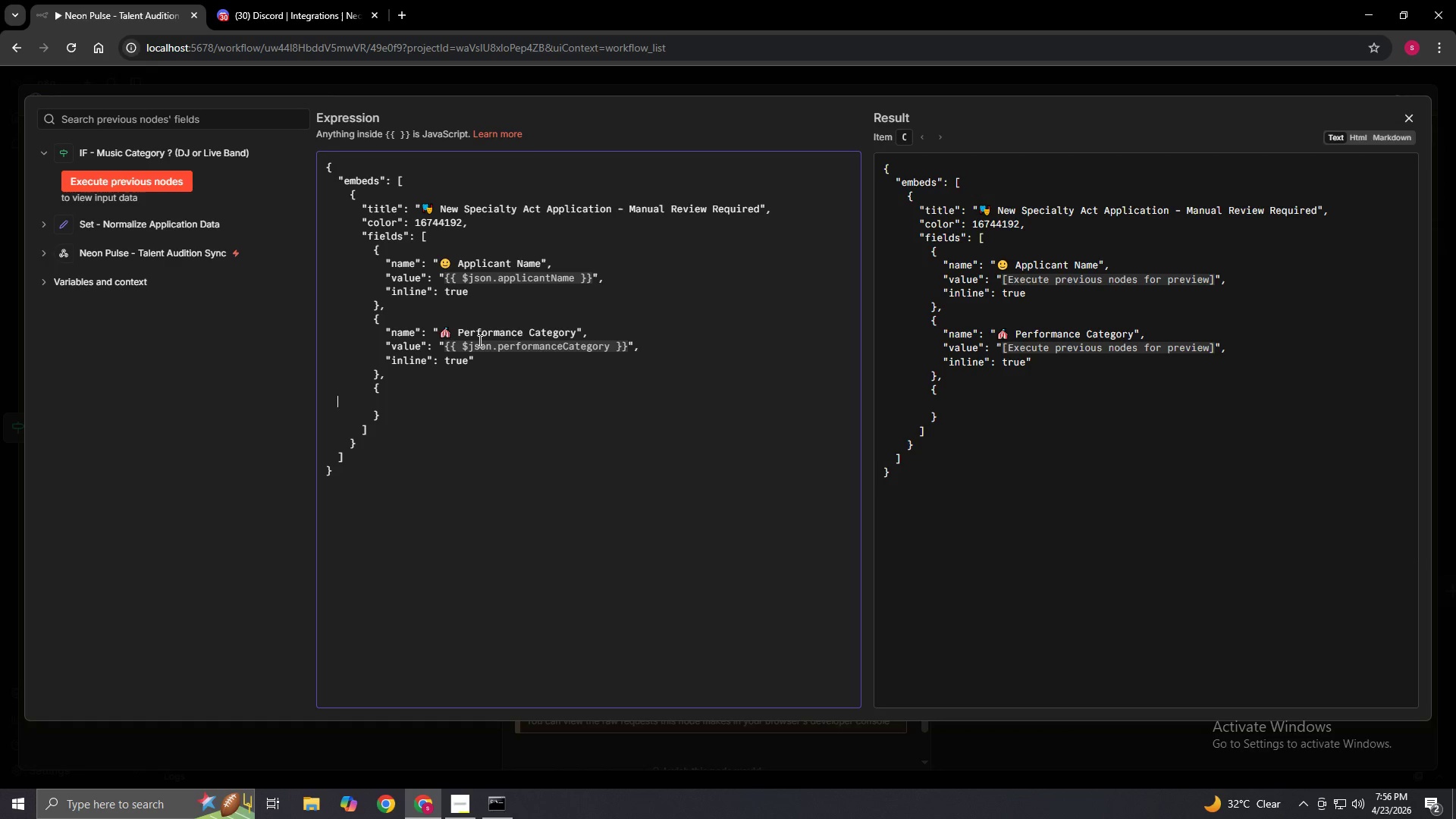 
type(         "name": ")
 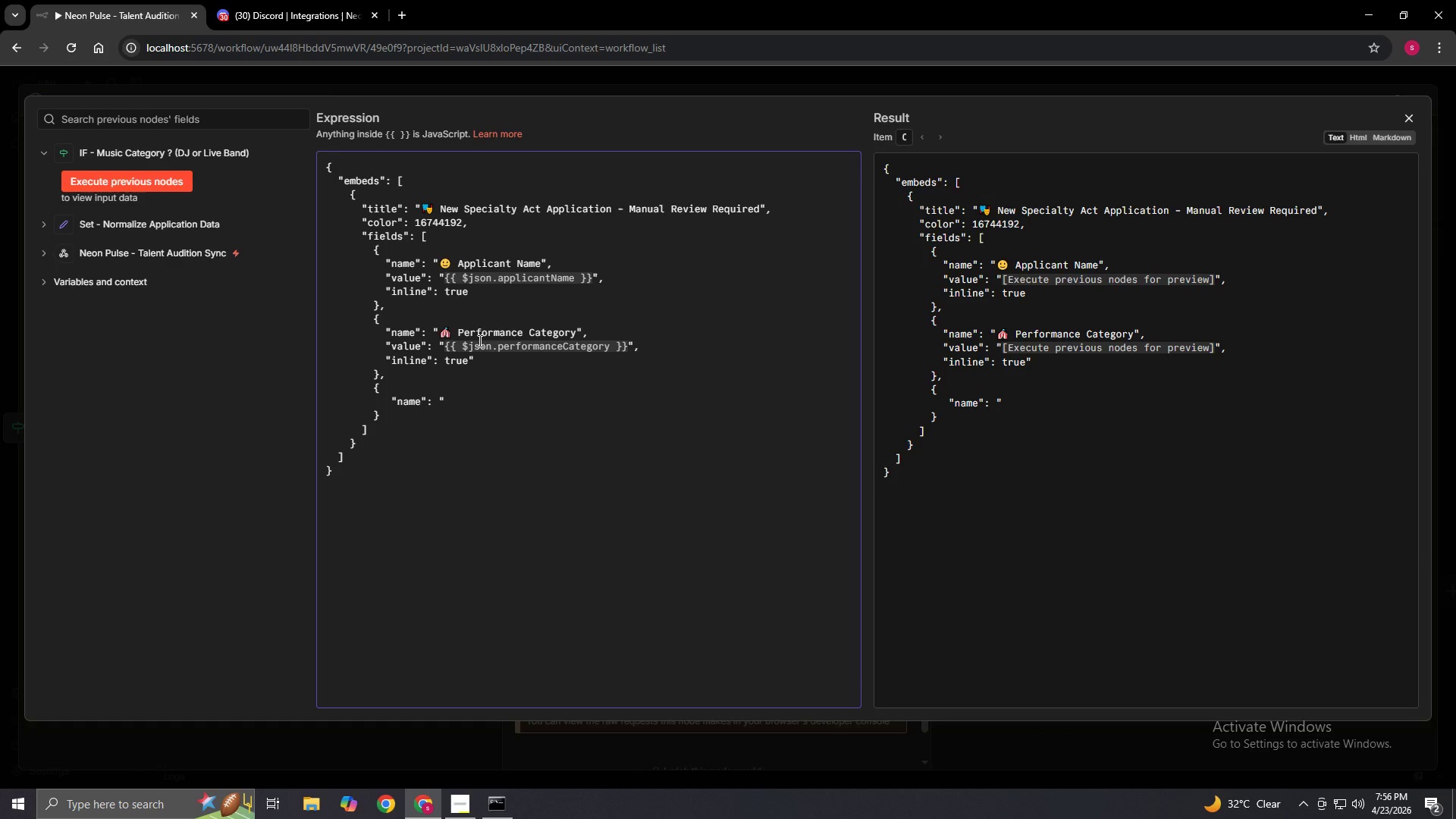 
type(Email",)
 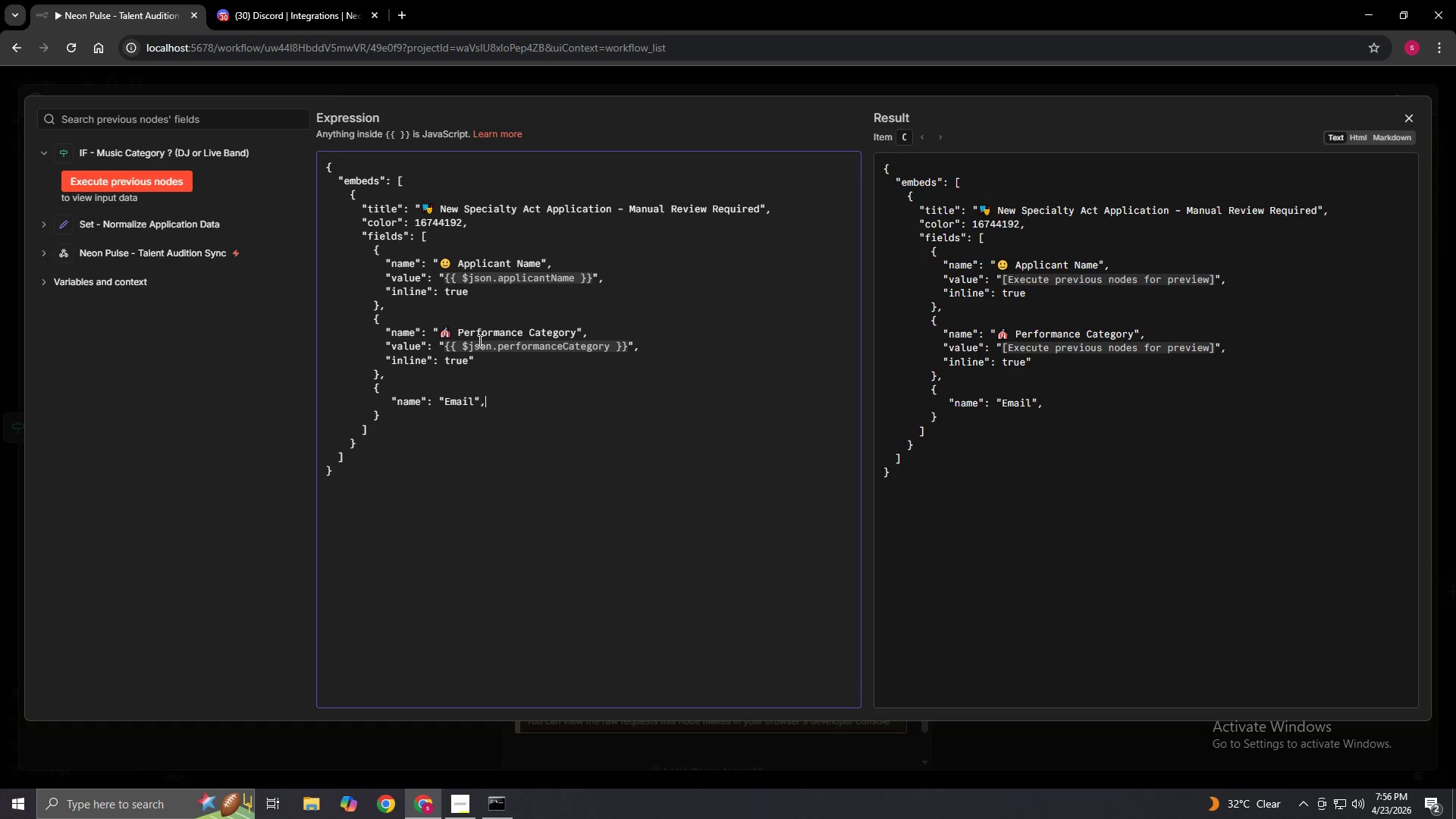 
key(Enter)
 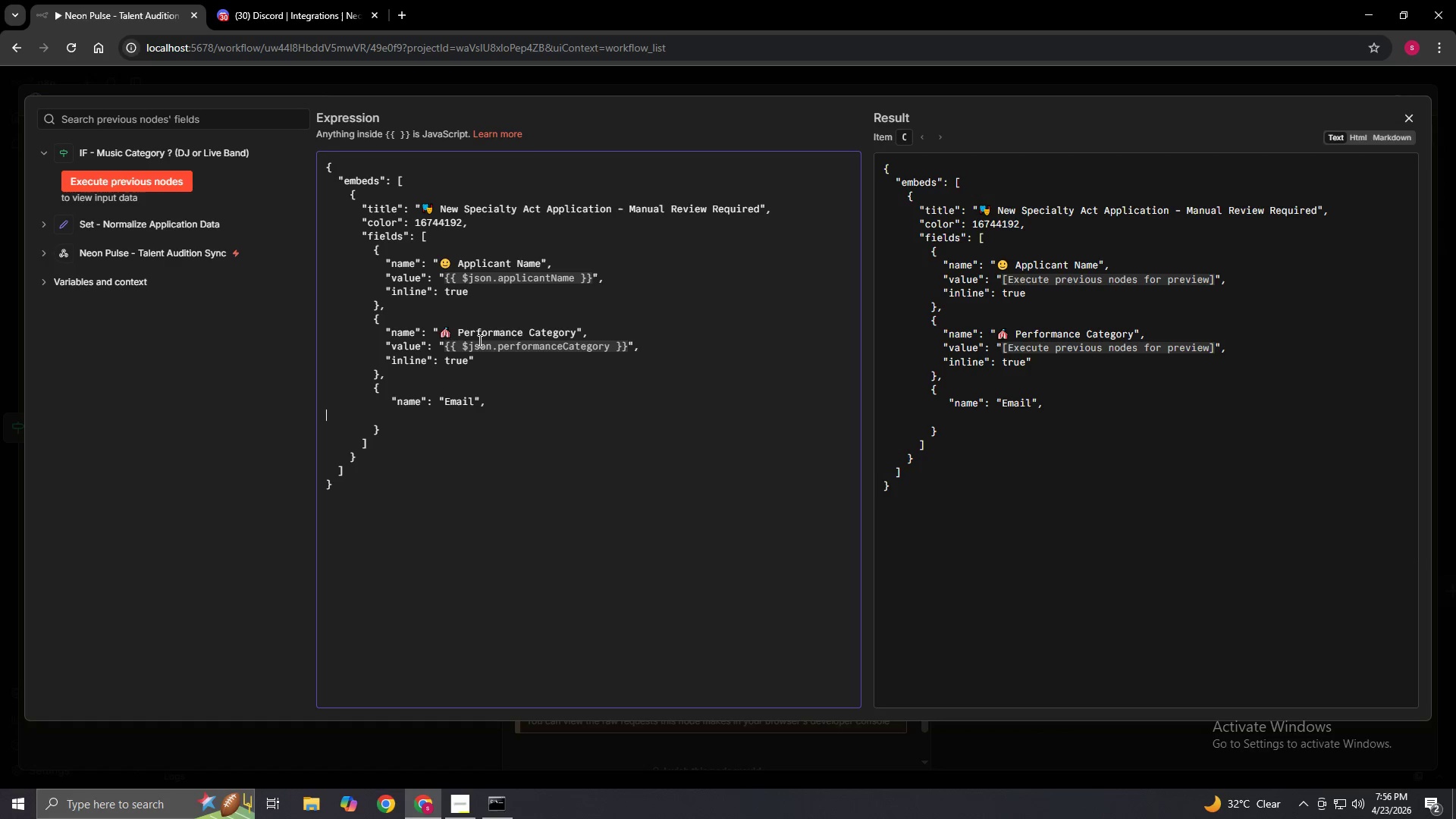 
key(Space)
 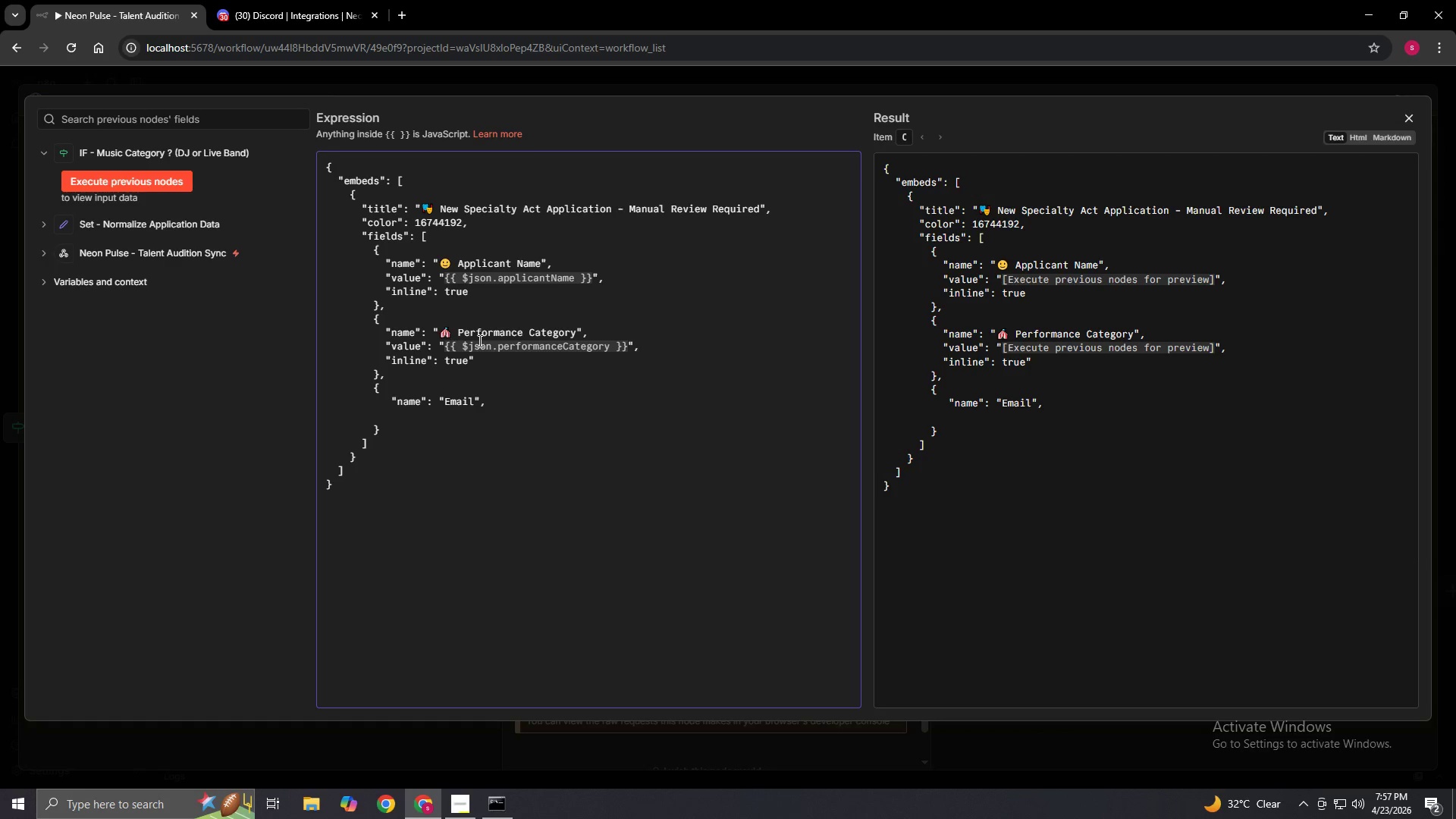 
key(Space)
 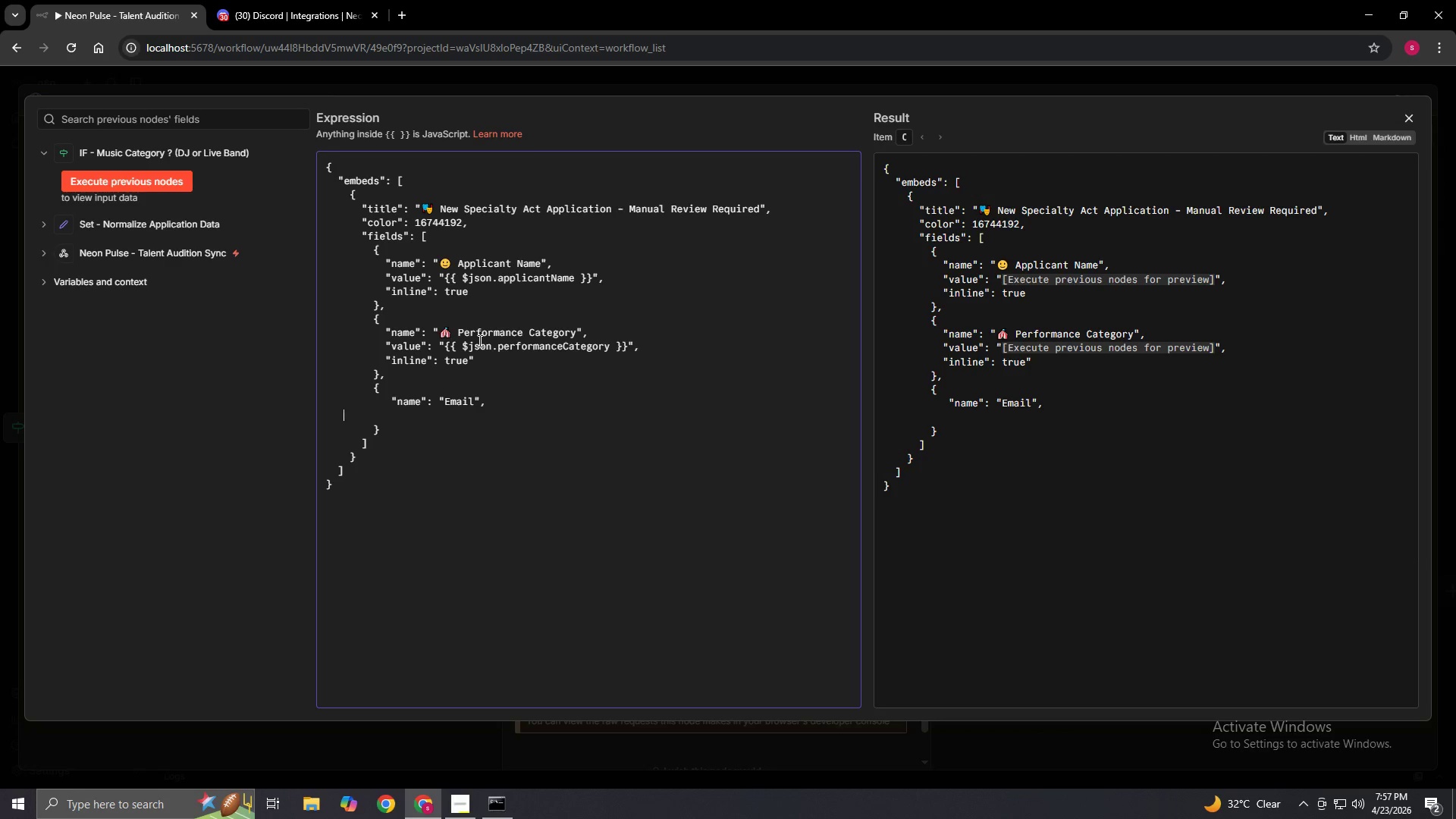 
key(Space)
 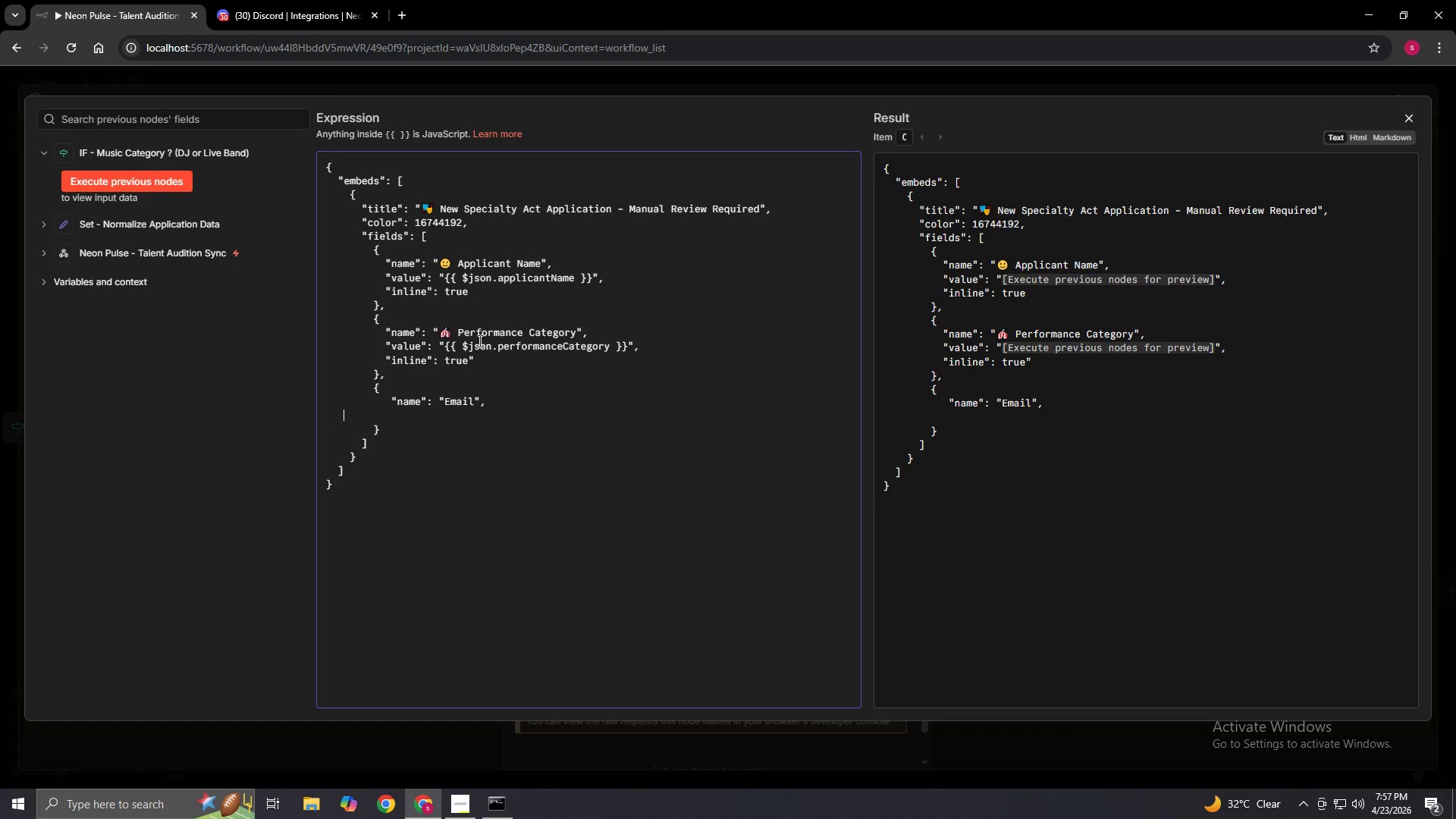 
key(Space)
 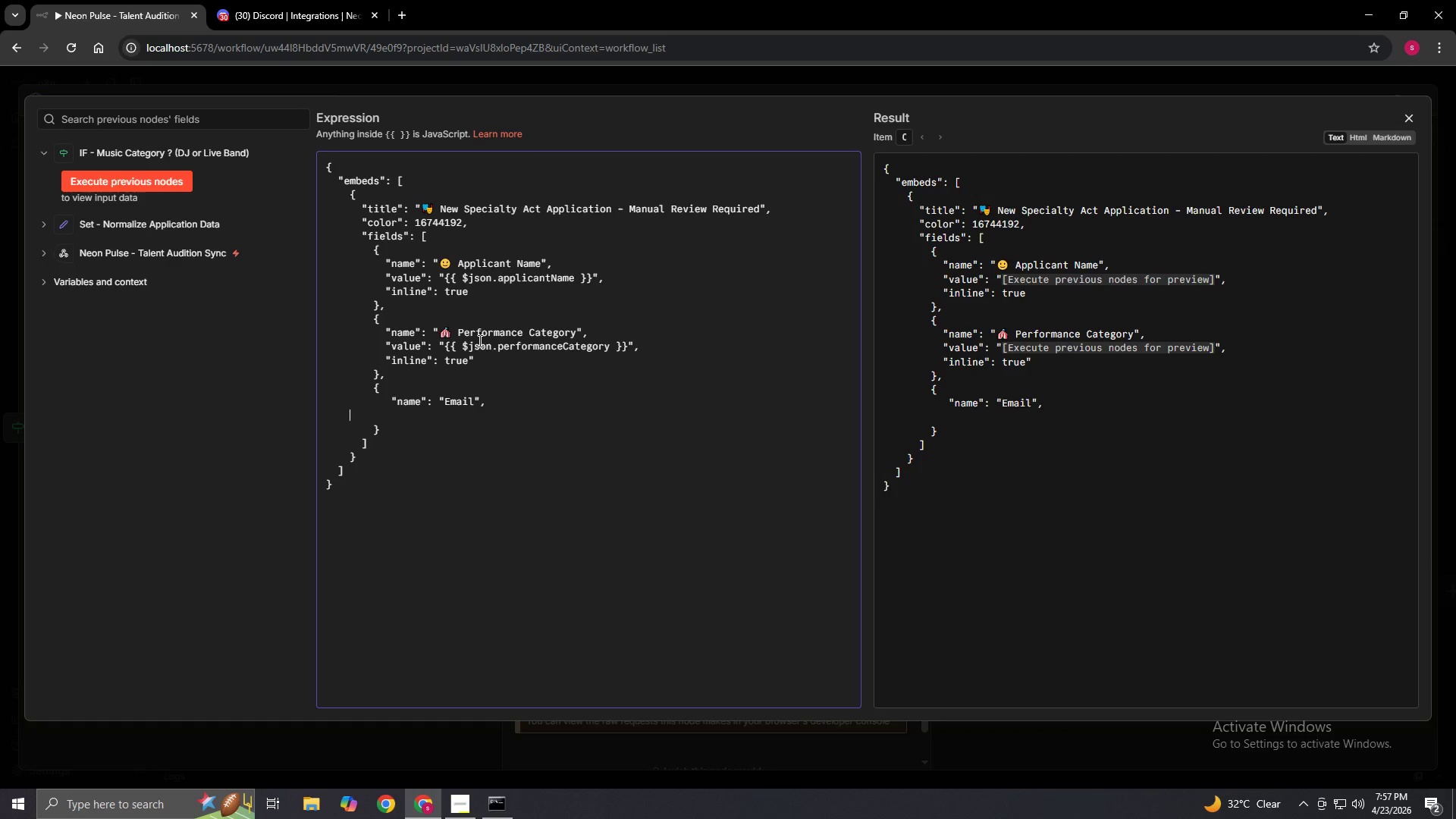 
key(Space)
 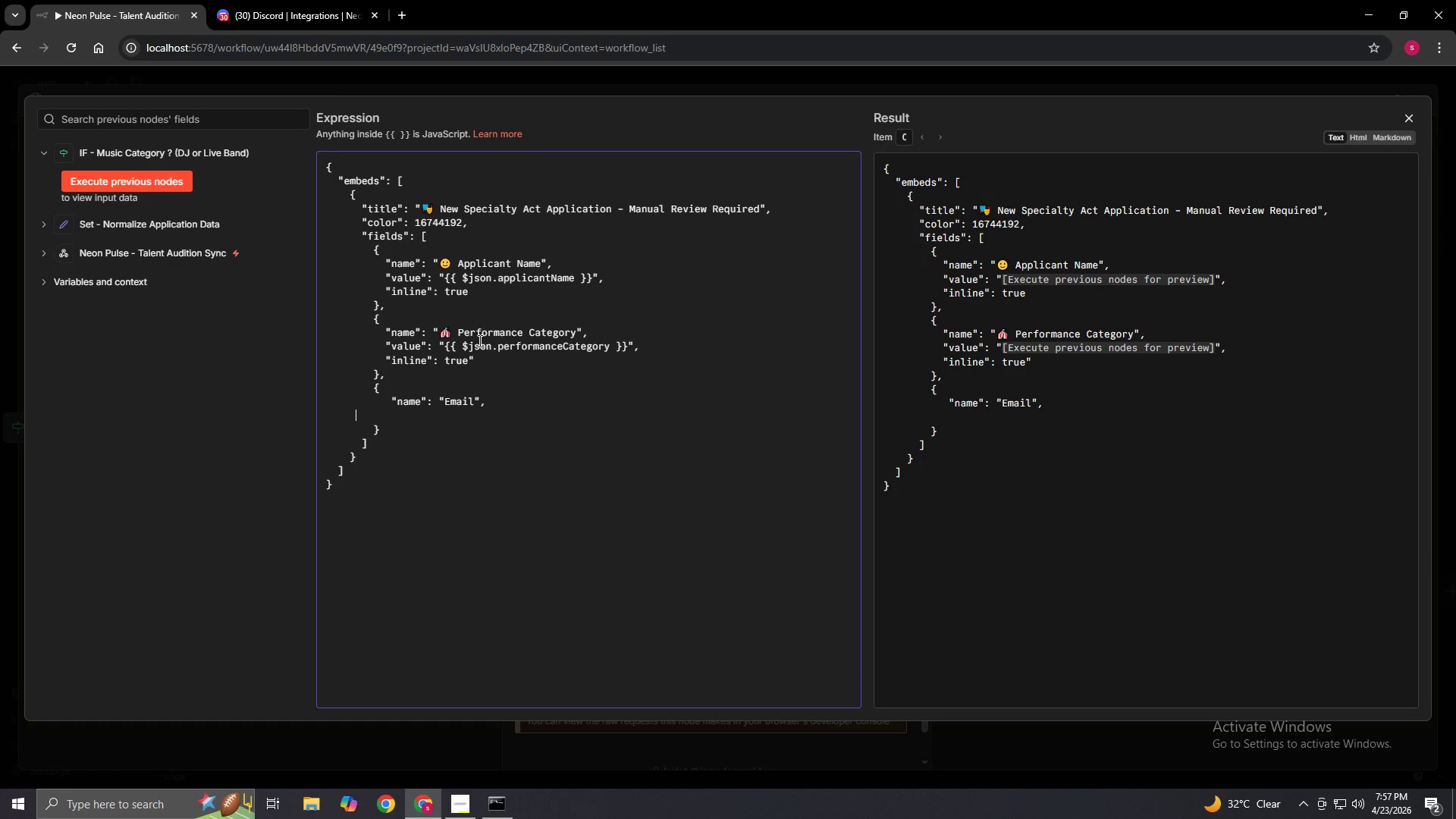 
key(Space)
 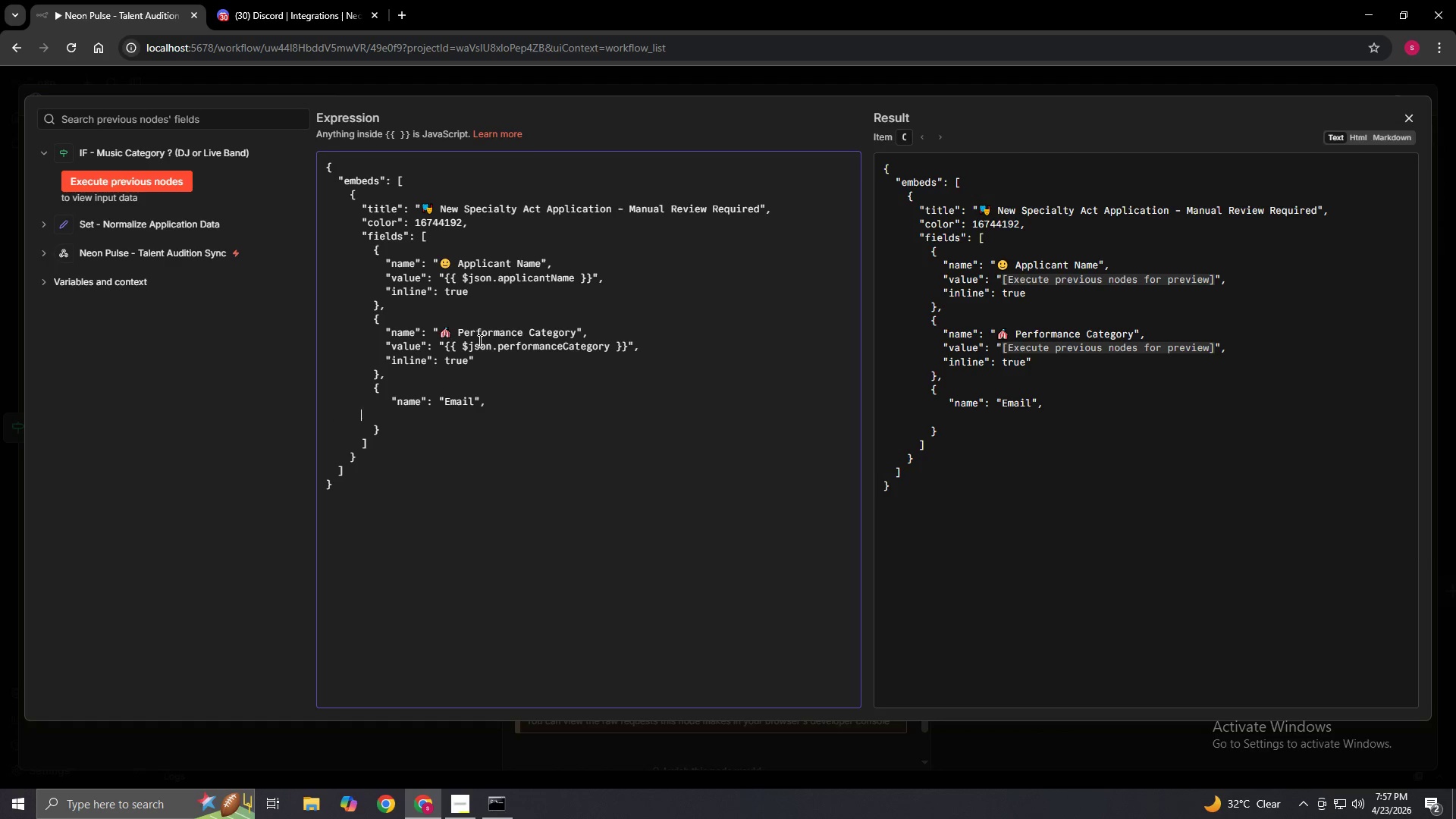 
key(Space)
 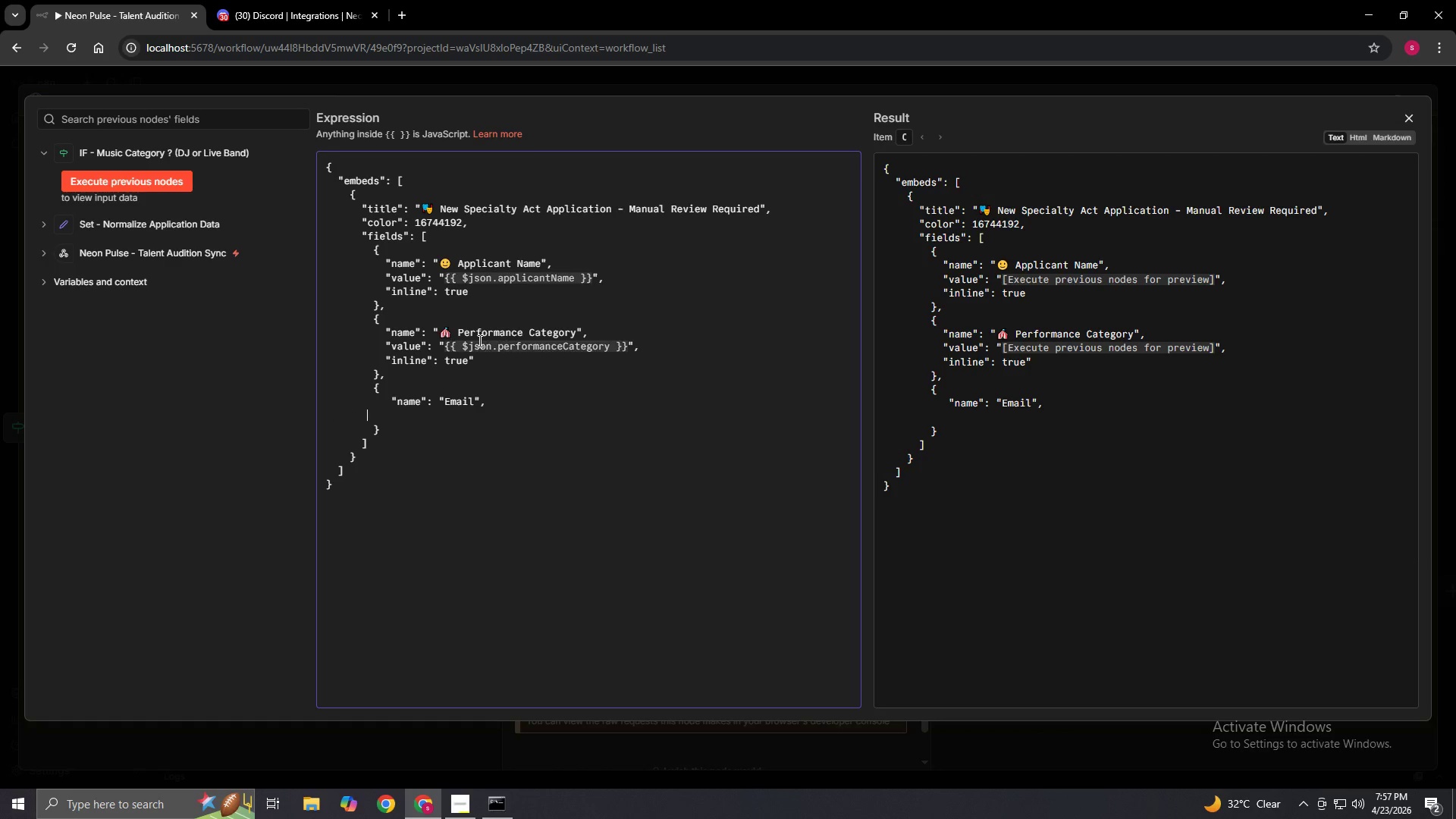 
key(Space)
 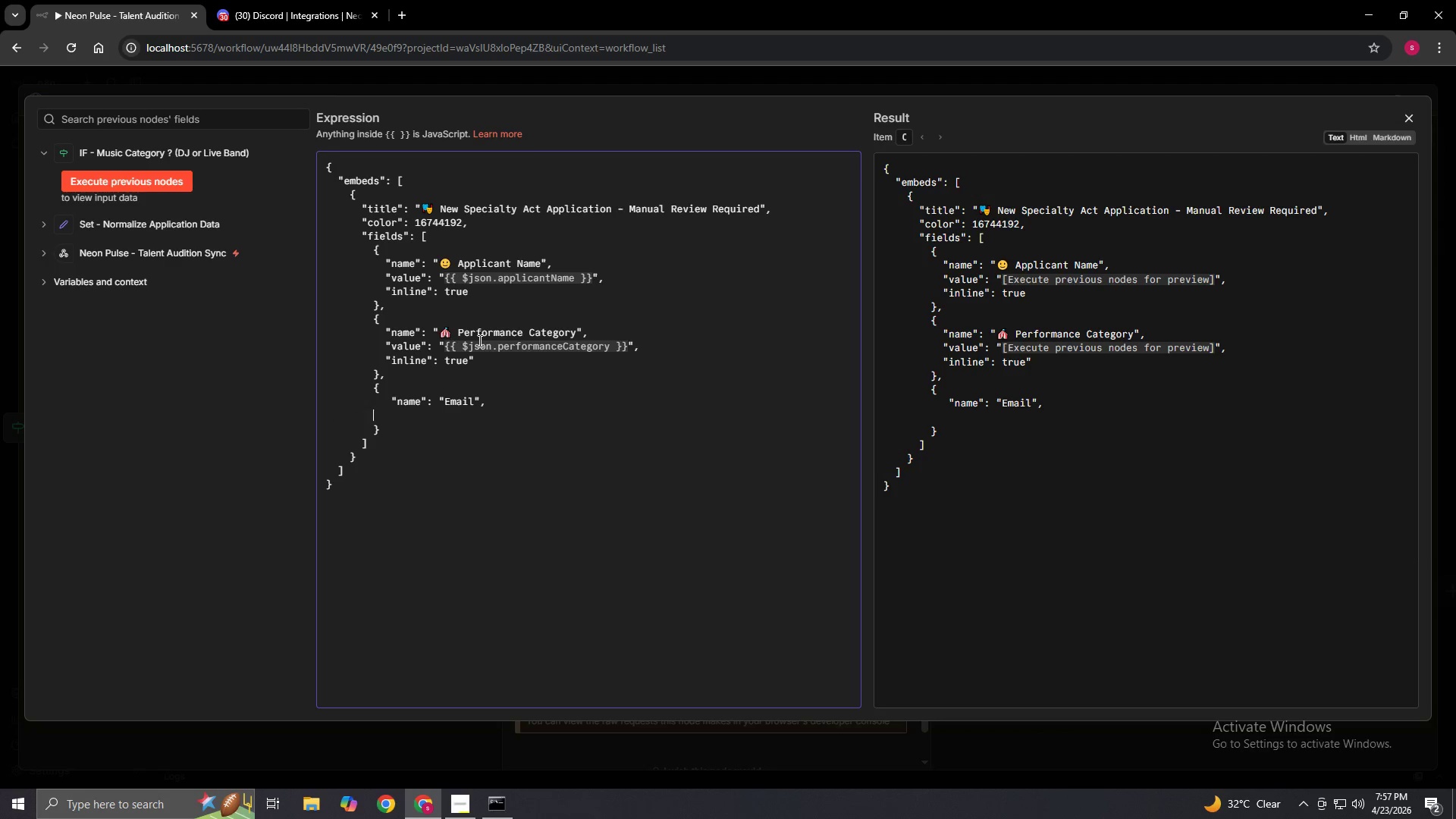 
key(Space)
 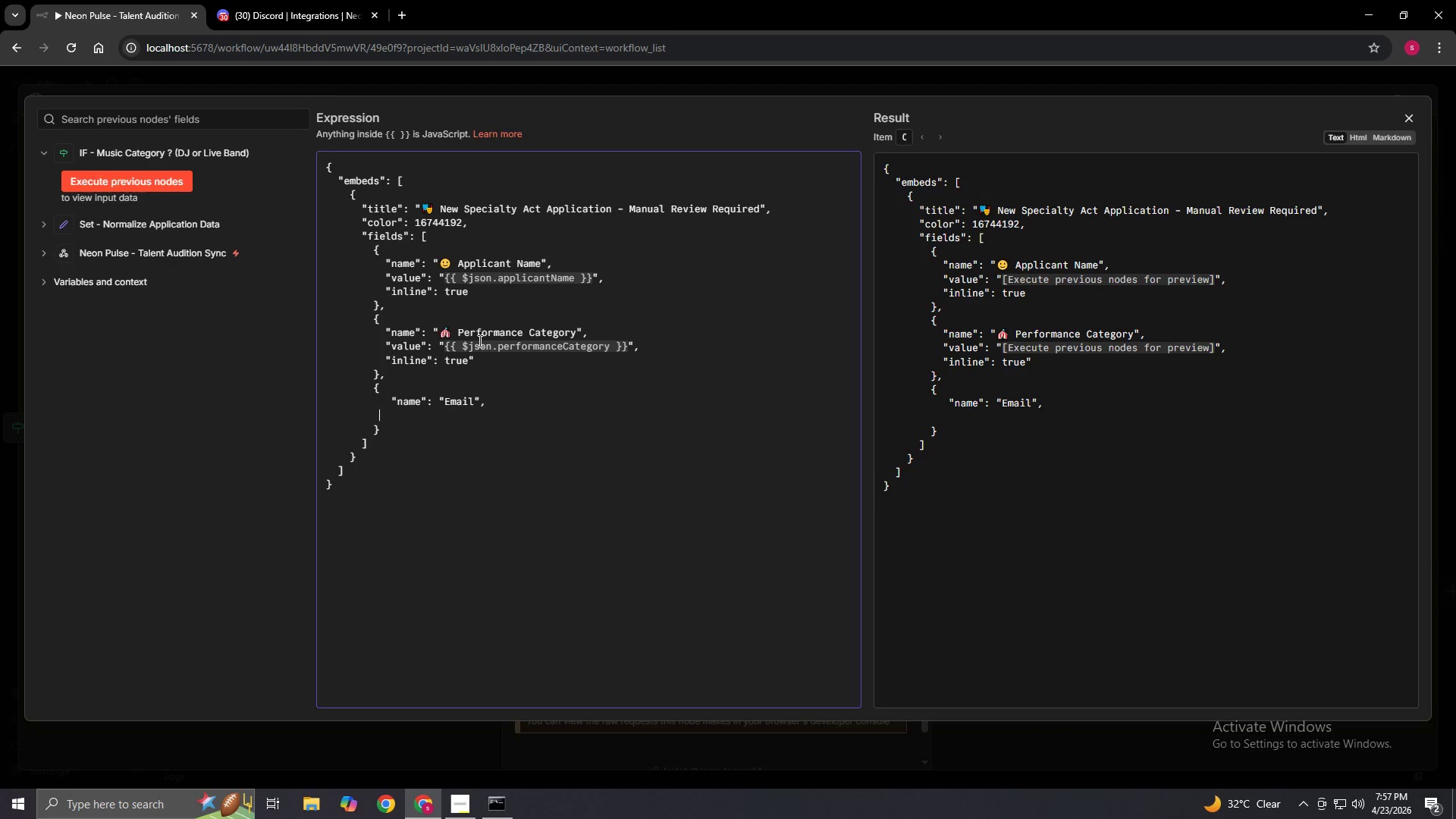 
key(Space)
 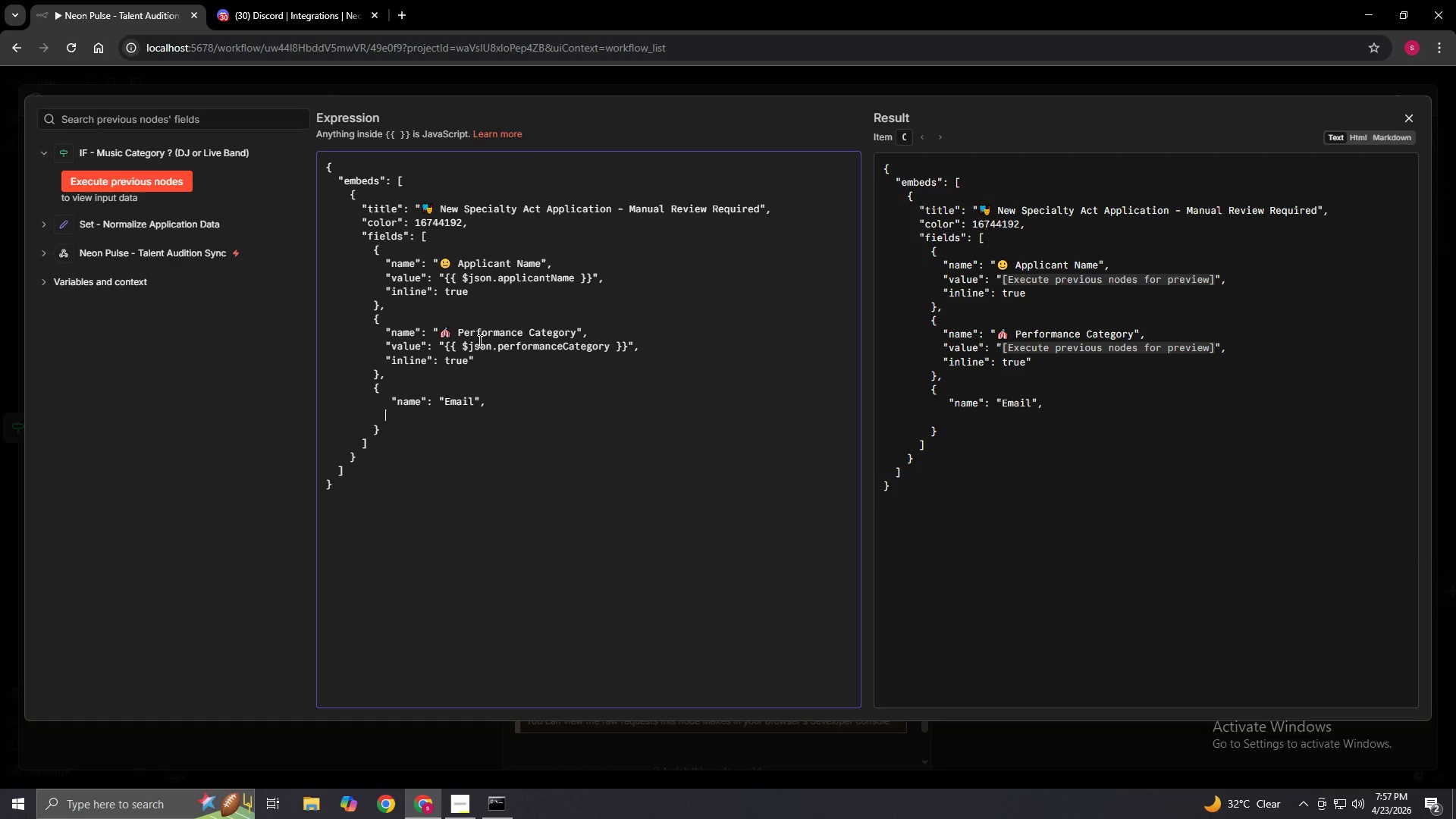 
key(Space)
 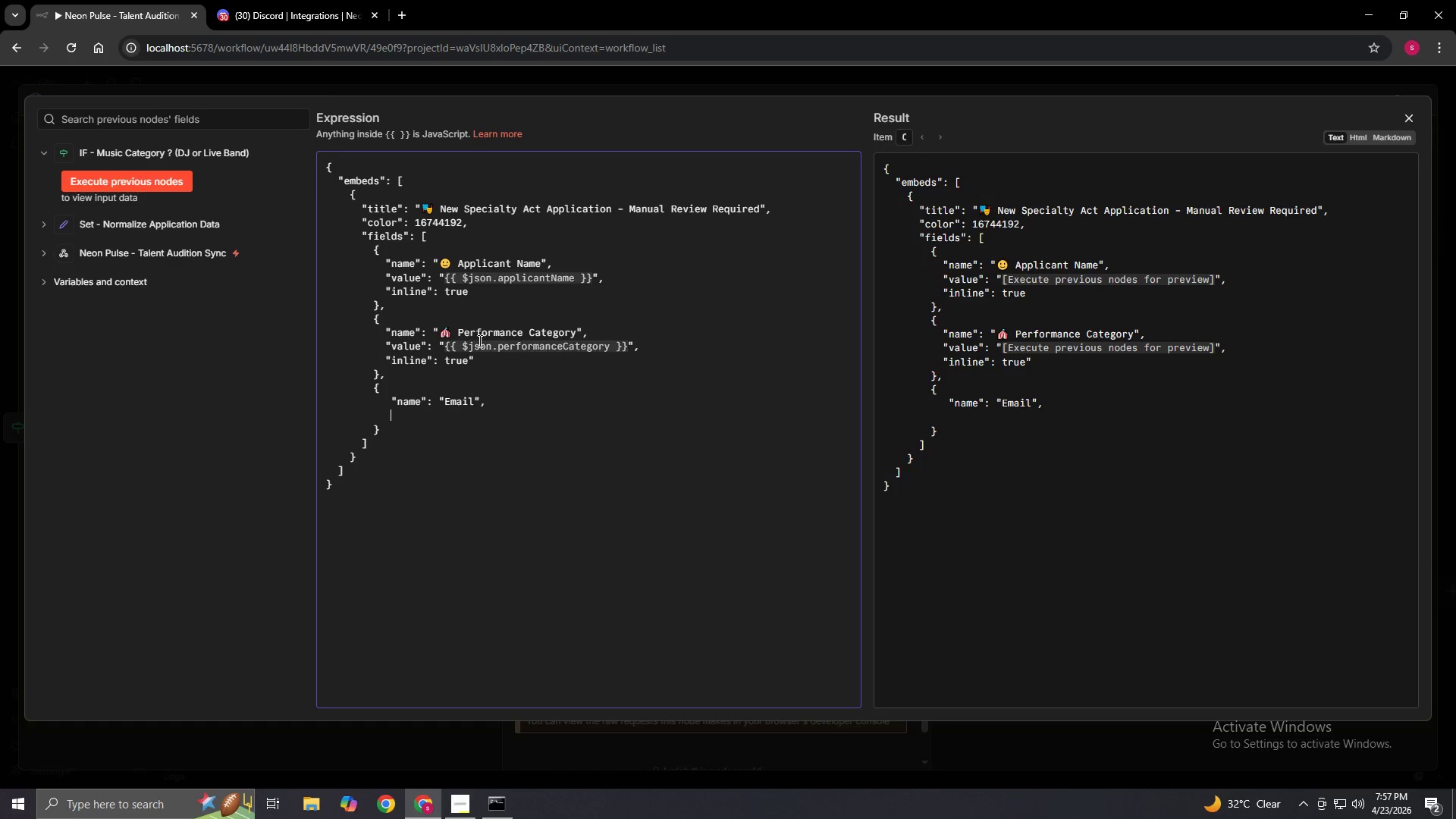 
key(Space)
 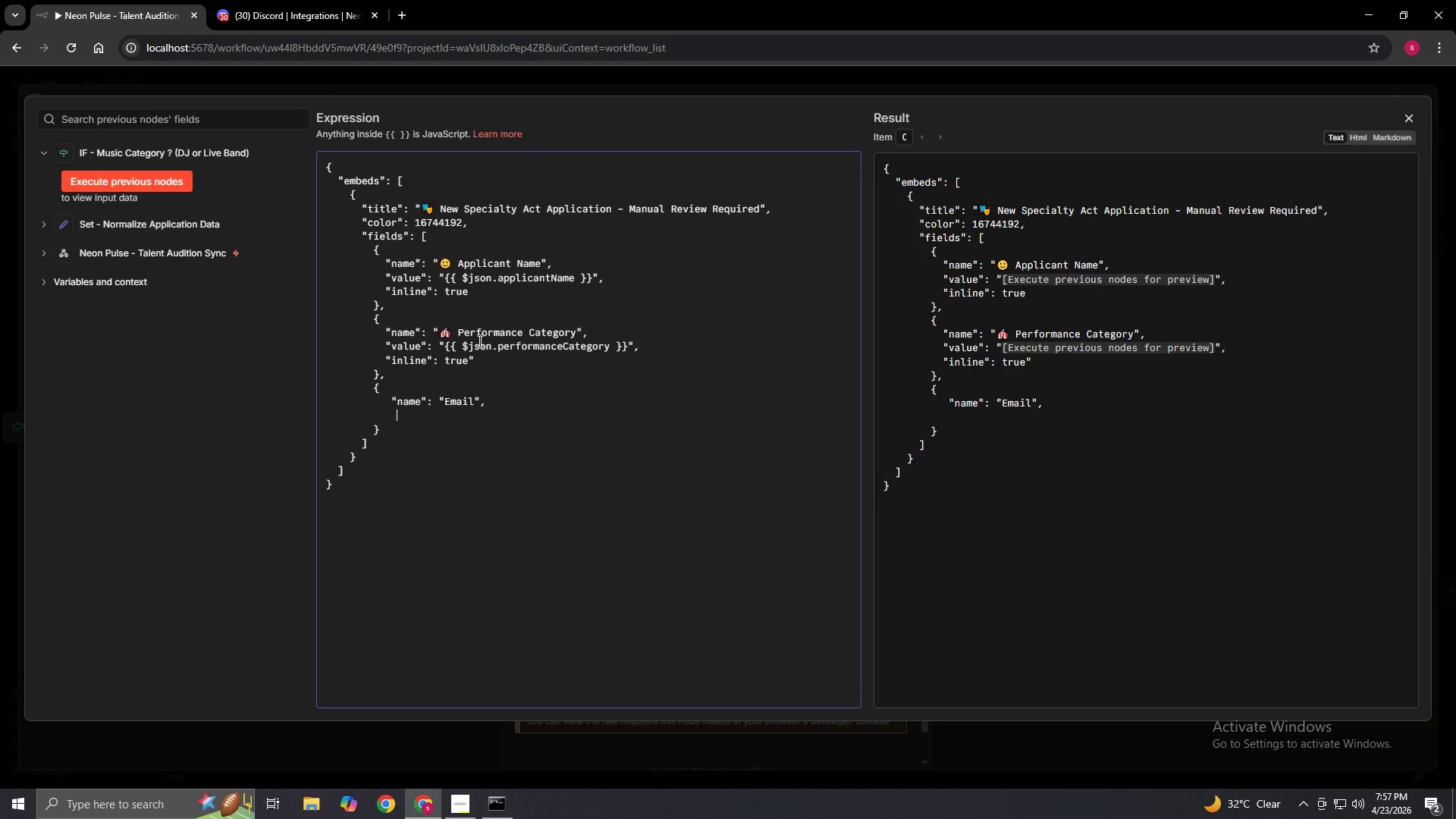 
key(Shift+Quote)
 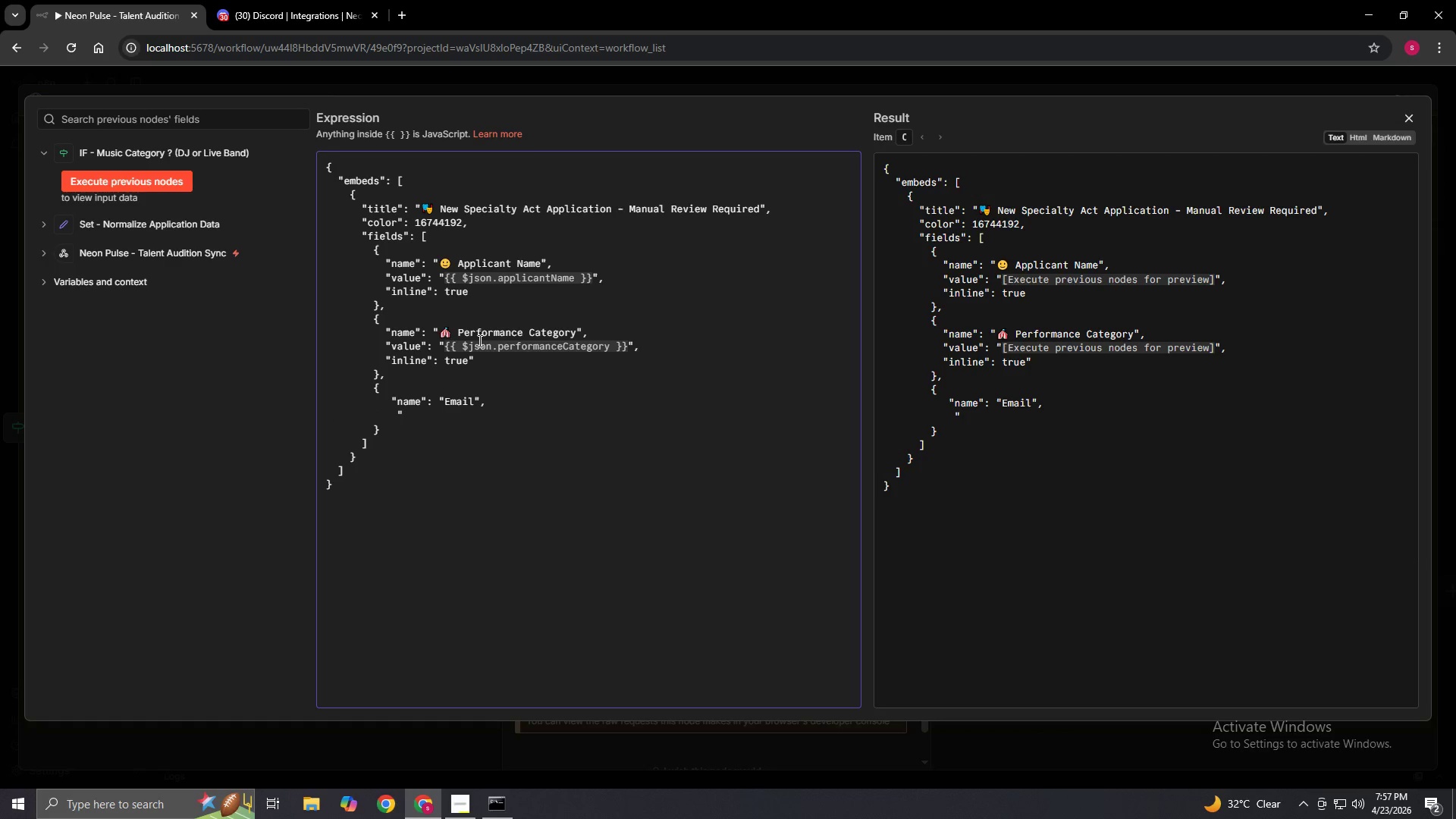 
key(ArrowLeft)
 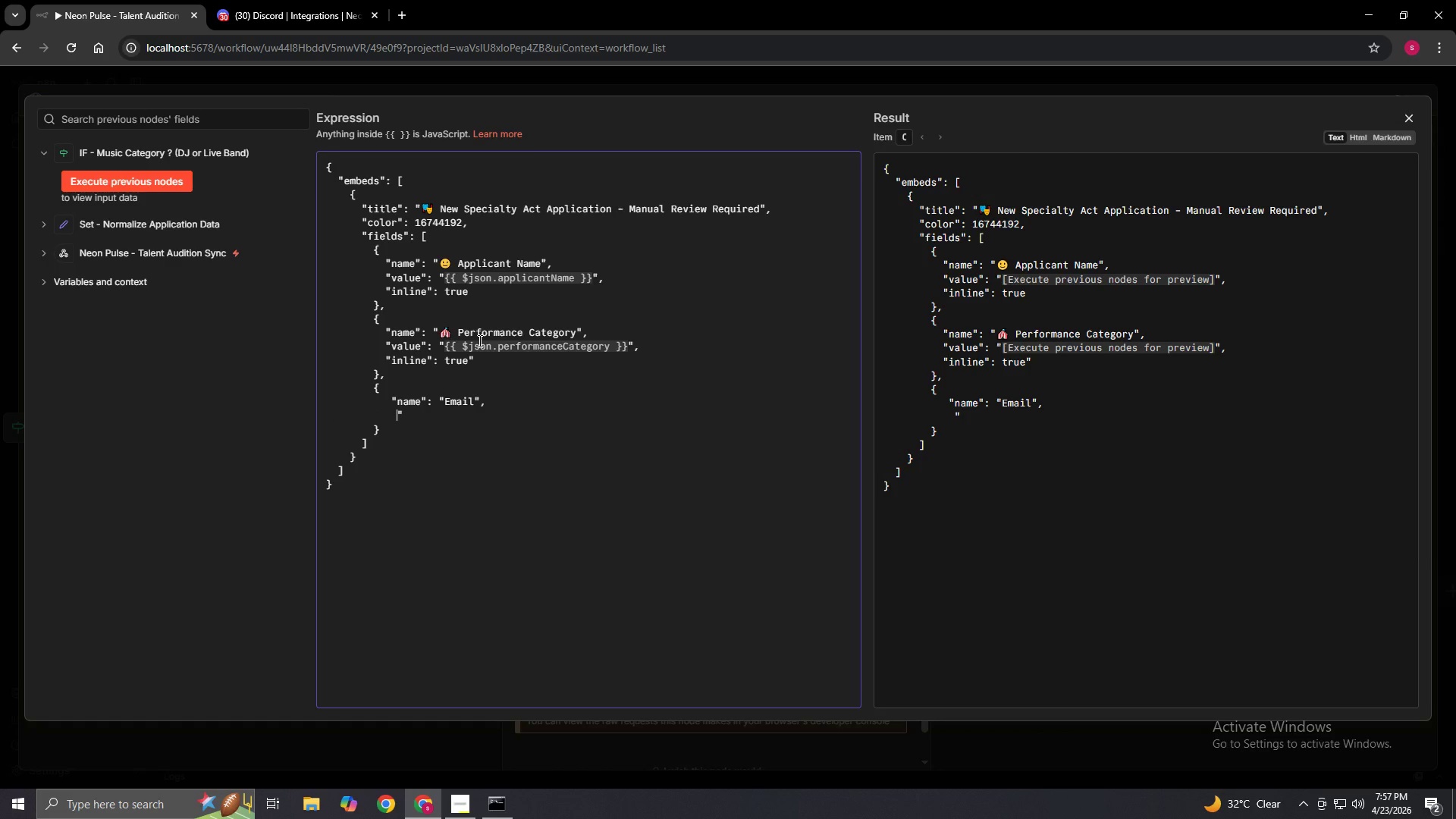 
key(Backspace)
 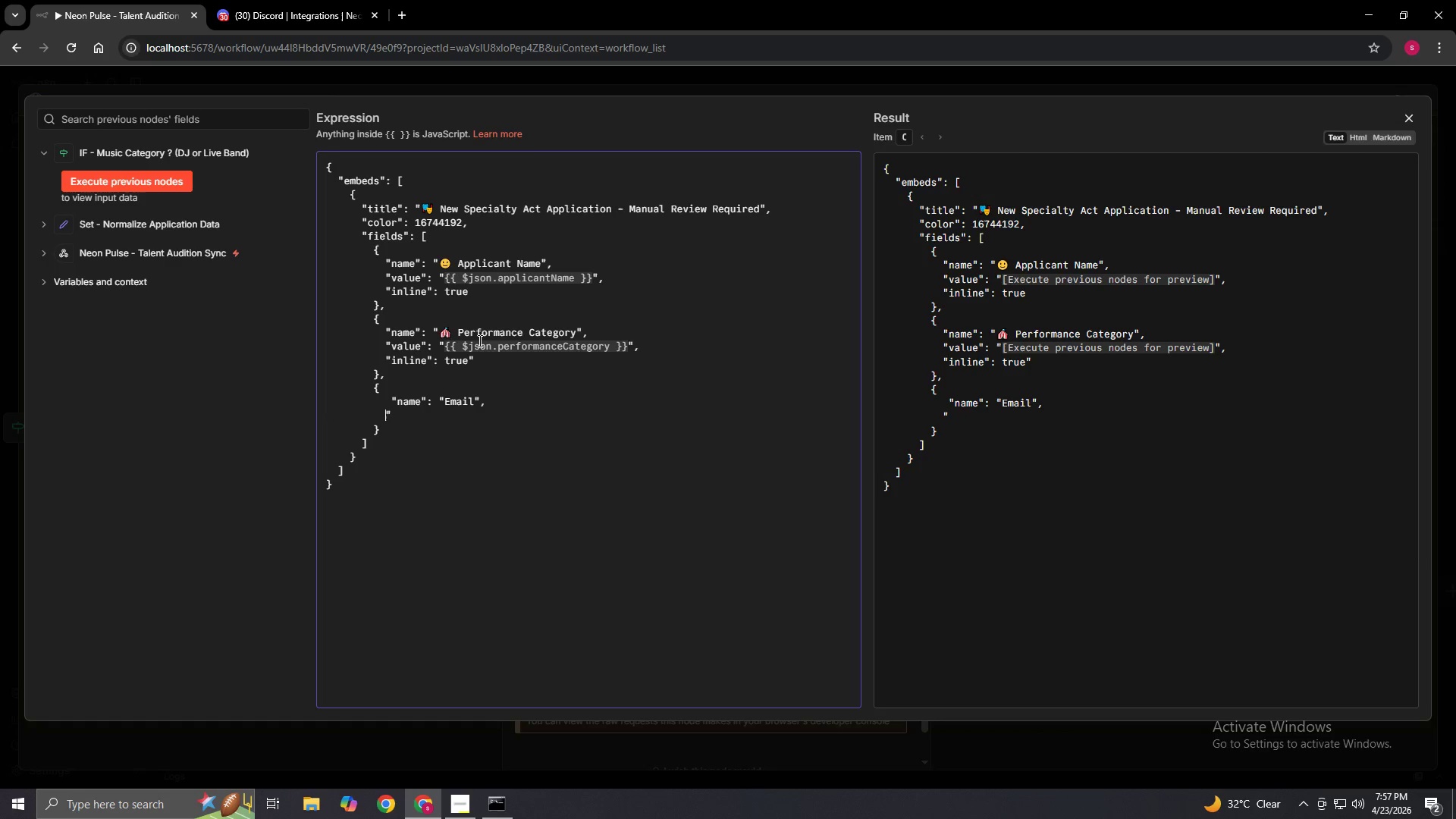 
key(Space)
 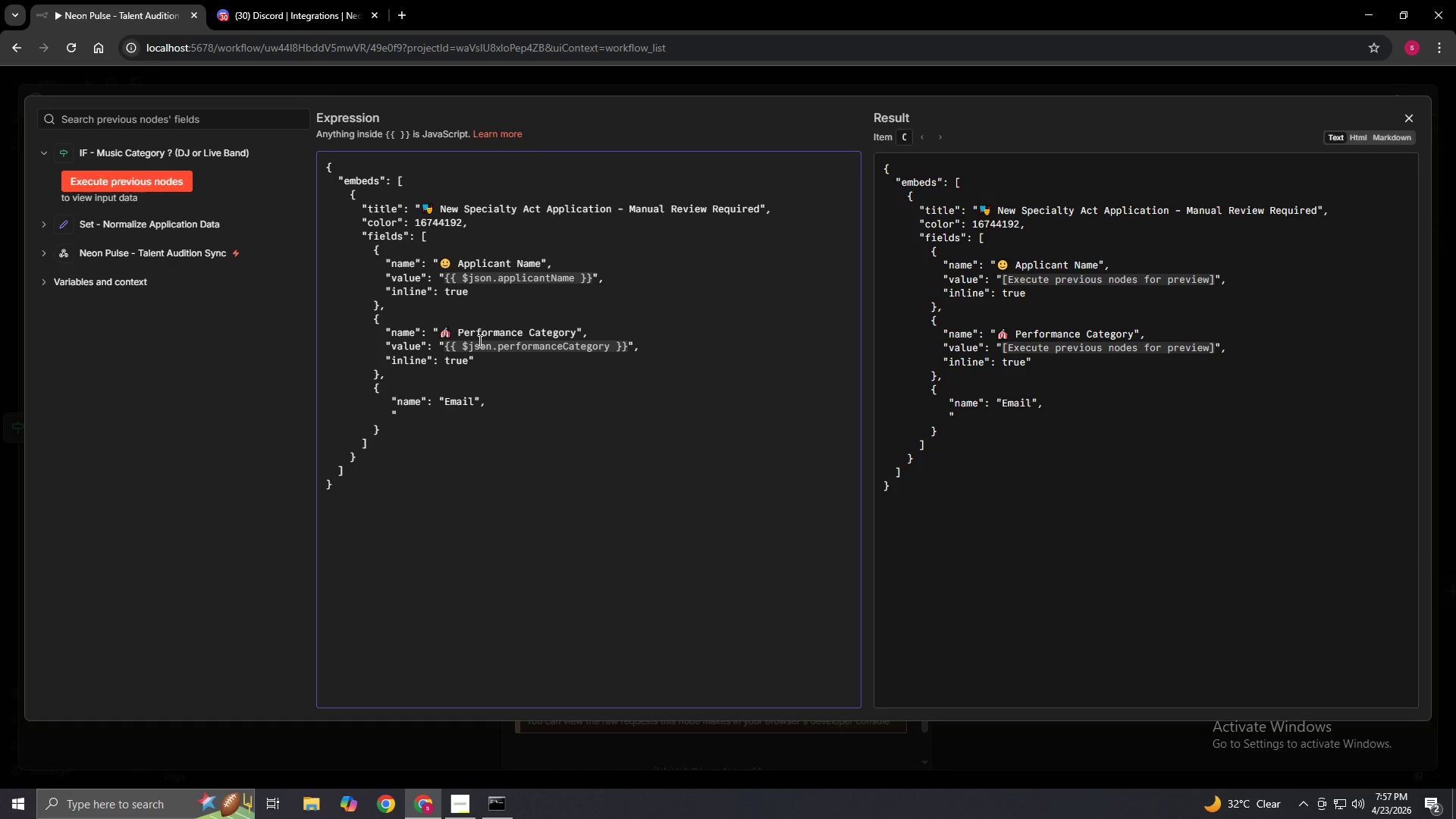 
key(ArrowRight)
 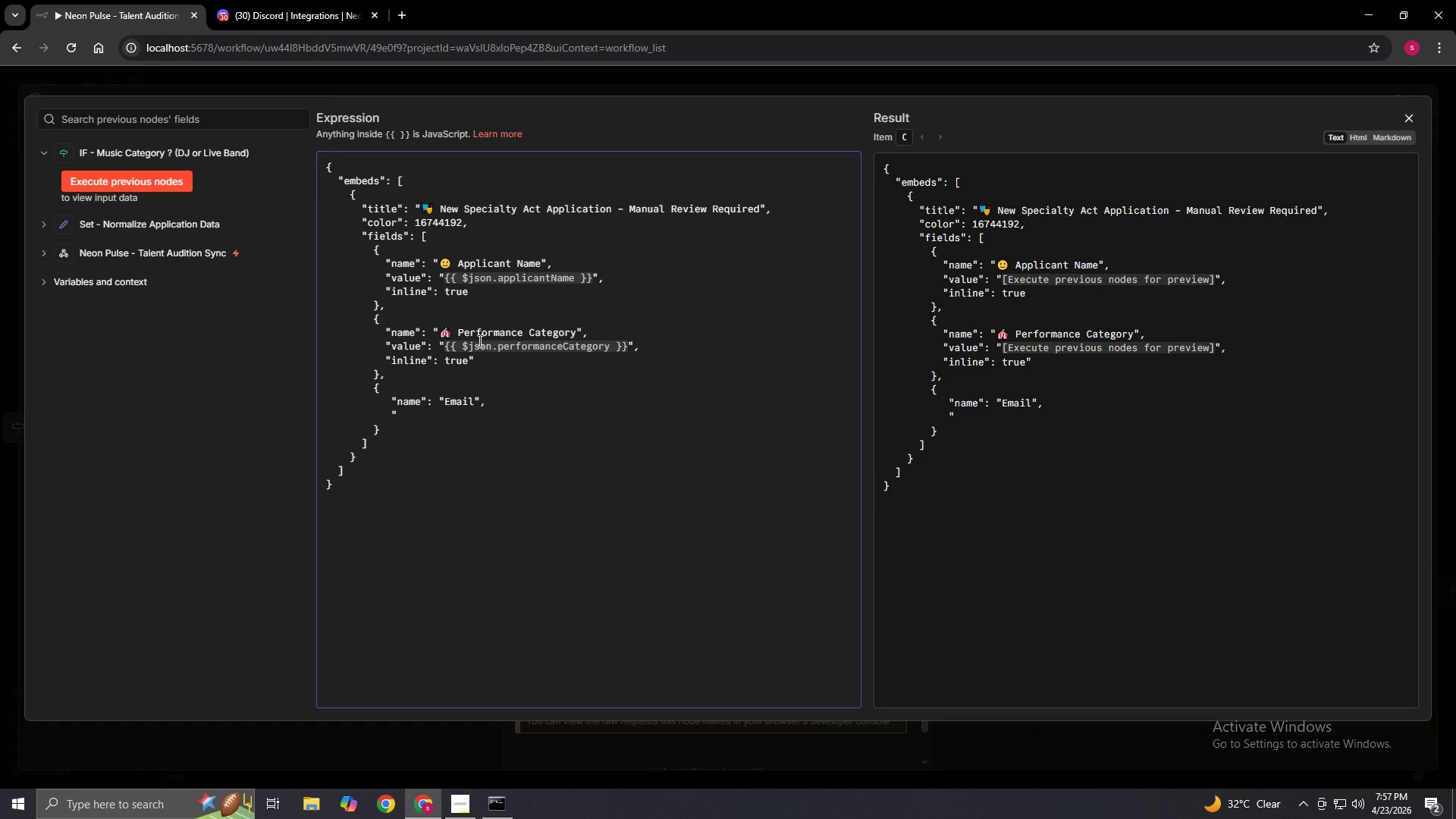 
type(value": "{{$json.applicantEmail)
 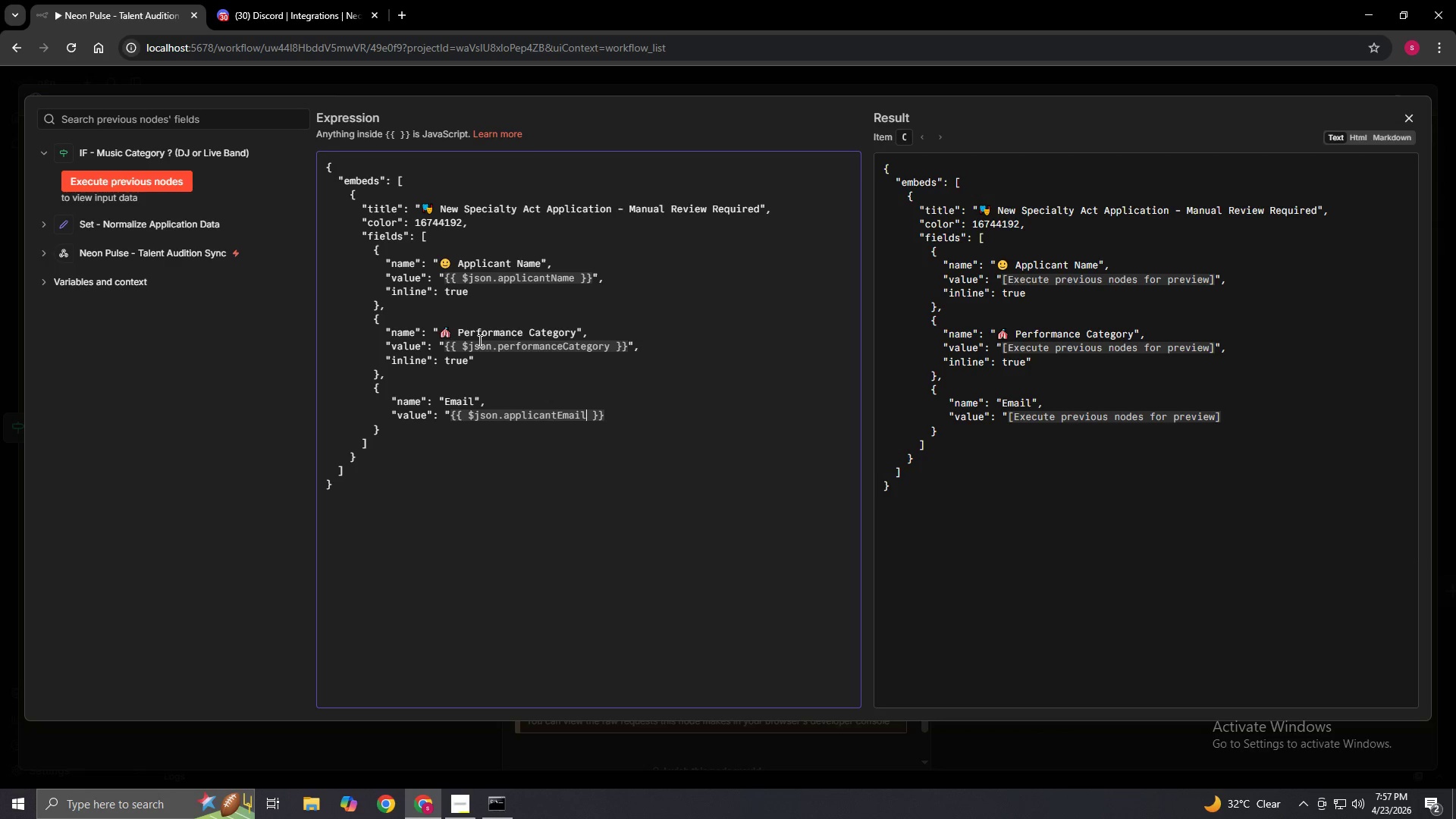 
left_click([441, 403])
 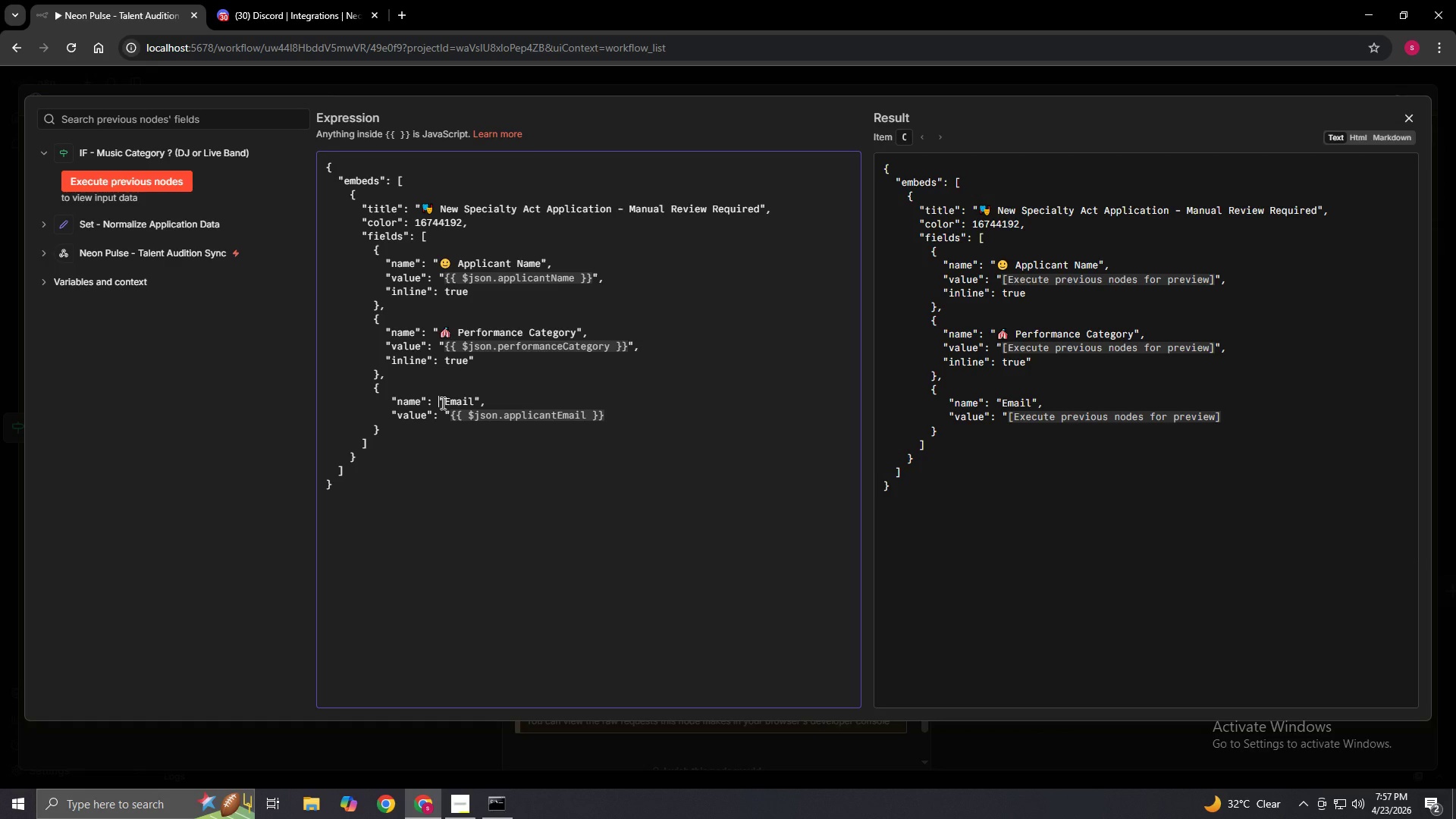 
right_click([441, 403])
 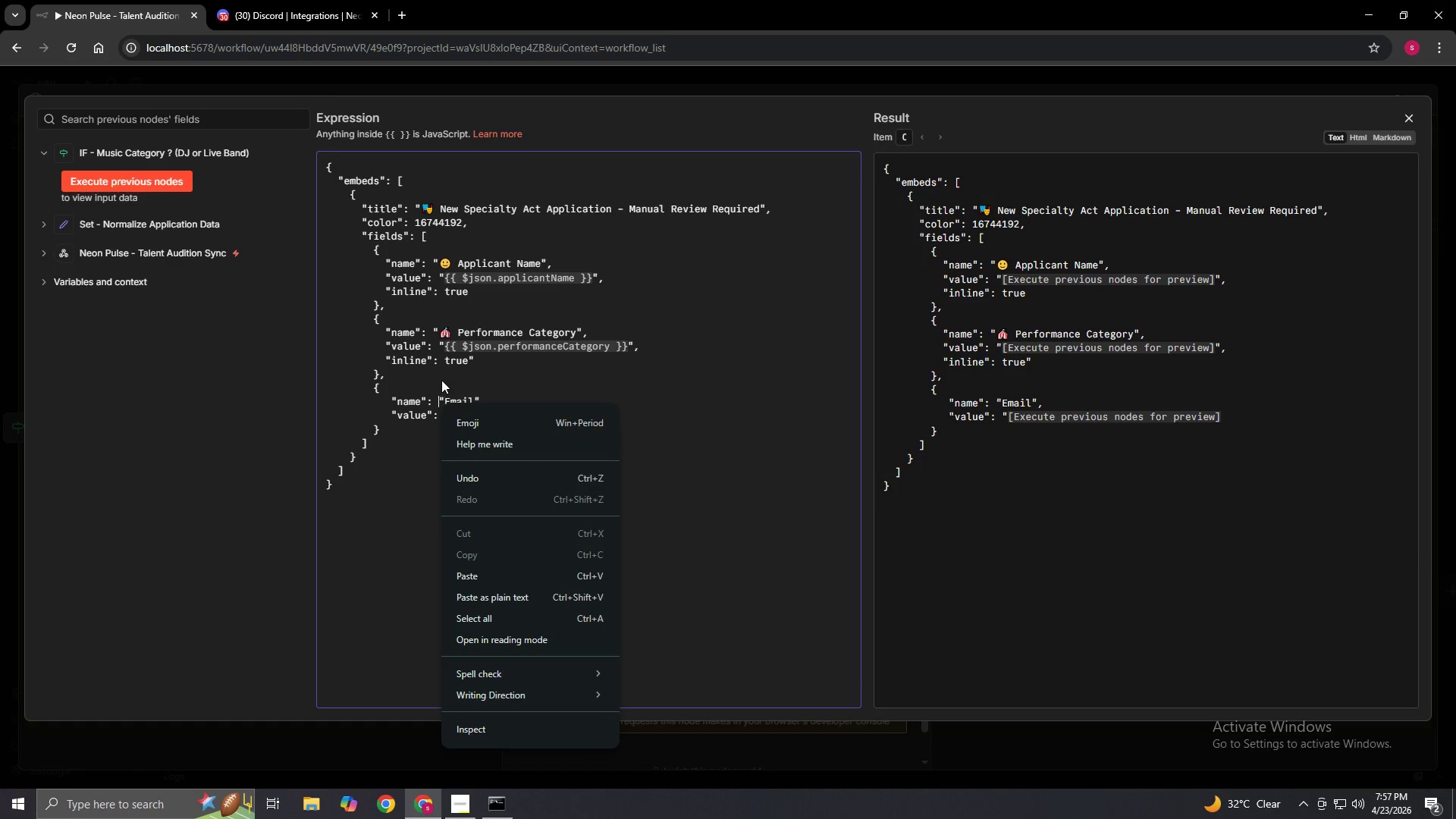 
left_click([441, 380])
 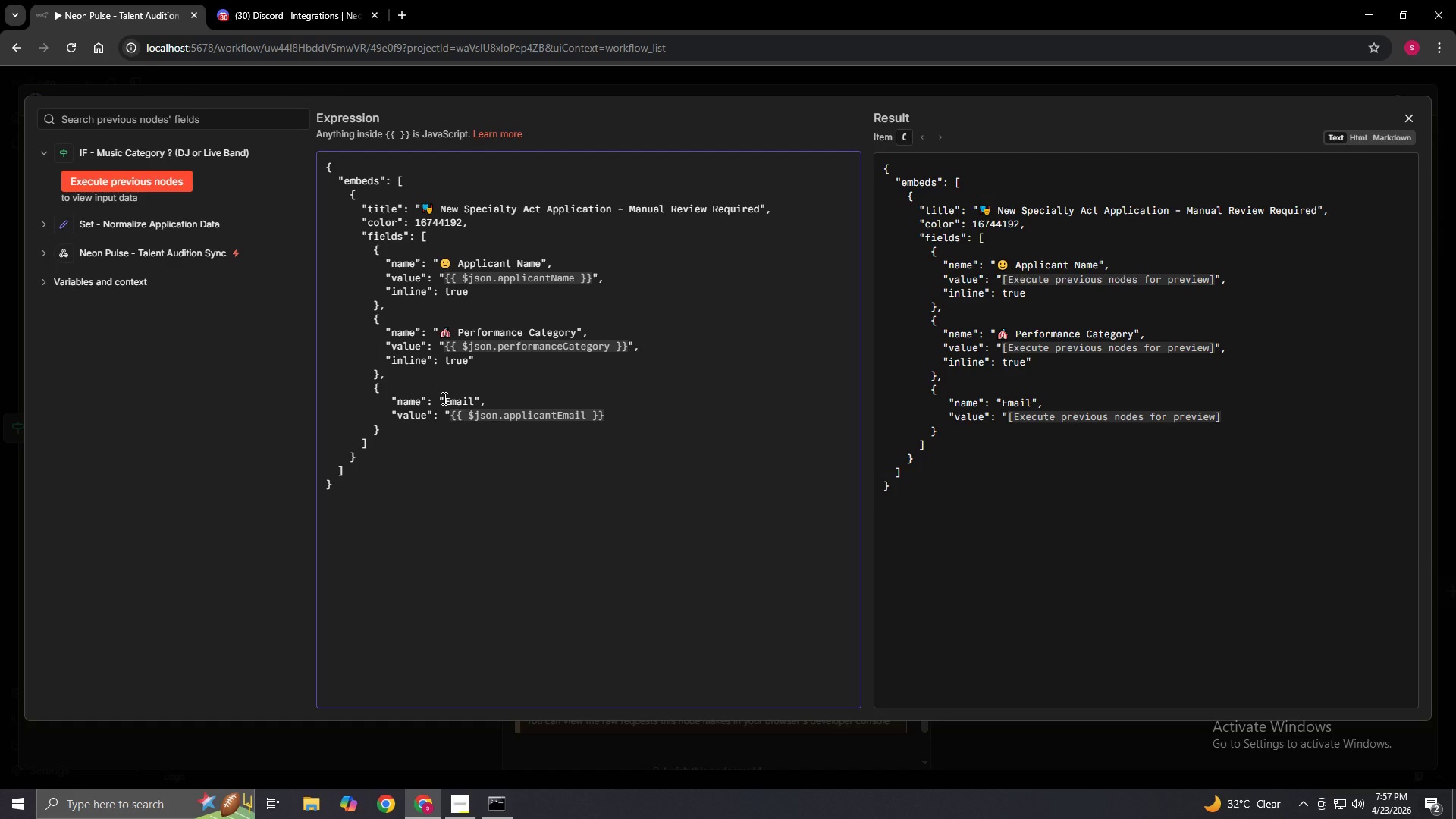 
left_click([443, 398])
 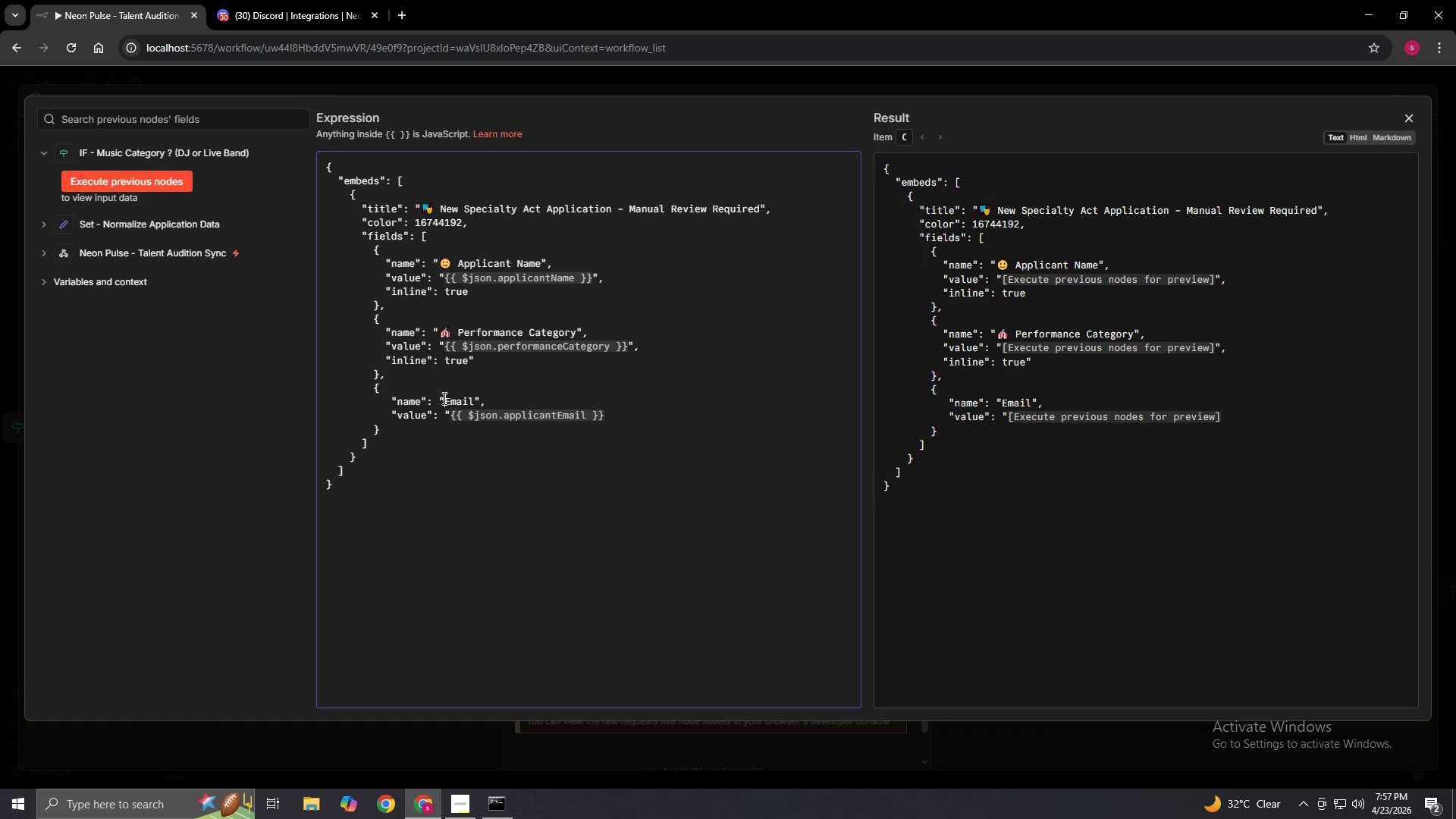 
right_click([443, 398])
 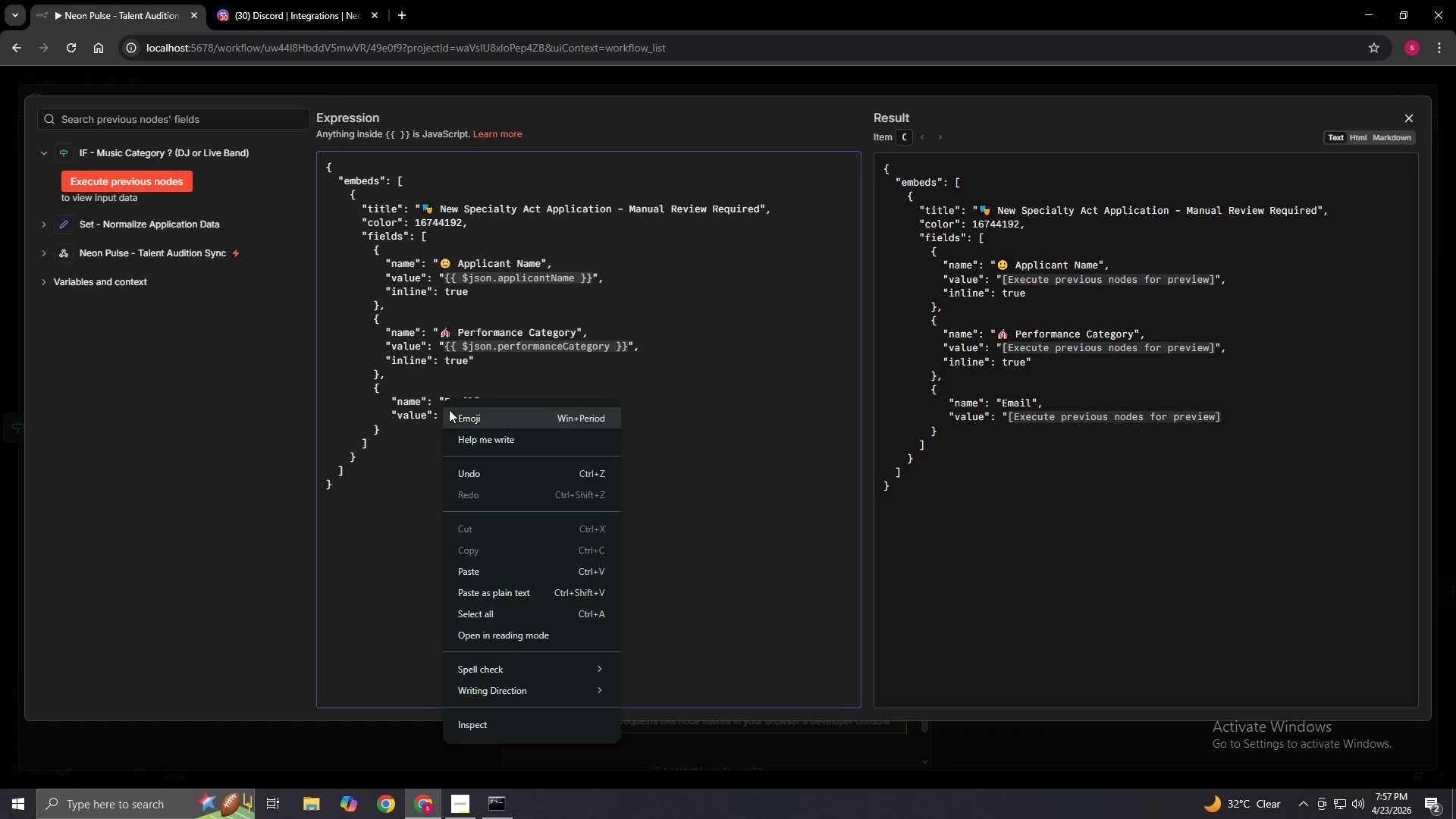 
left_click([453, 419])
 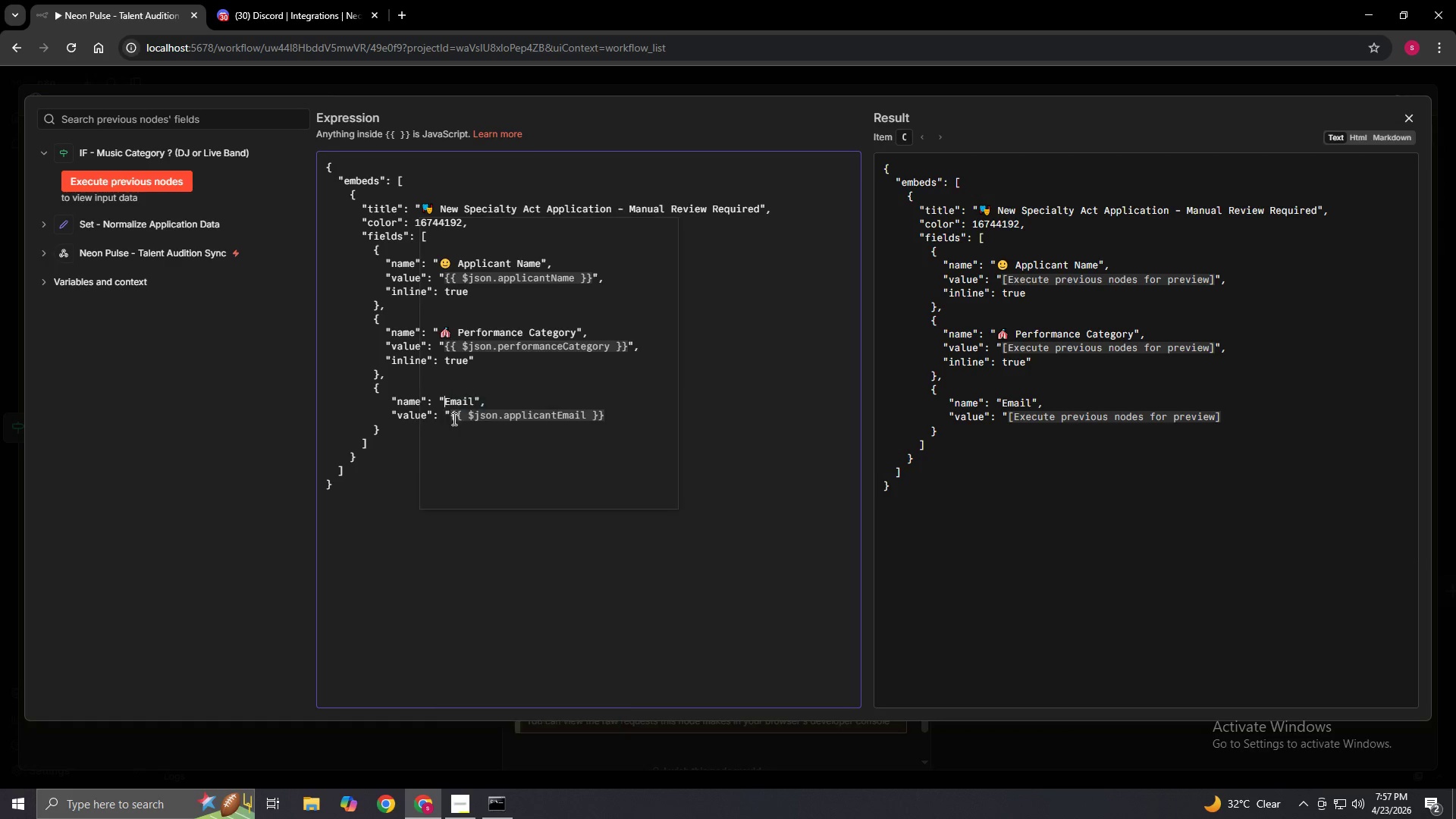 
key(Meta+MetaLeft)
 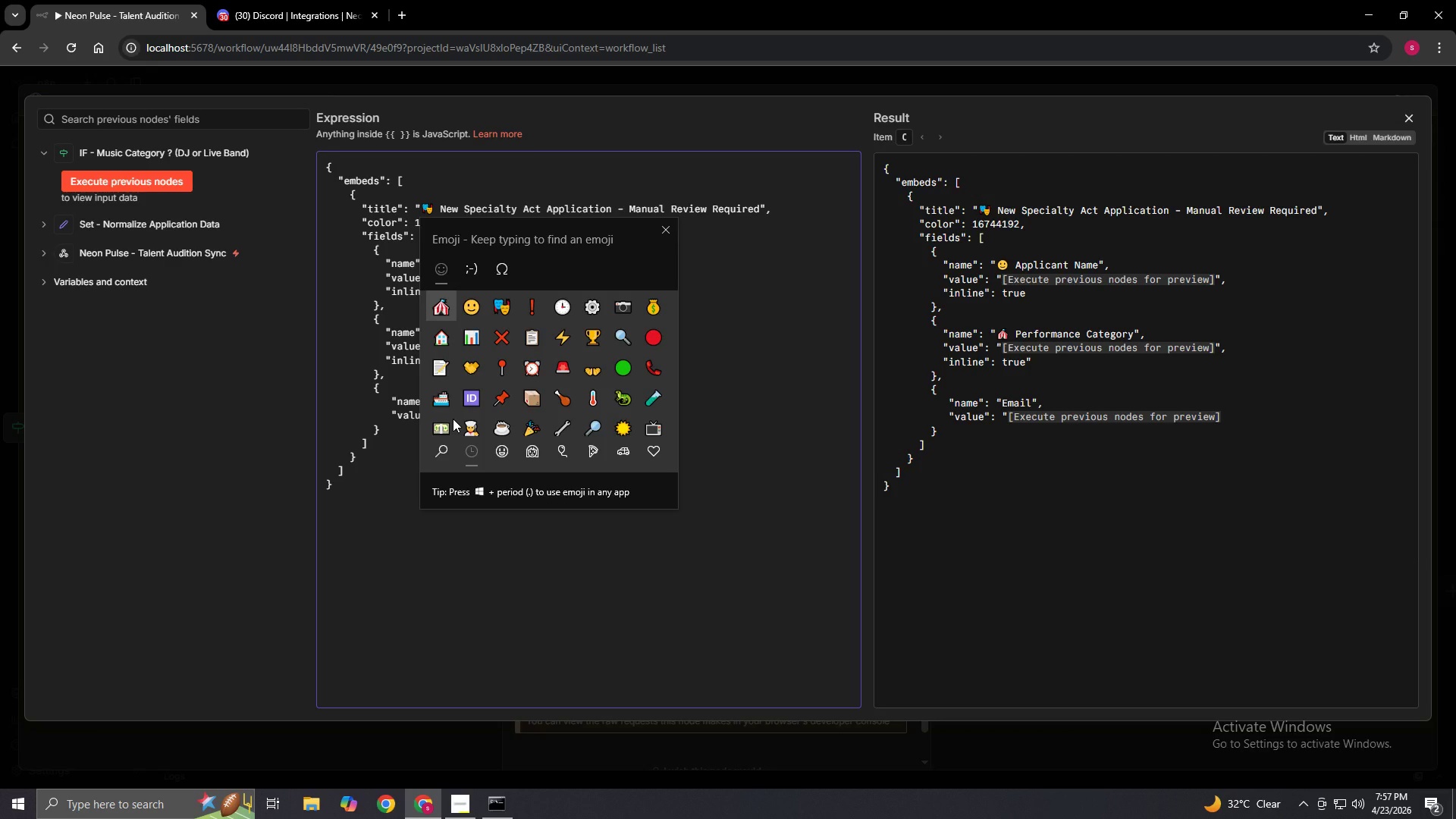 
key(Meta+Period)
 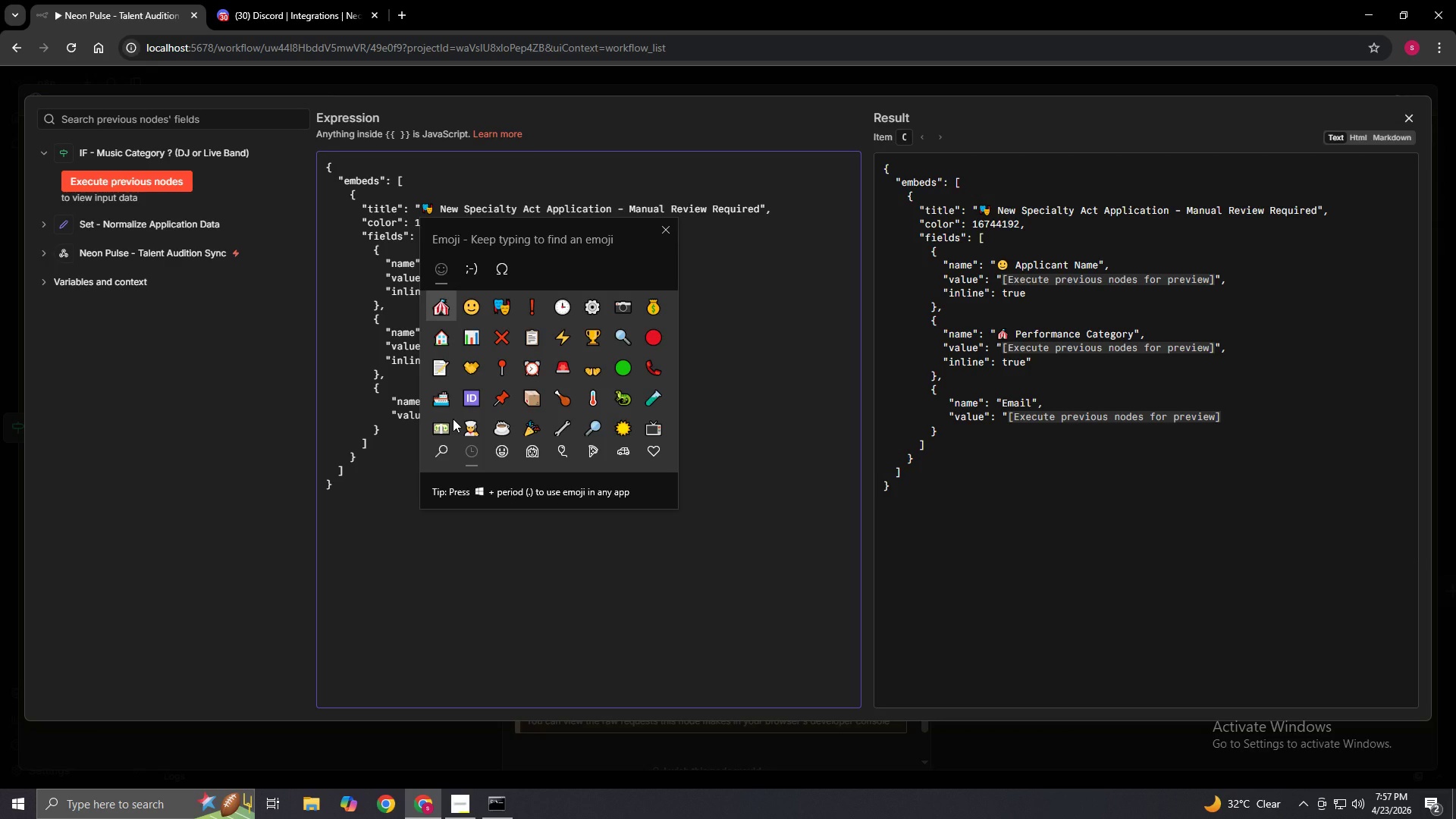 
type(Em)
 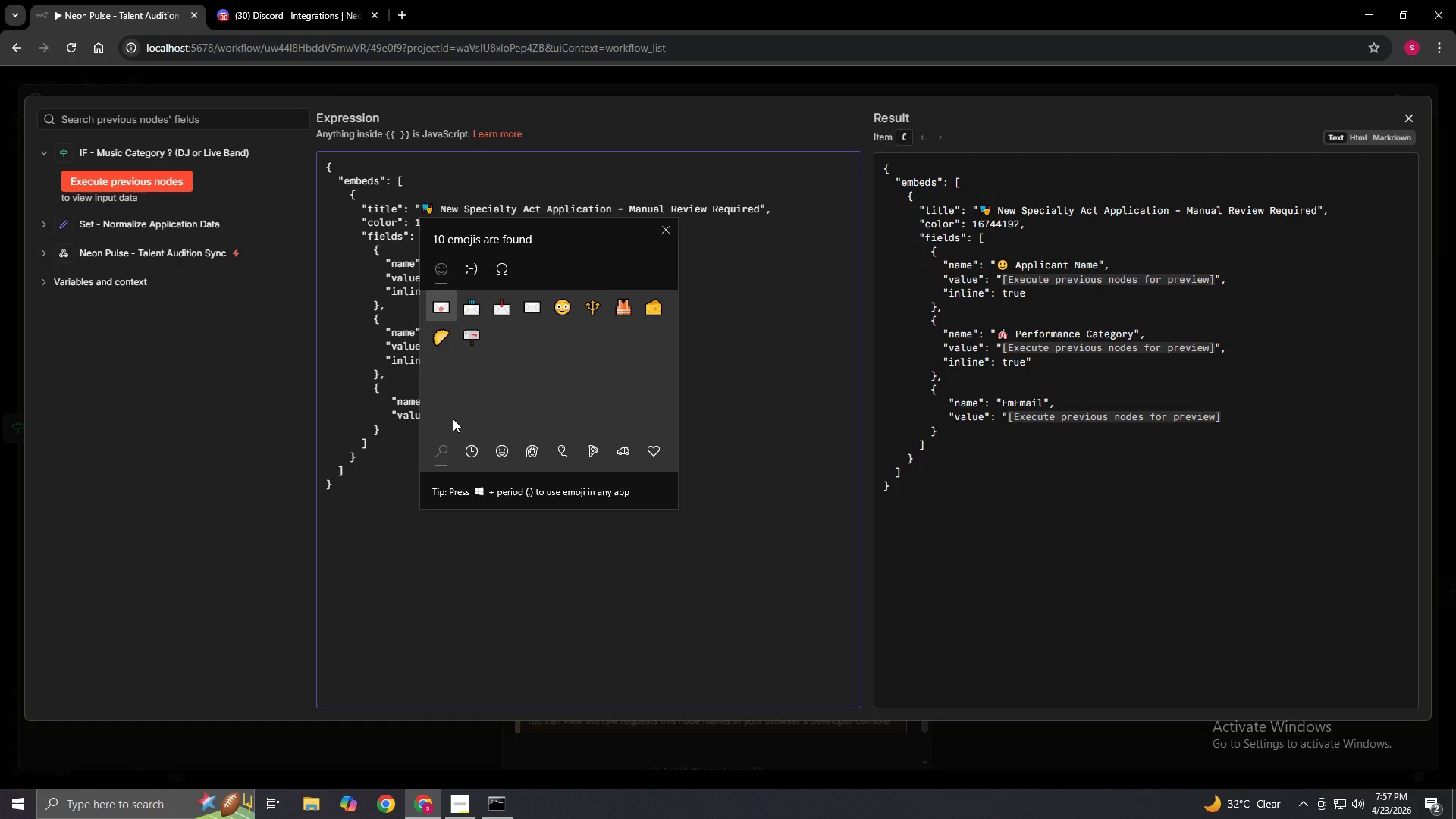 
type(ail)
 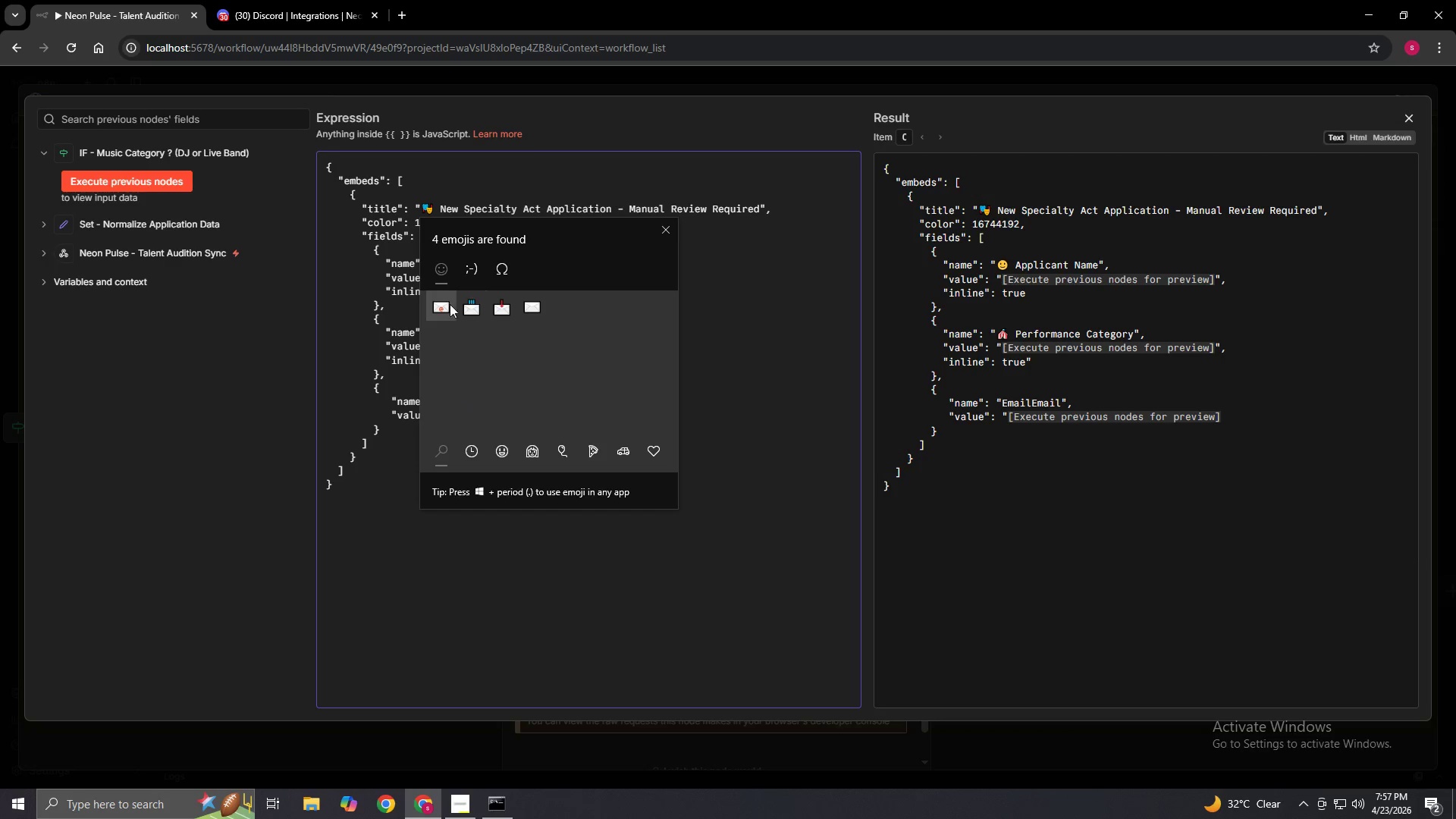 
wait(5.34)
 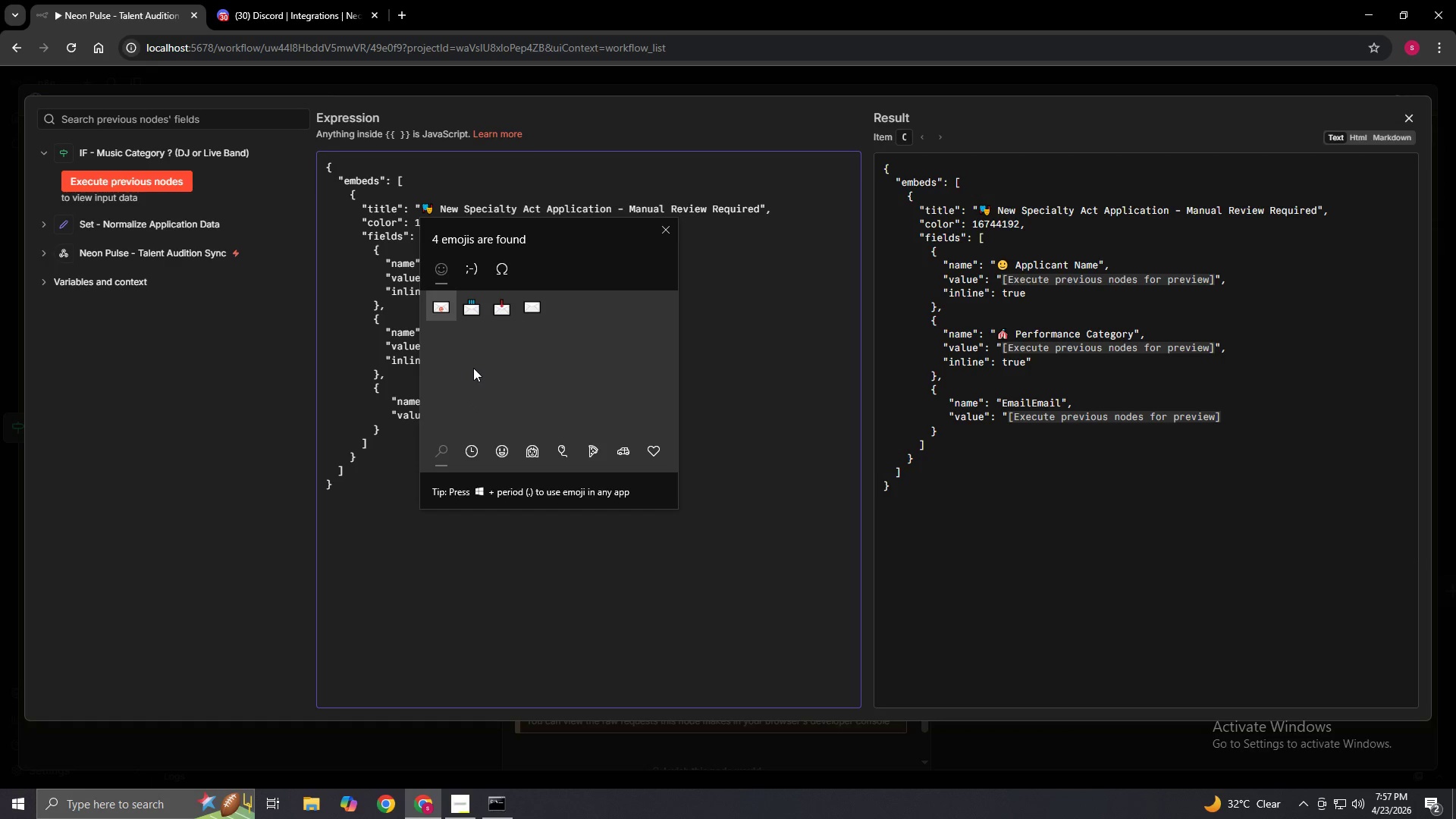 
left_click([438, 309])
 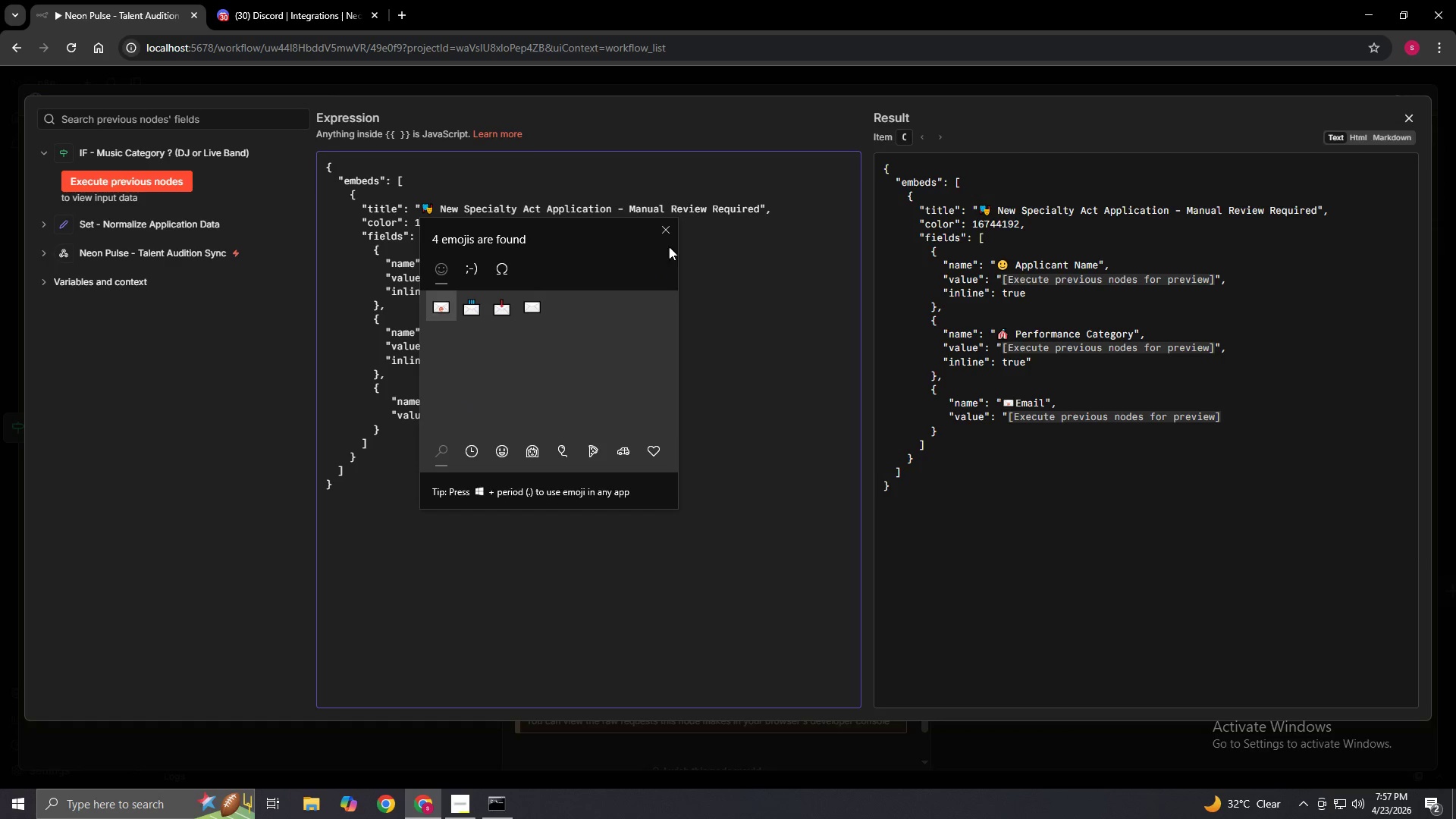 
left_click([671, 232])
 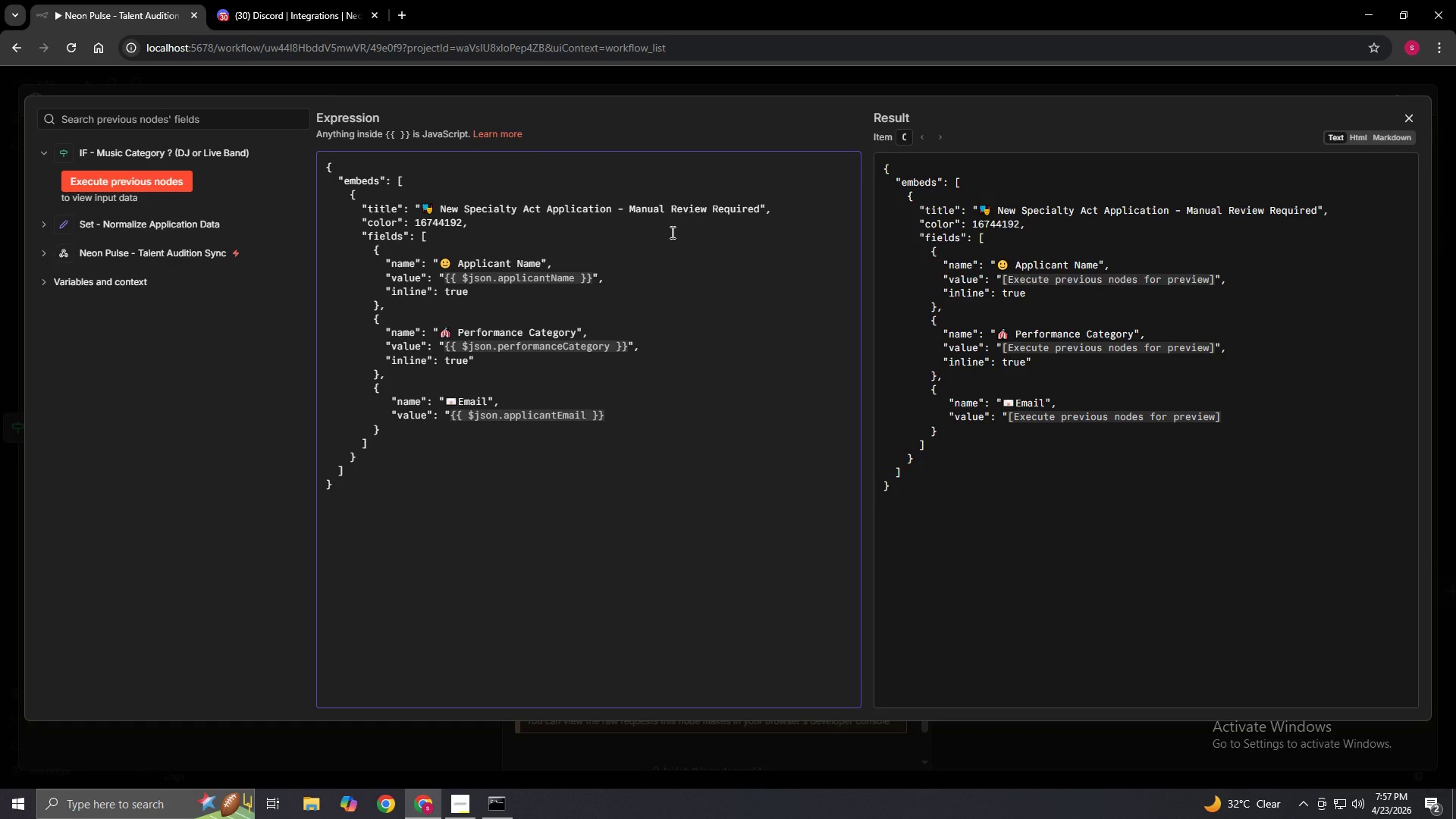 
key(Space)
 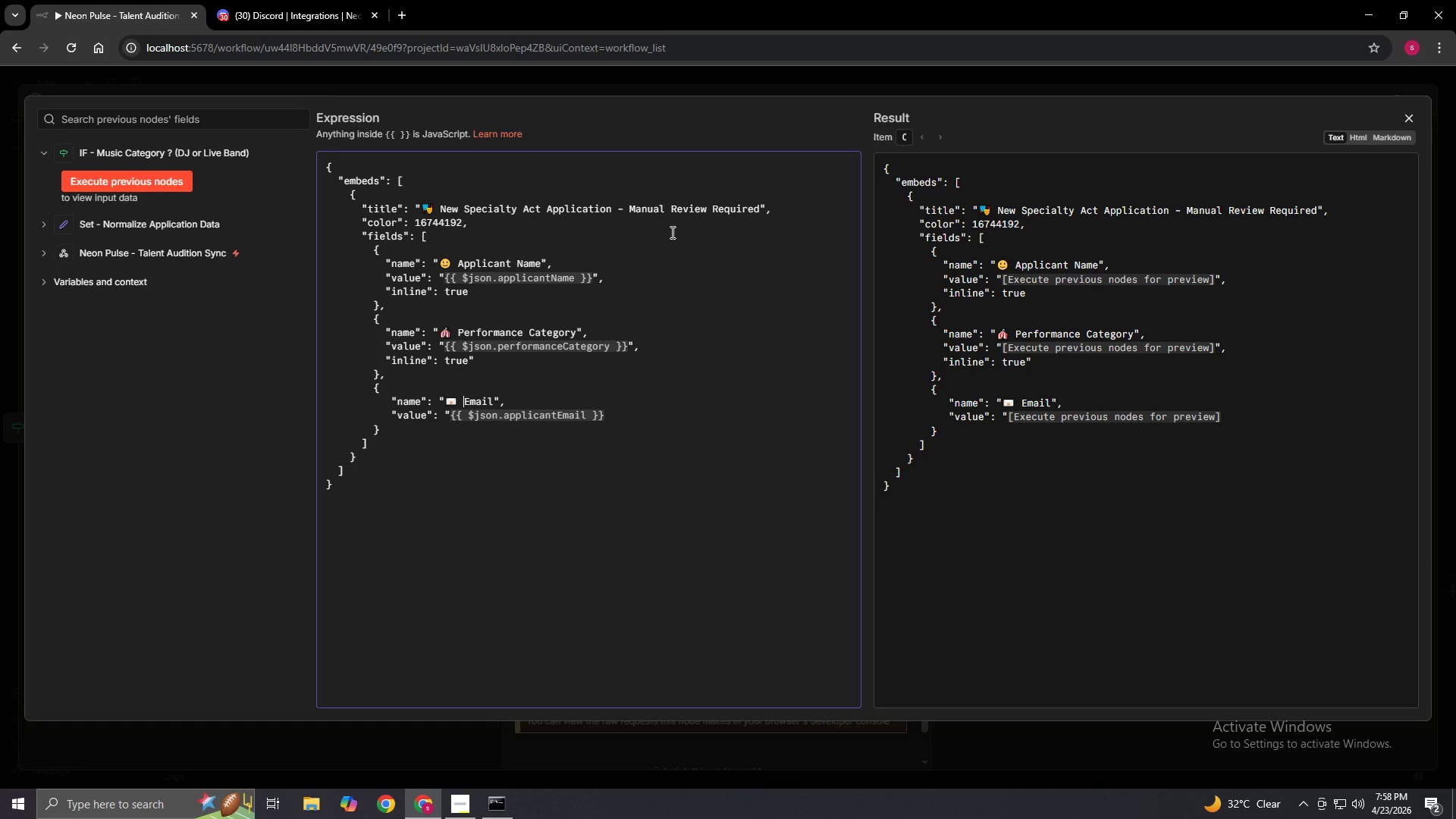 
wait(20.06)
 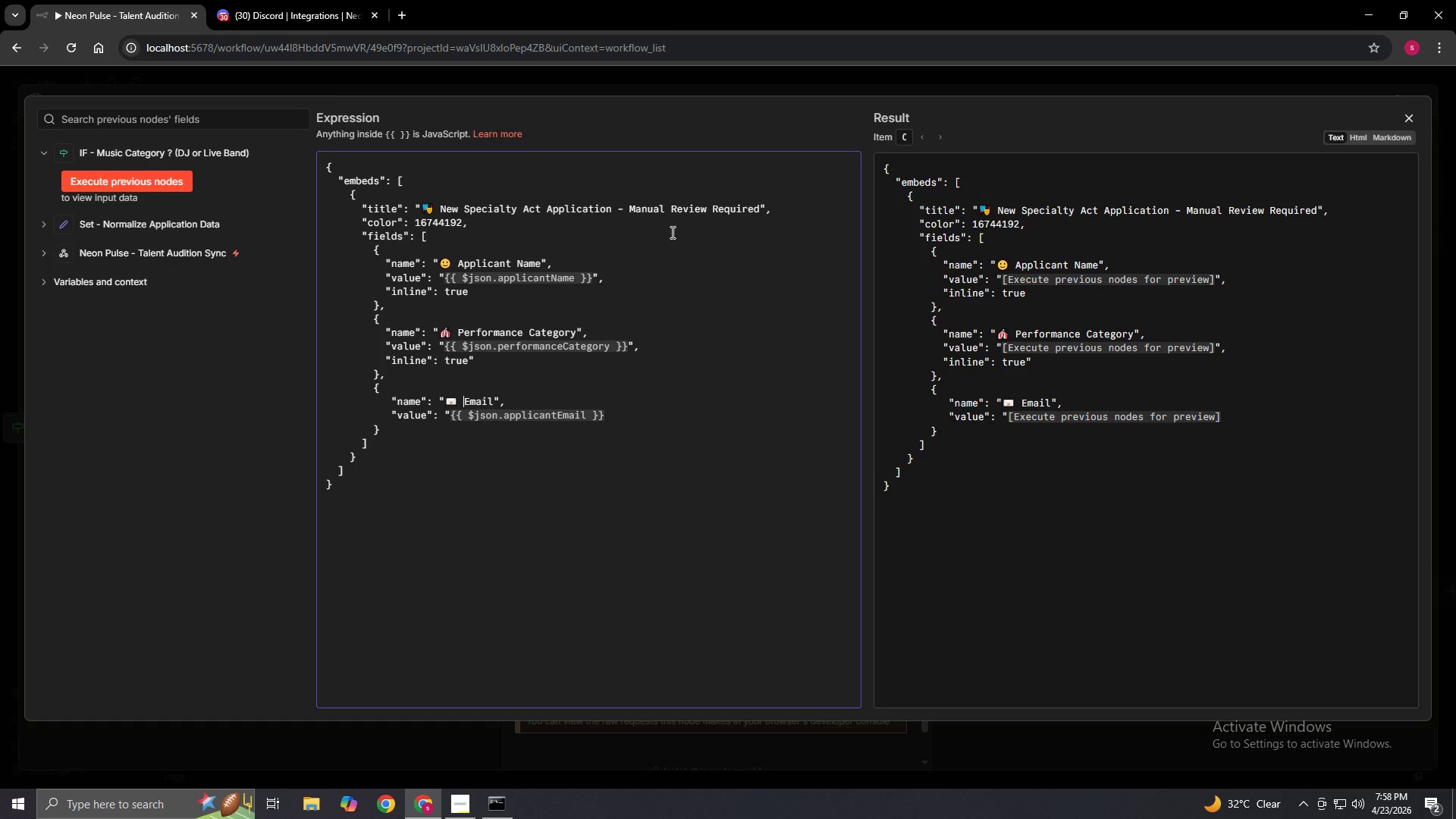 
key(ArrowRight)
 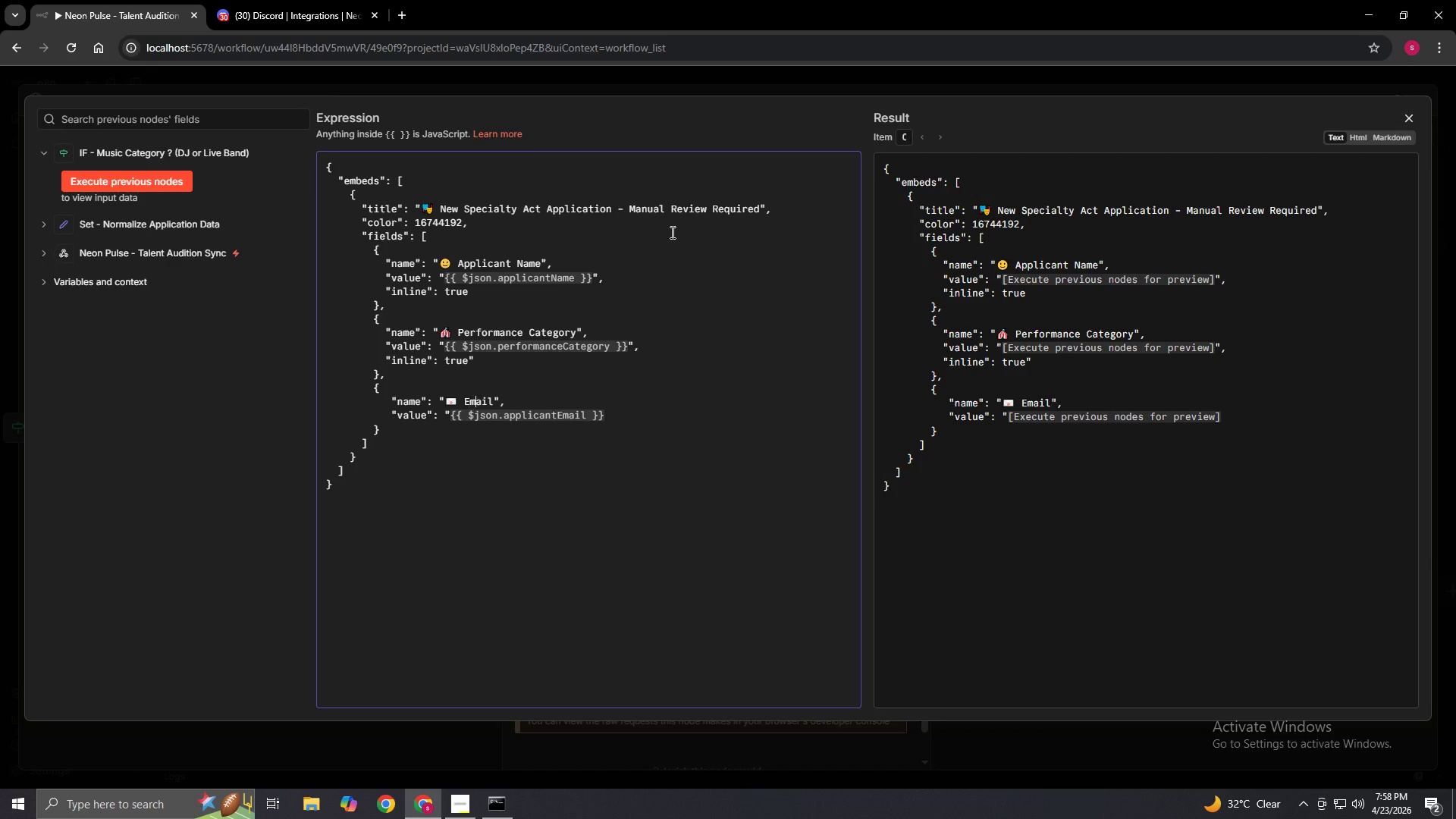 
key(ArrowRight)
 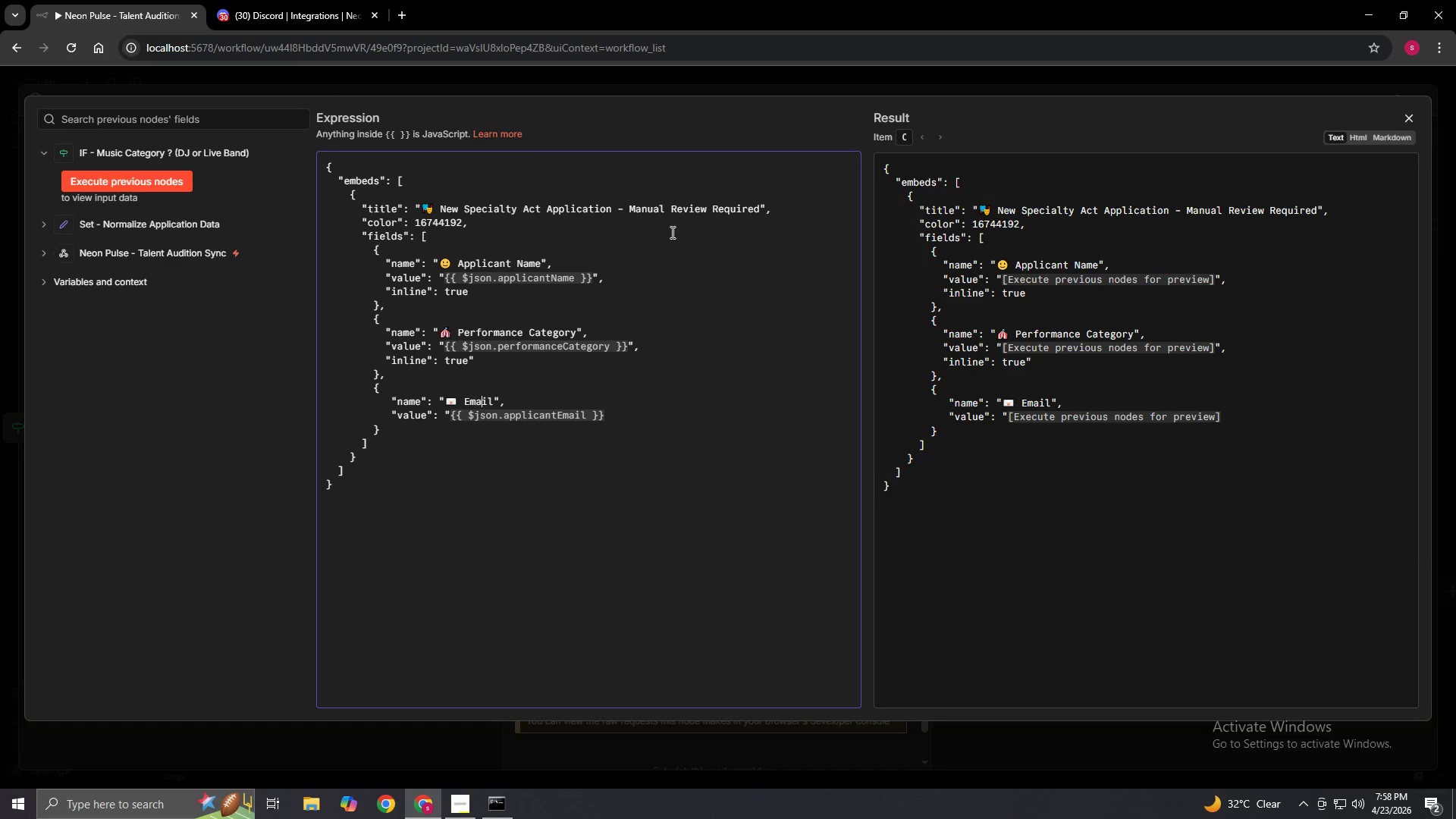 
key(ArrowRight)
 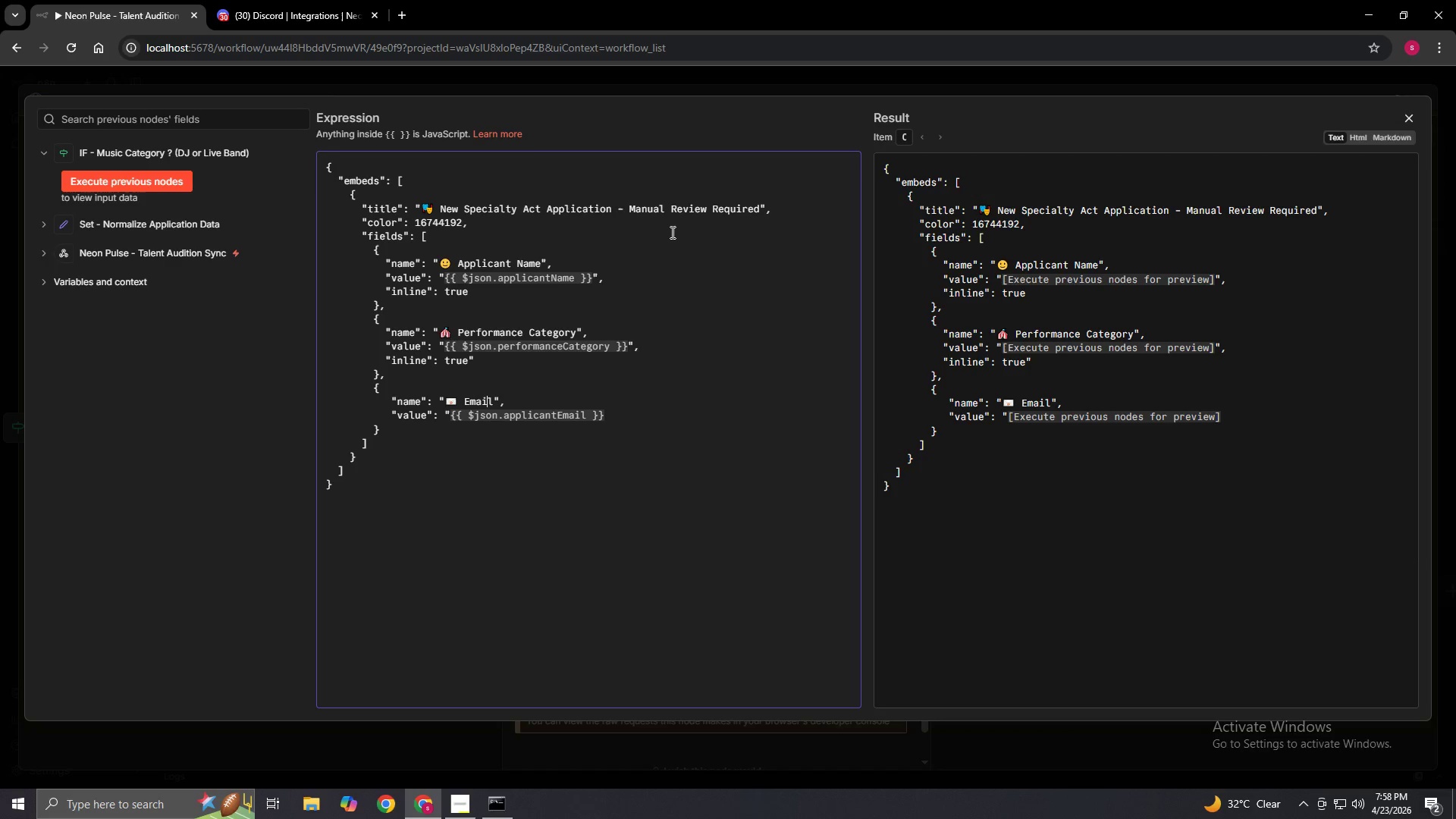 
key(ArrowRight)
 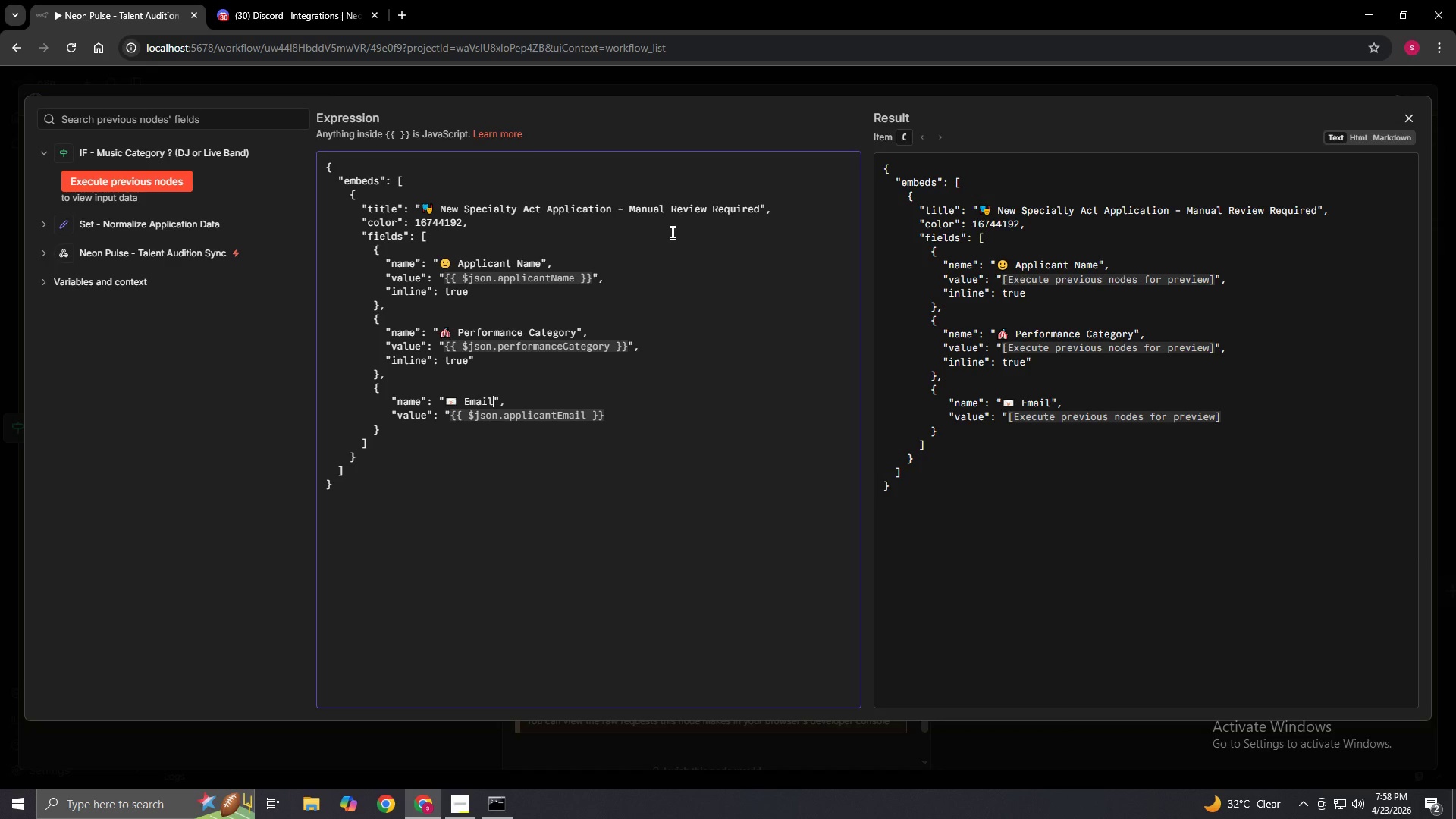 
key(ArrowRight)
 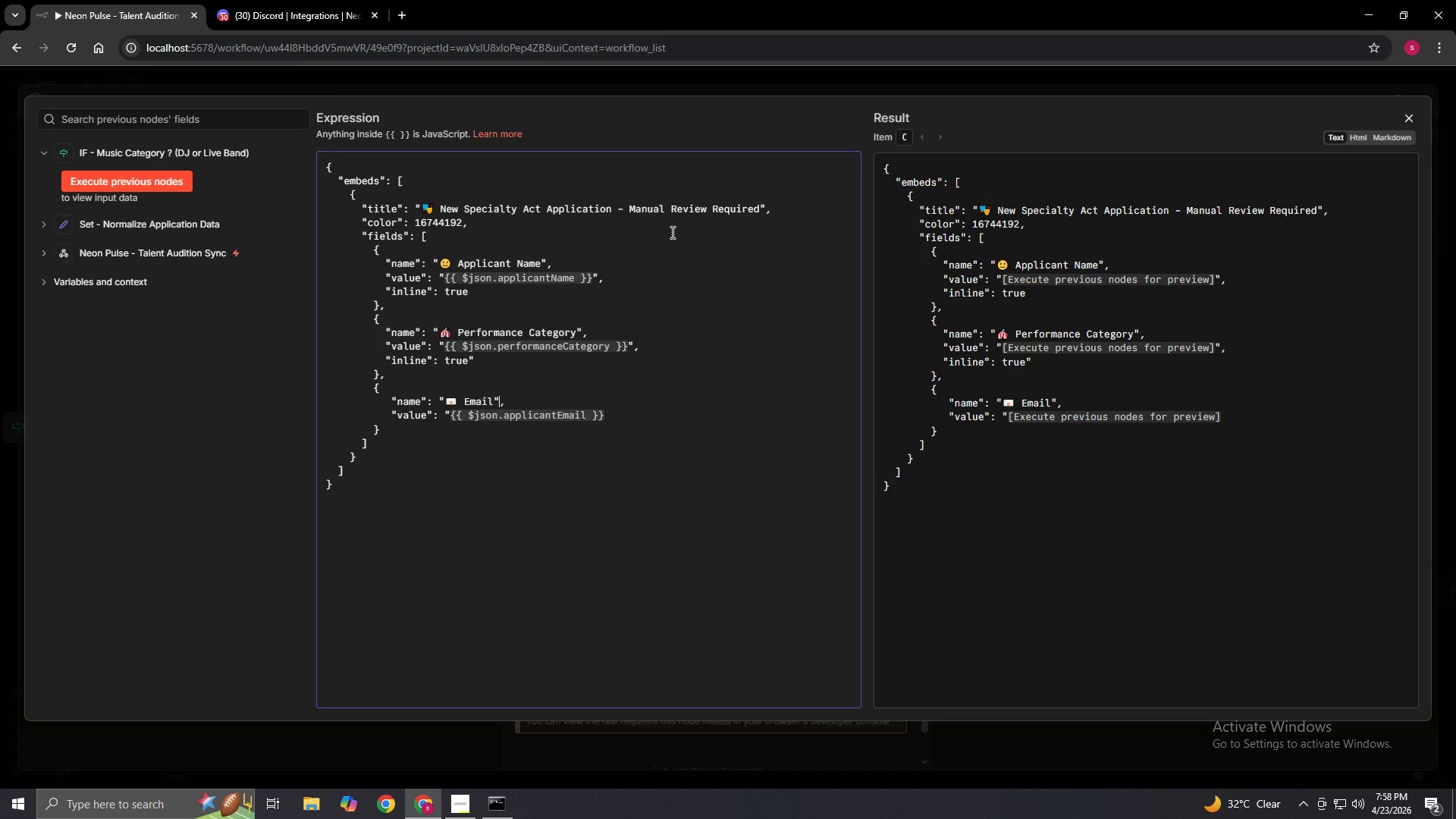 
key(ArrowRight)
 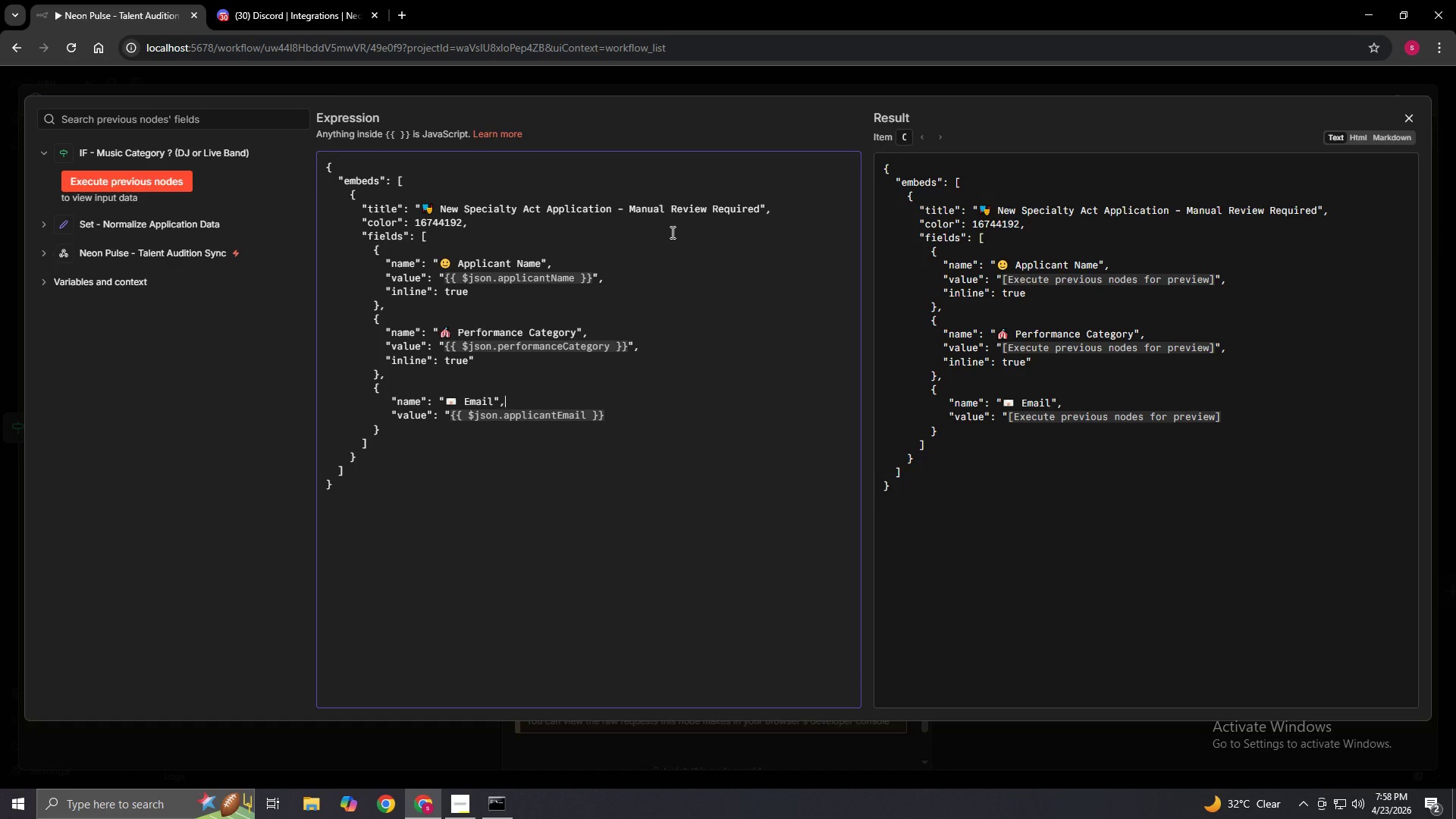 
key(ArrowRight)
 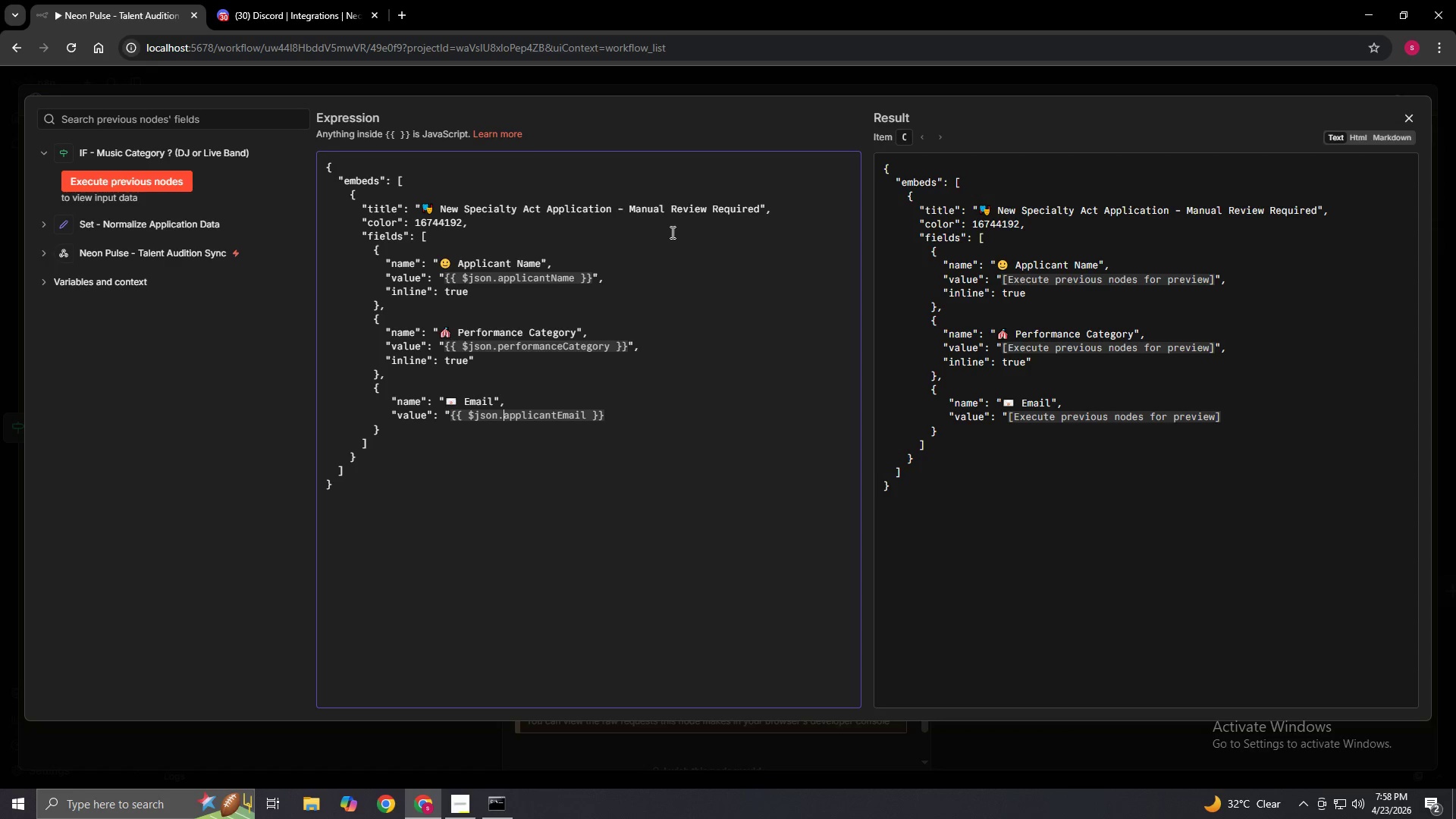 
key(ArrowDown)
 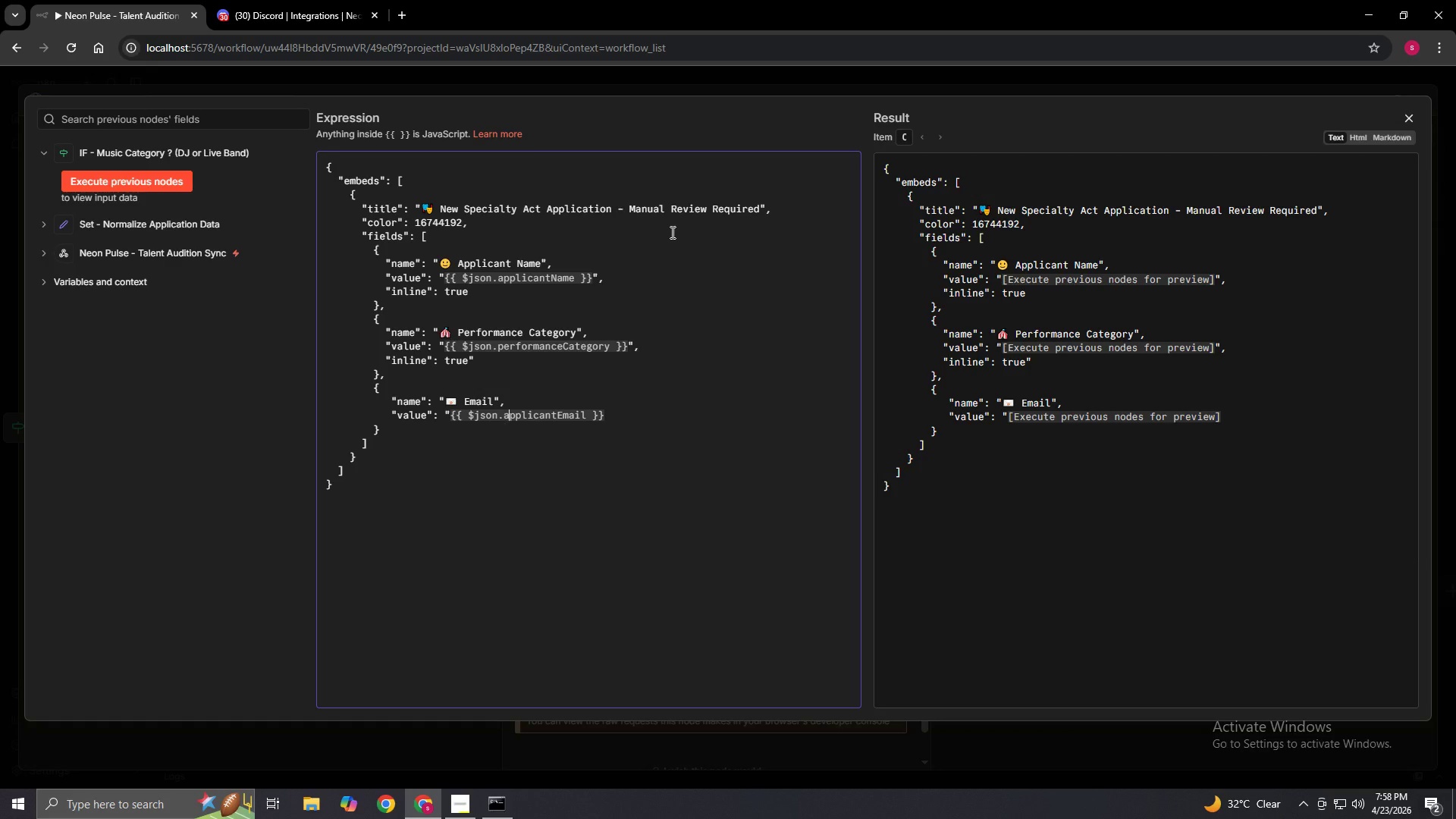 
hold_key(key=ArrowRight, duration=0.83)
 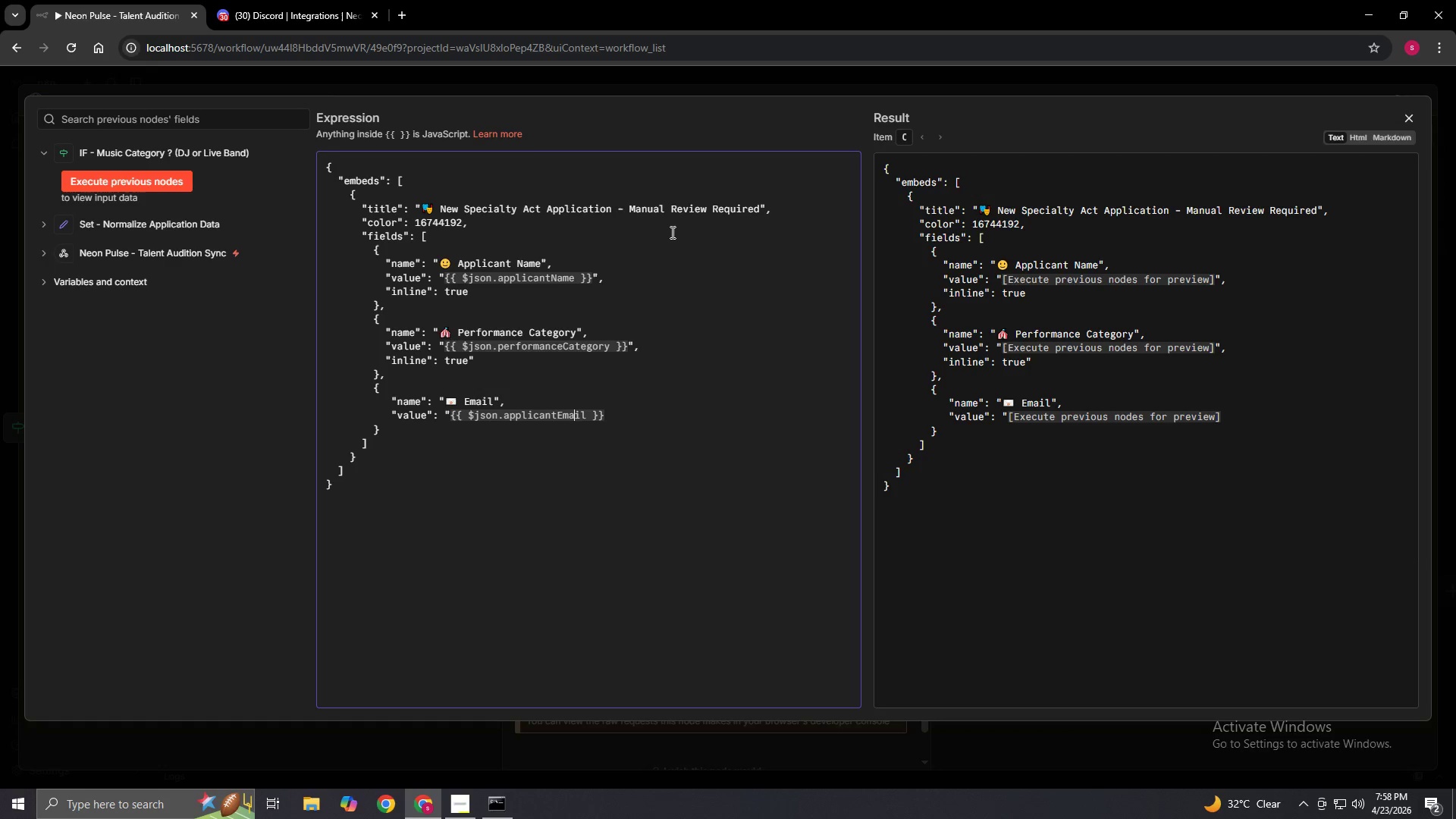 
key(ArrowRight)
 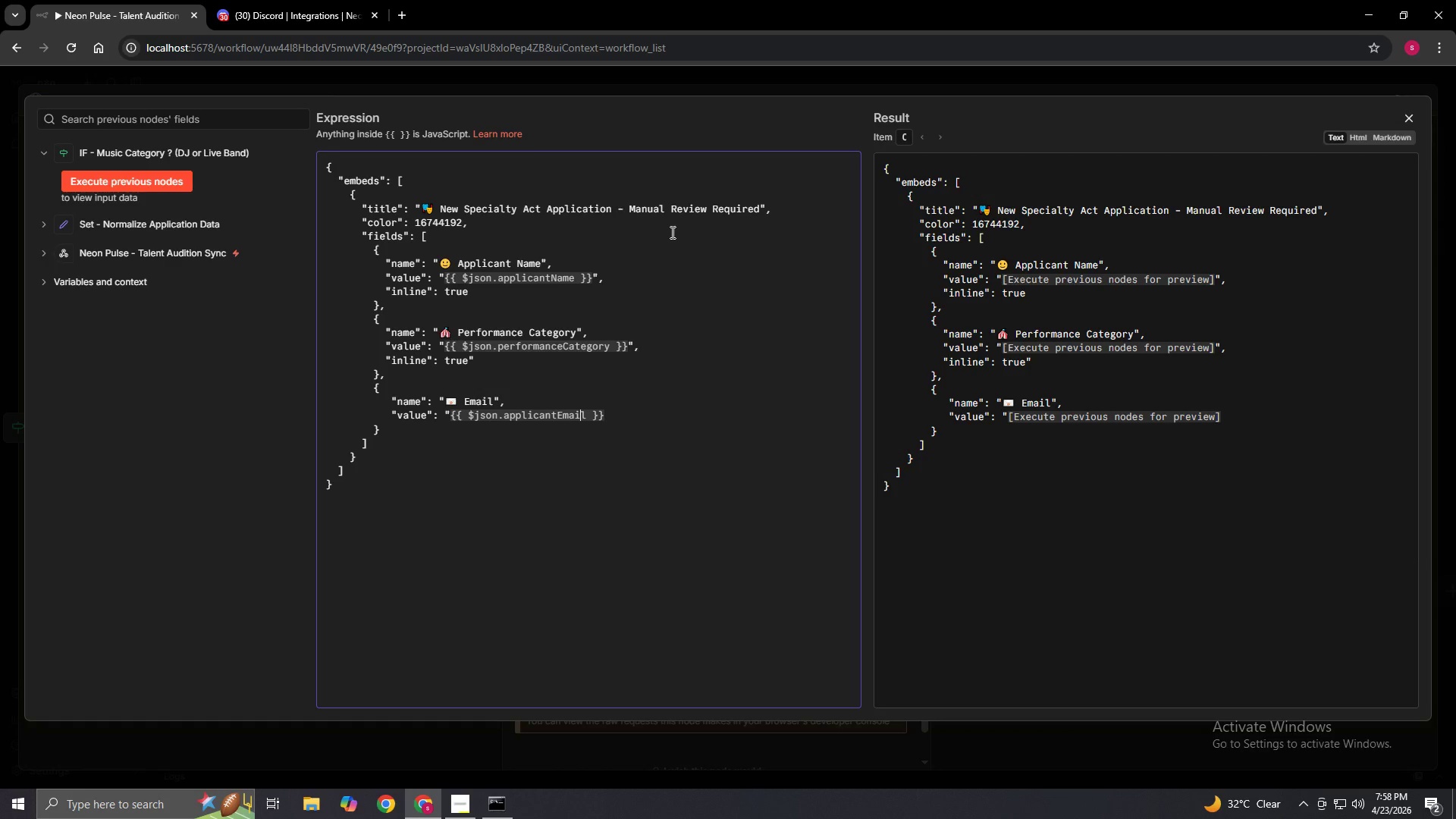 
key(ArrowRight)
 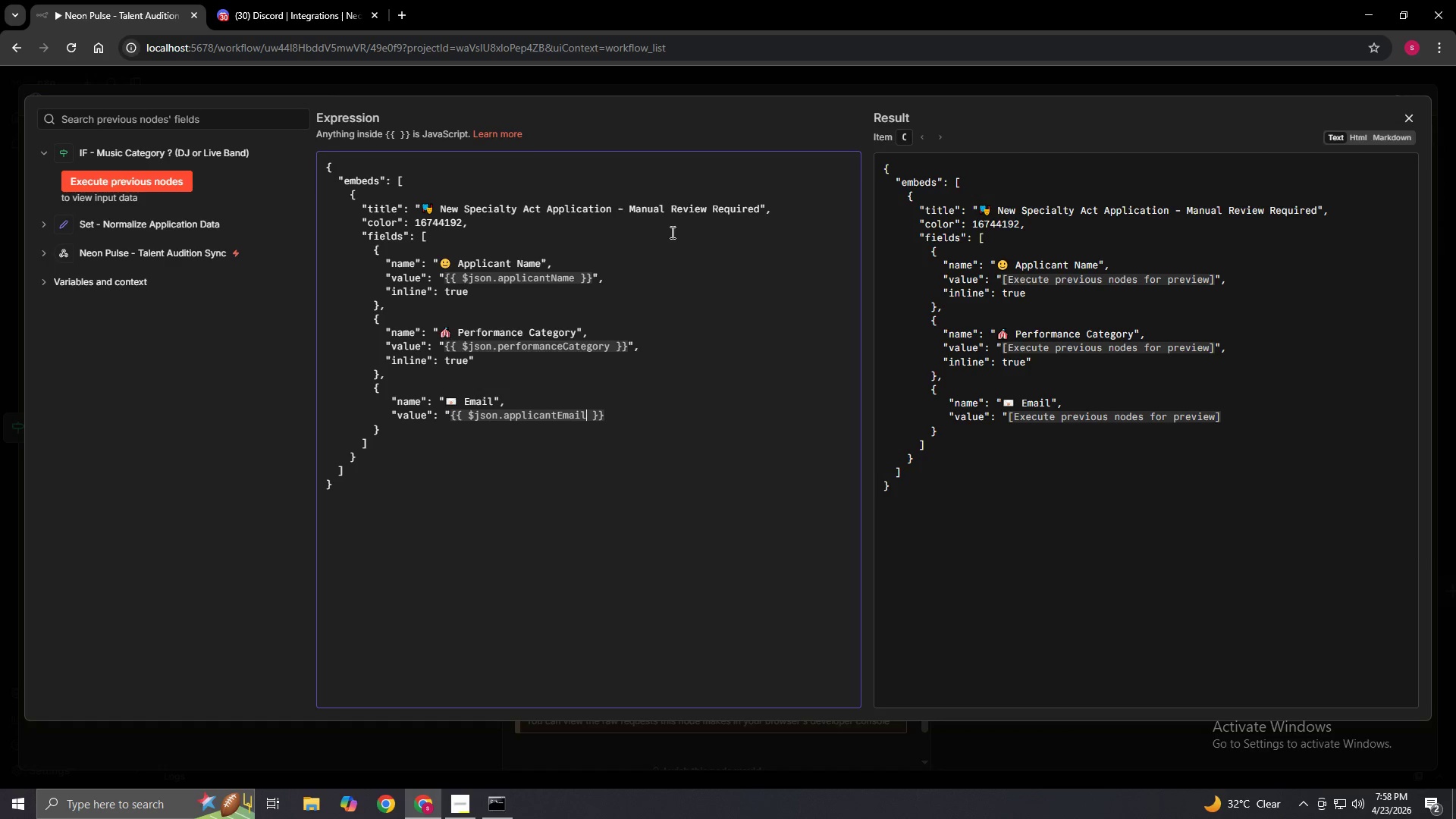 
key(ArrowRight)
 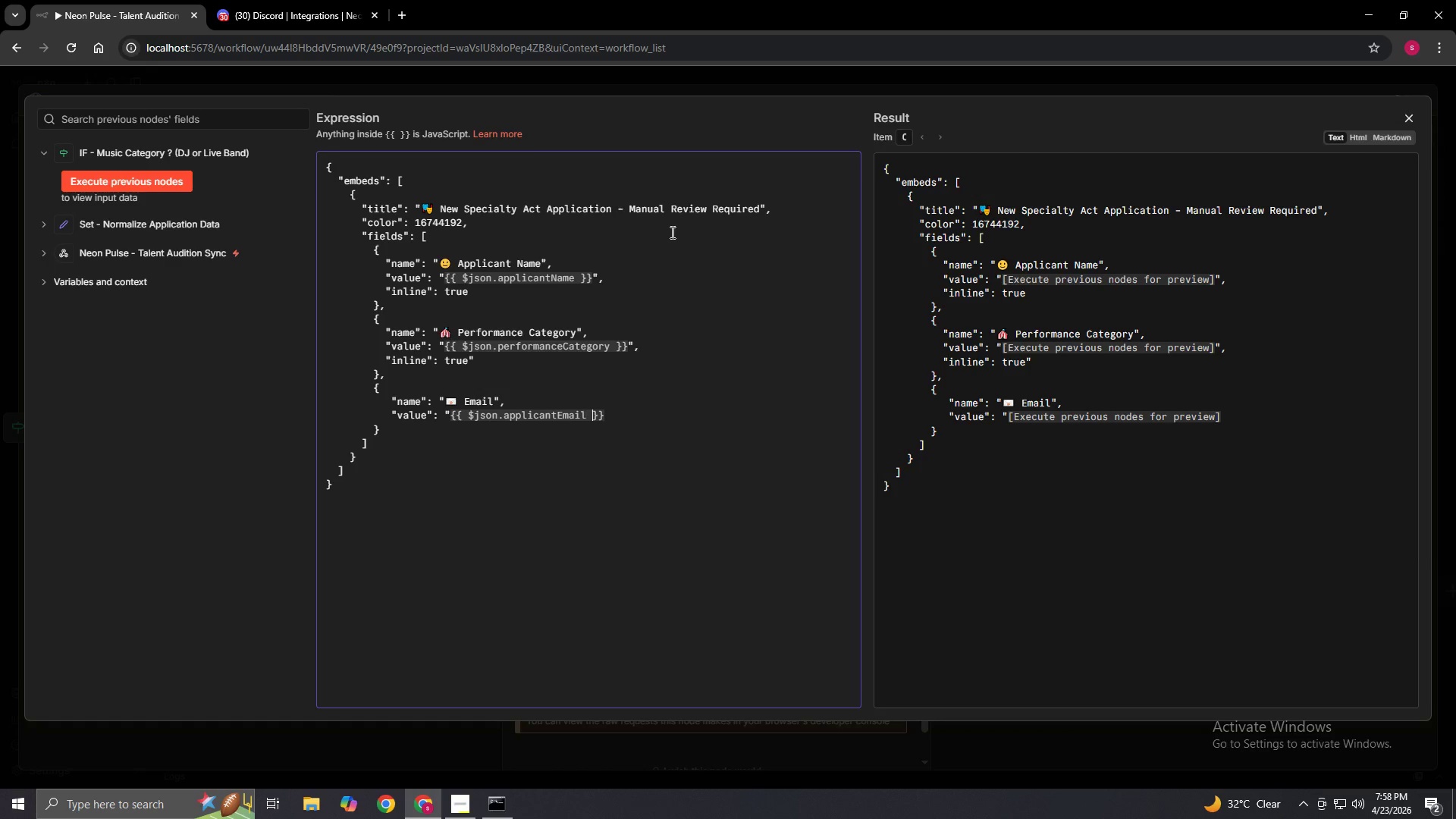 
key(ArrowRight)
 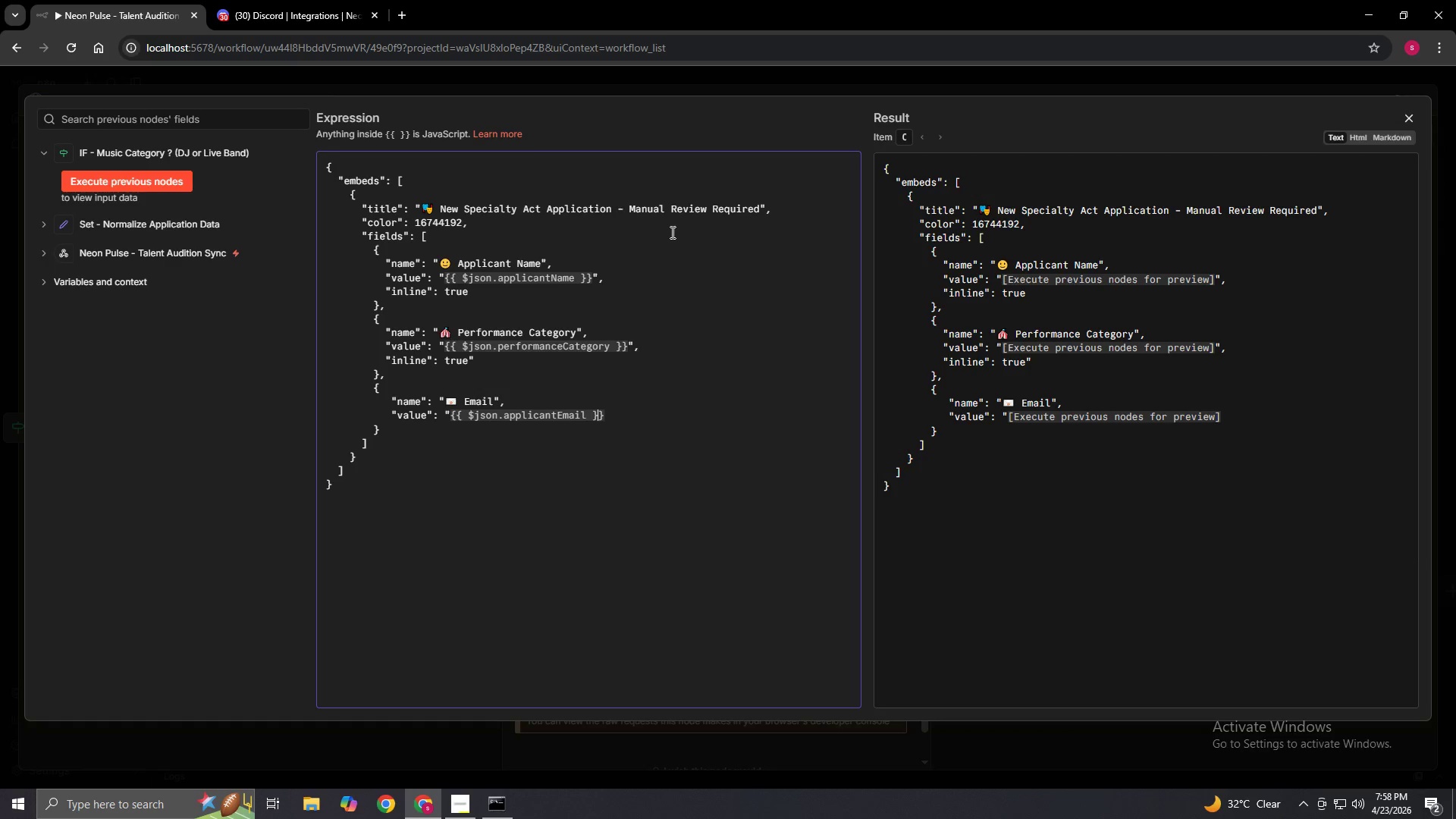 
key(ArrowRight)
 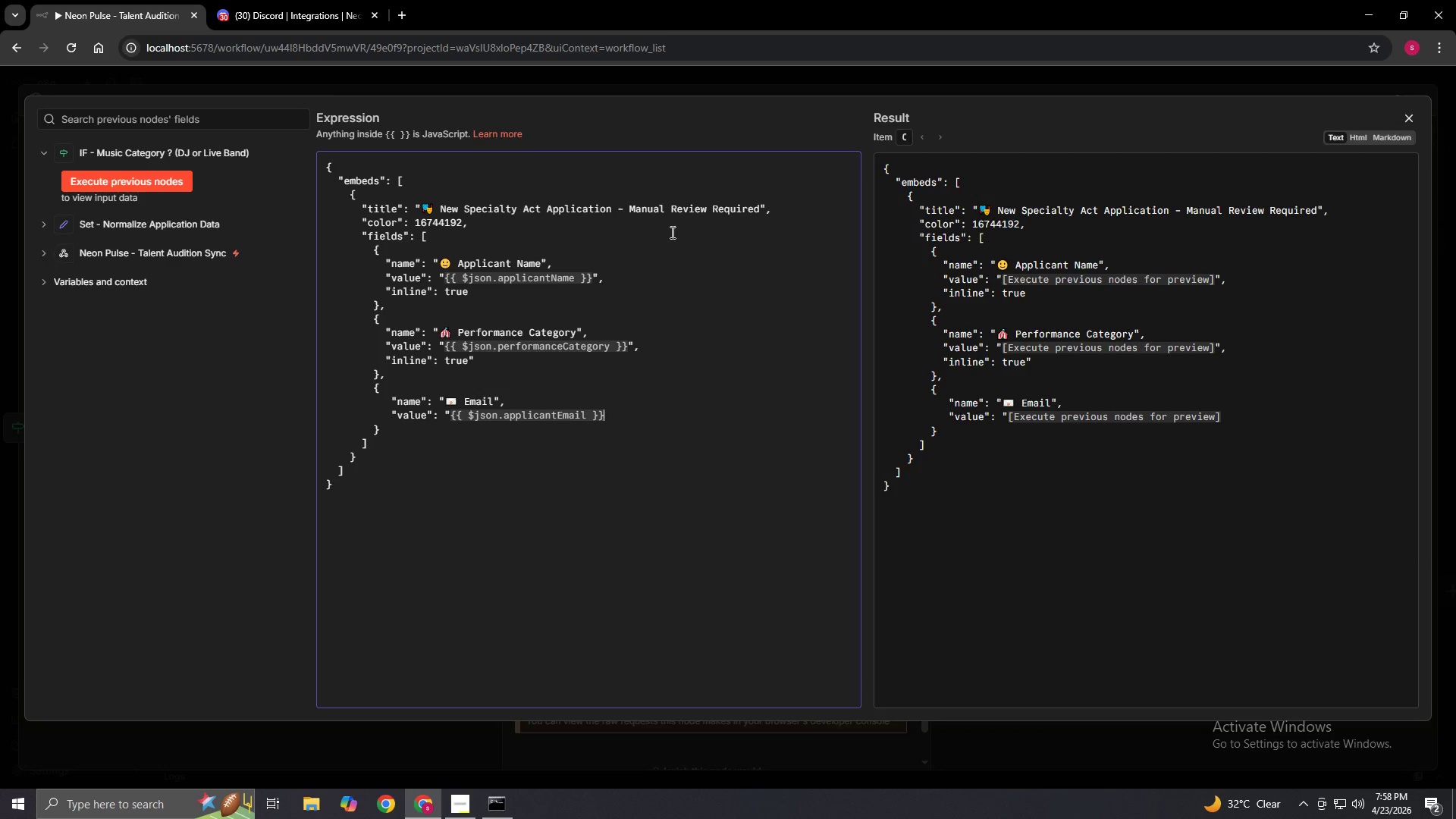 
key(ArrowRight)
 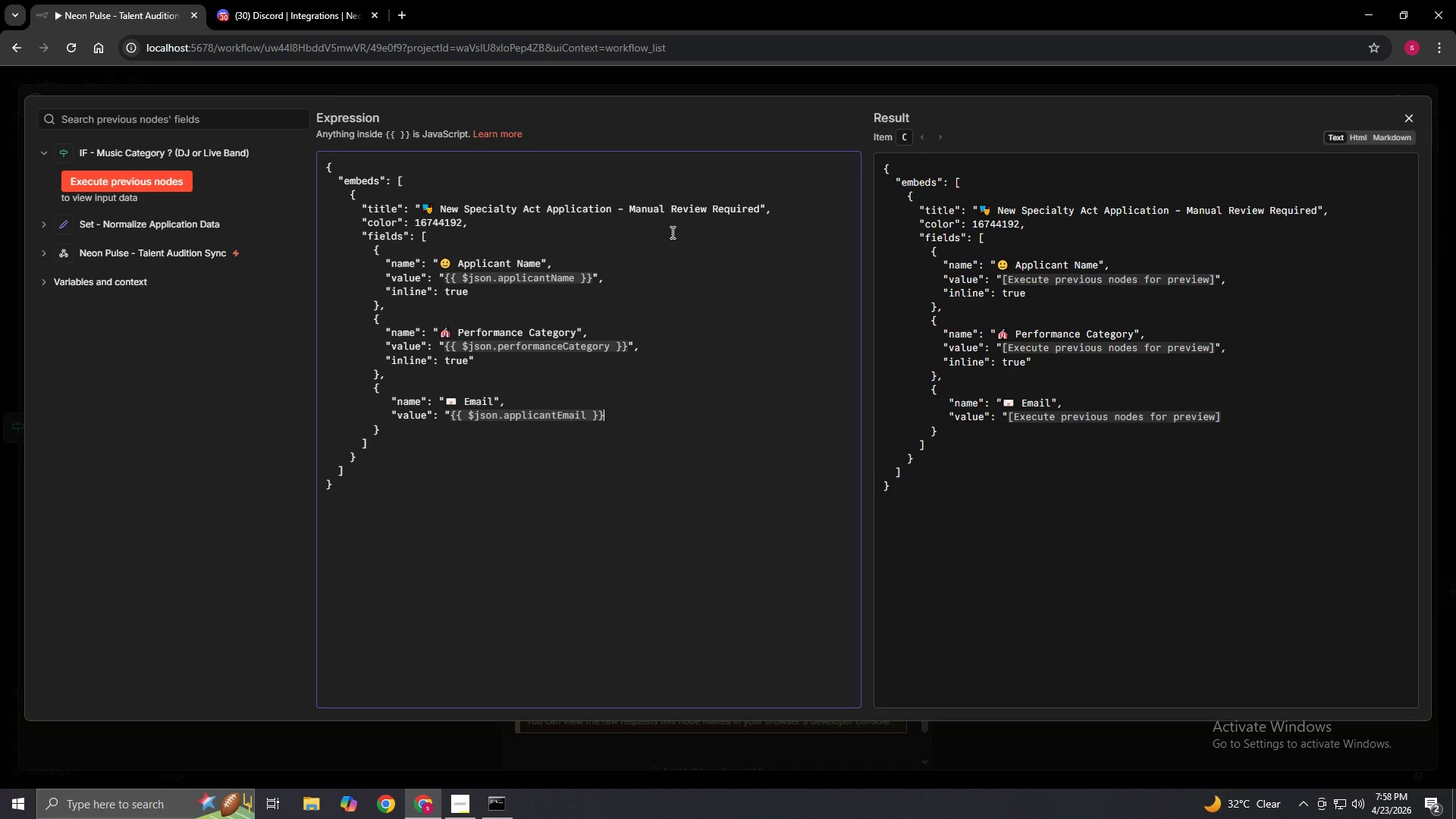 
key(Shift+Quote)
 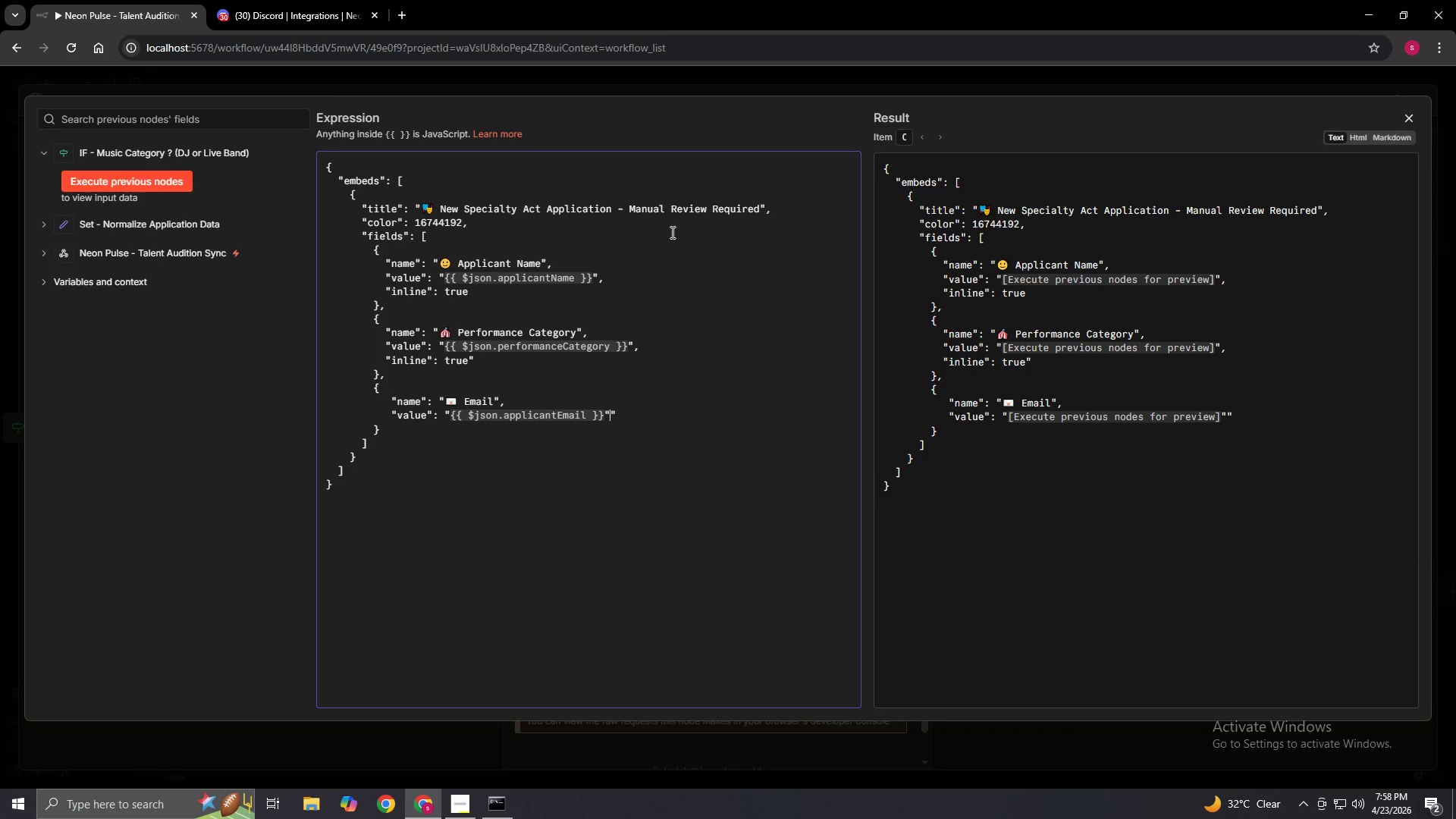 
key(Comma)
 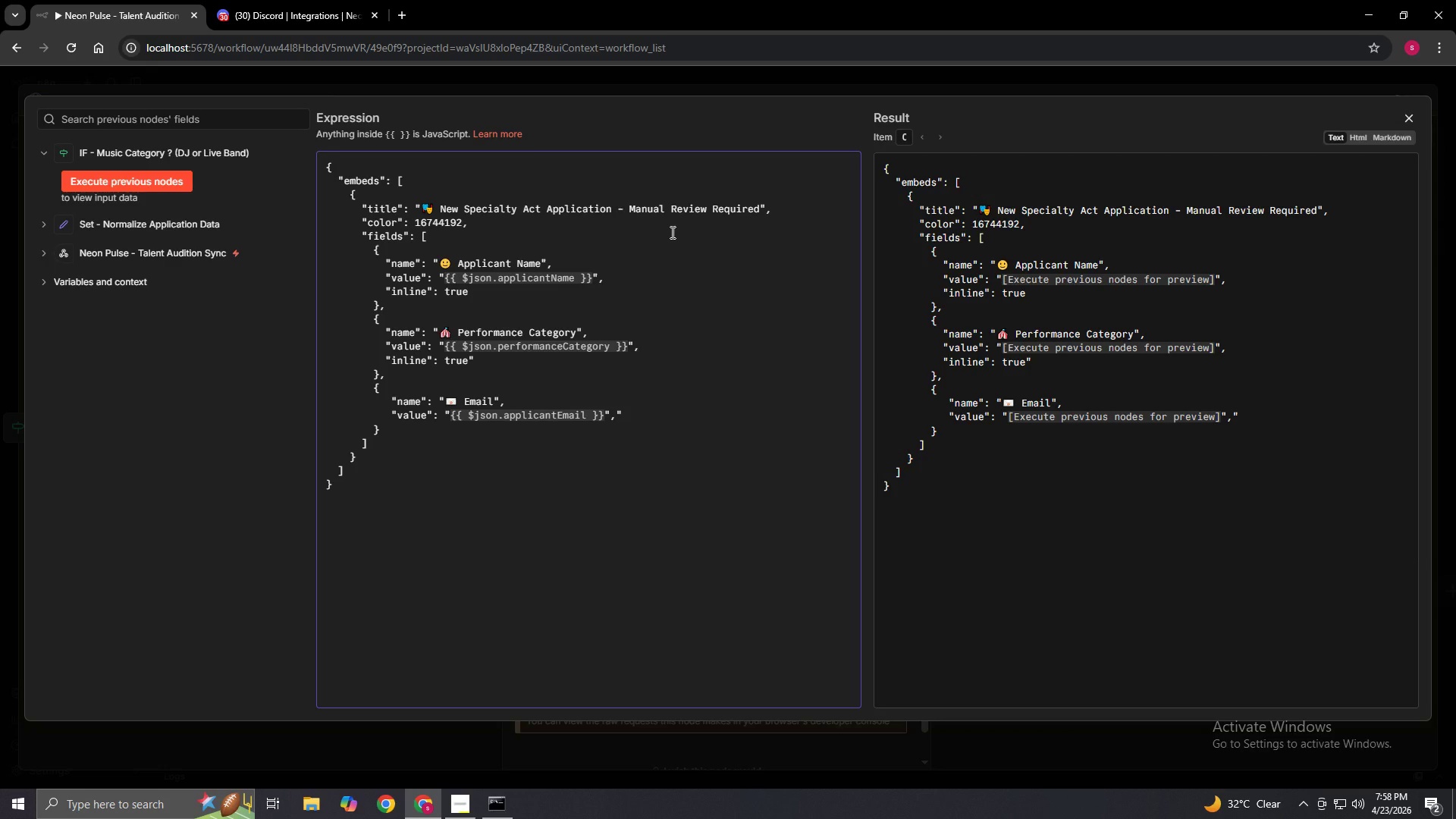 
key(Enter)
 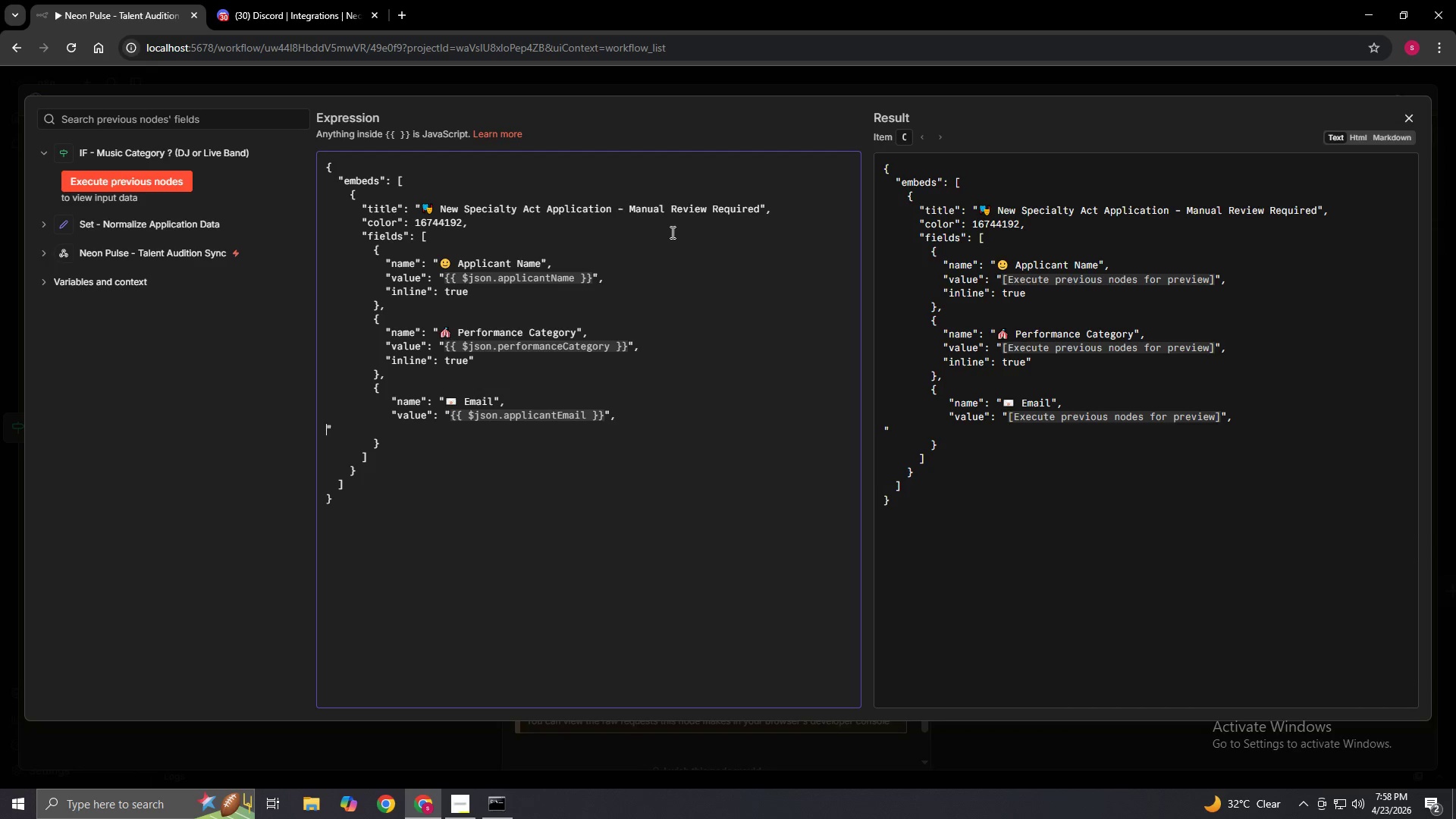 
key(Space)
 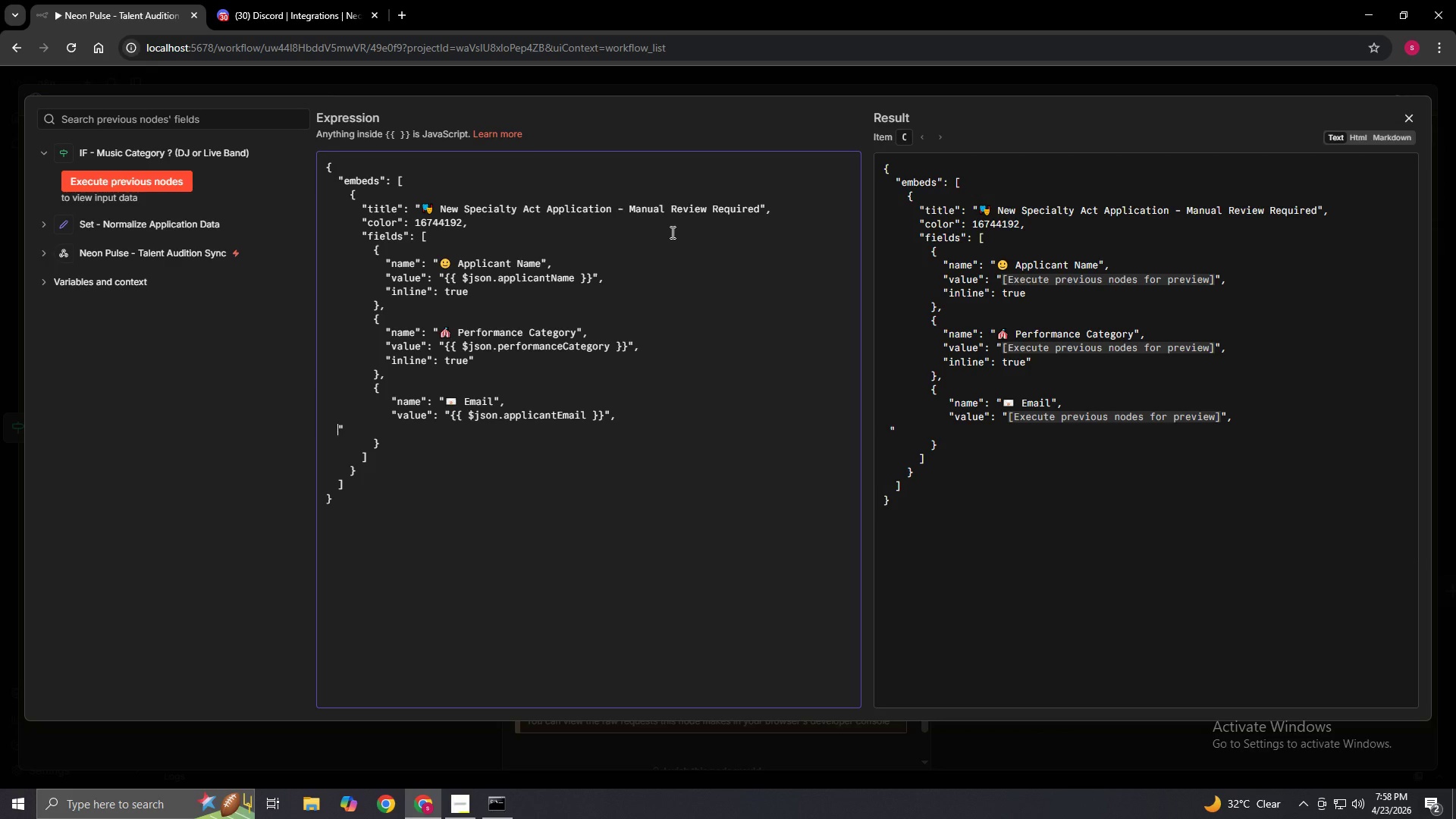 
key(Space)
 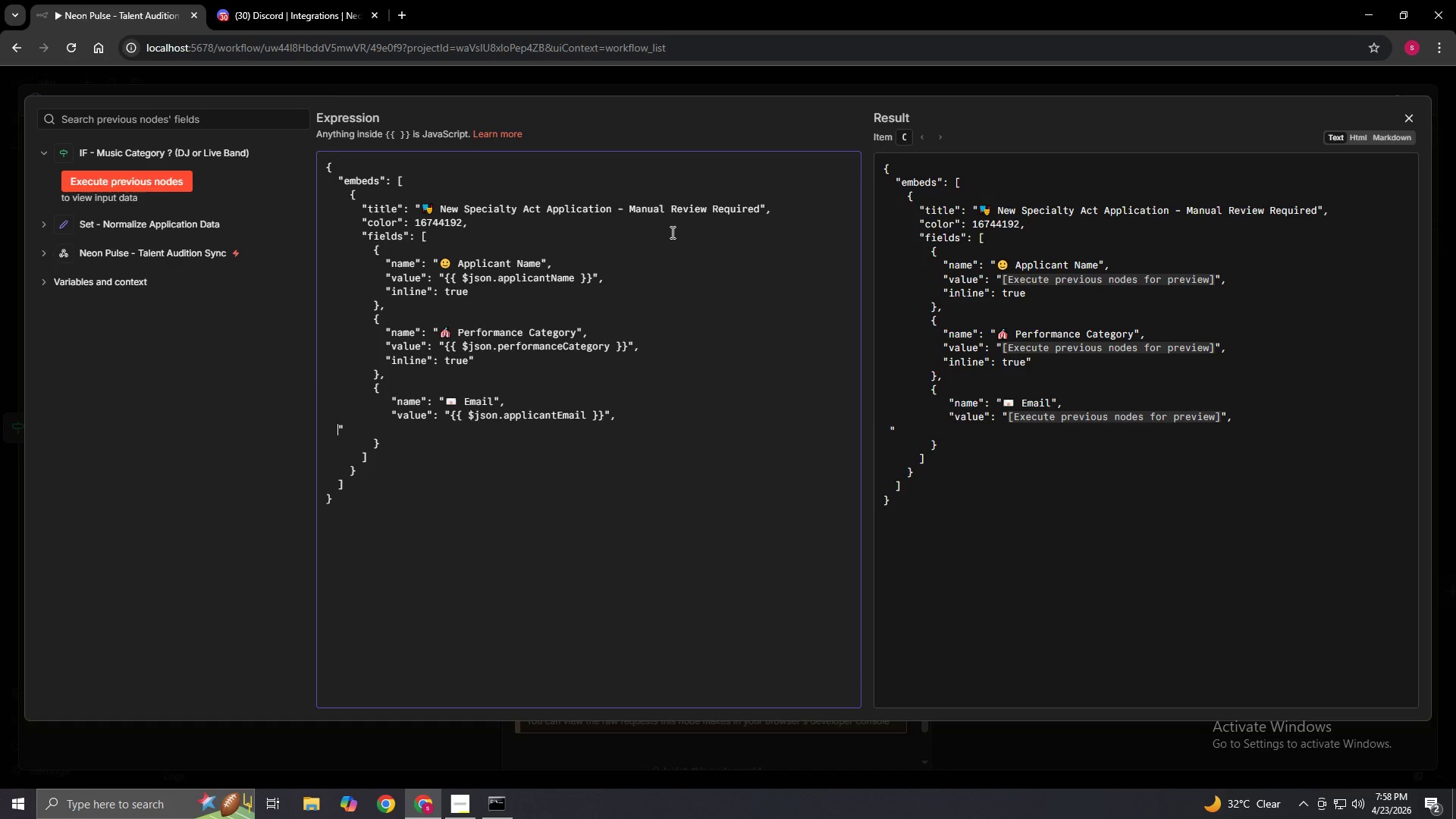 
key(Space)
 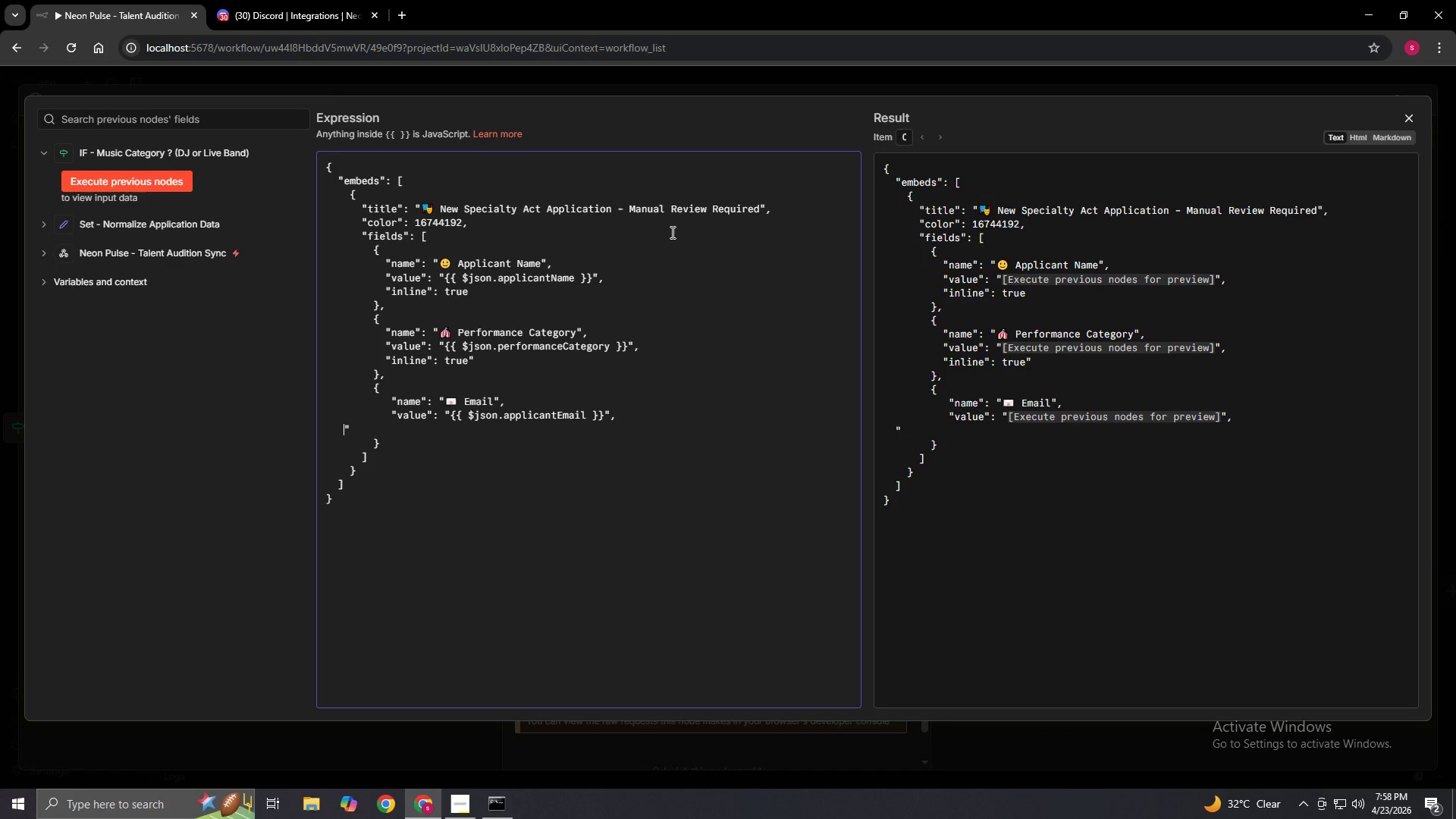 
key(Space)
 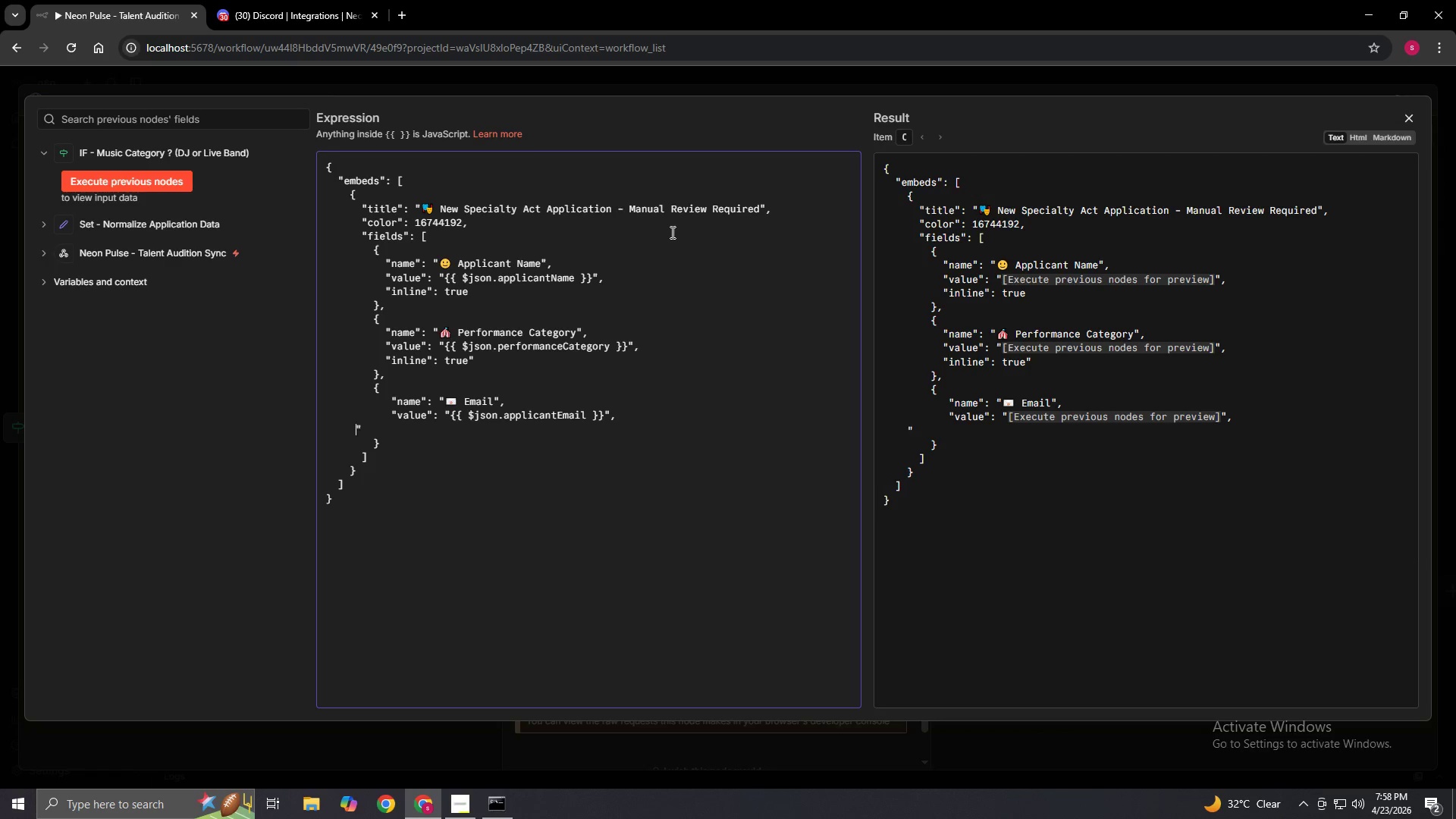 
key(Space)
 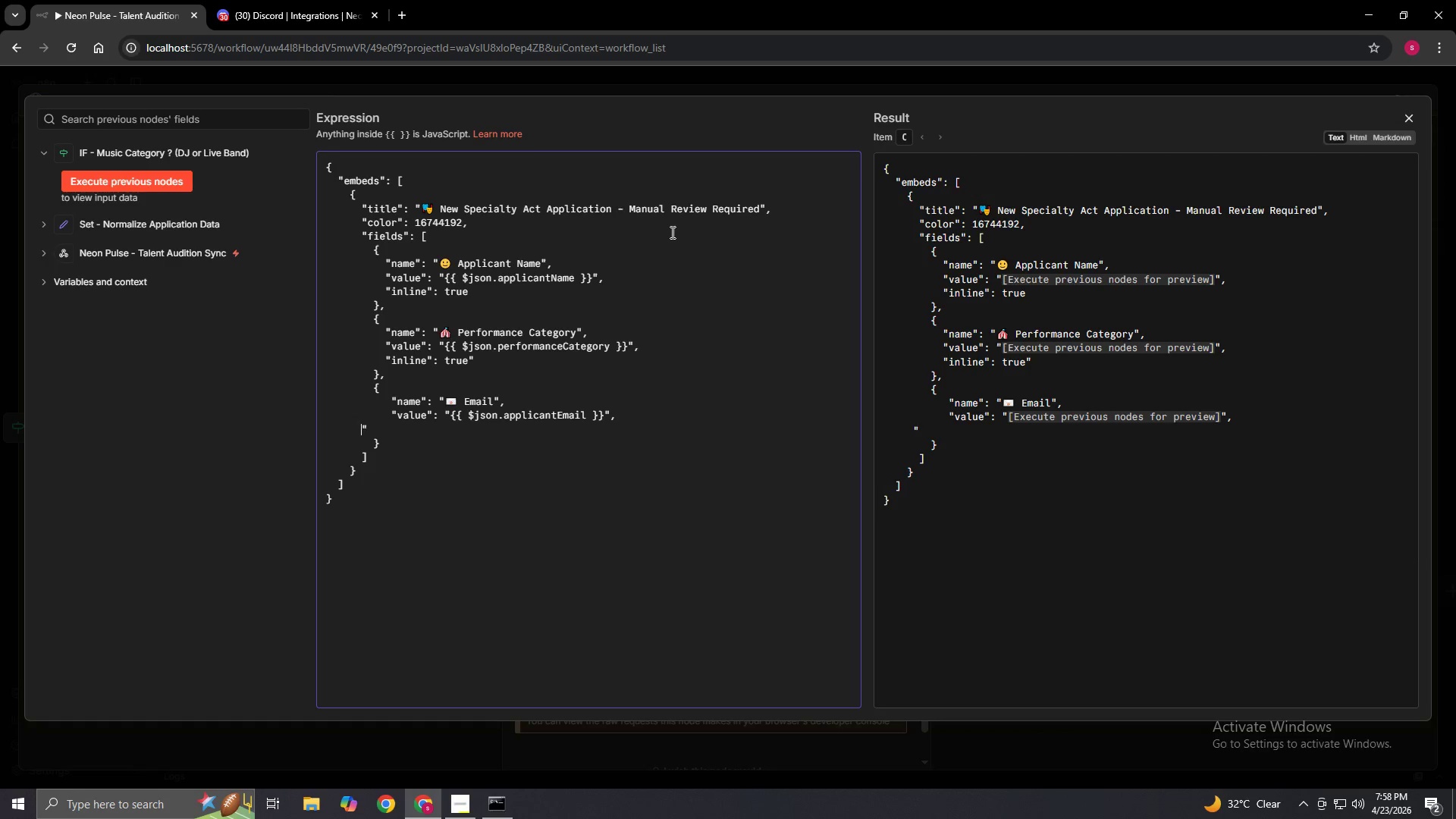 
key(Space)
 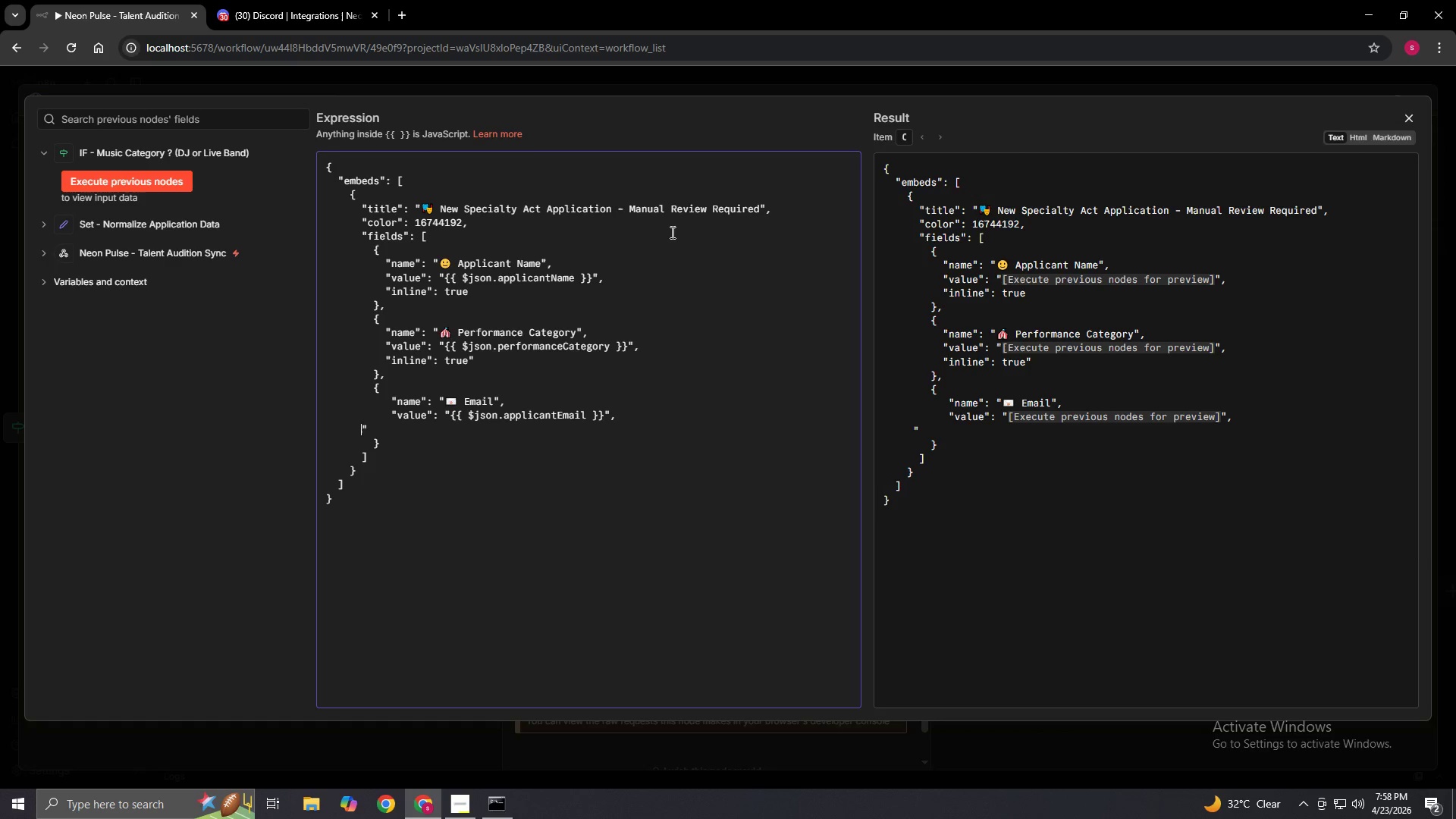 
key(Space)
 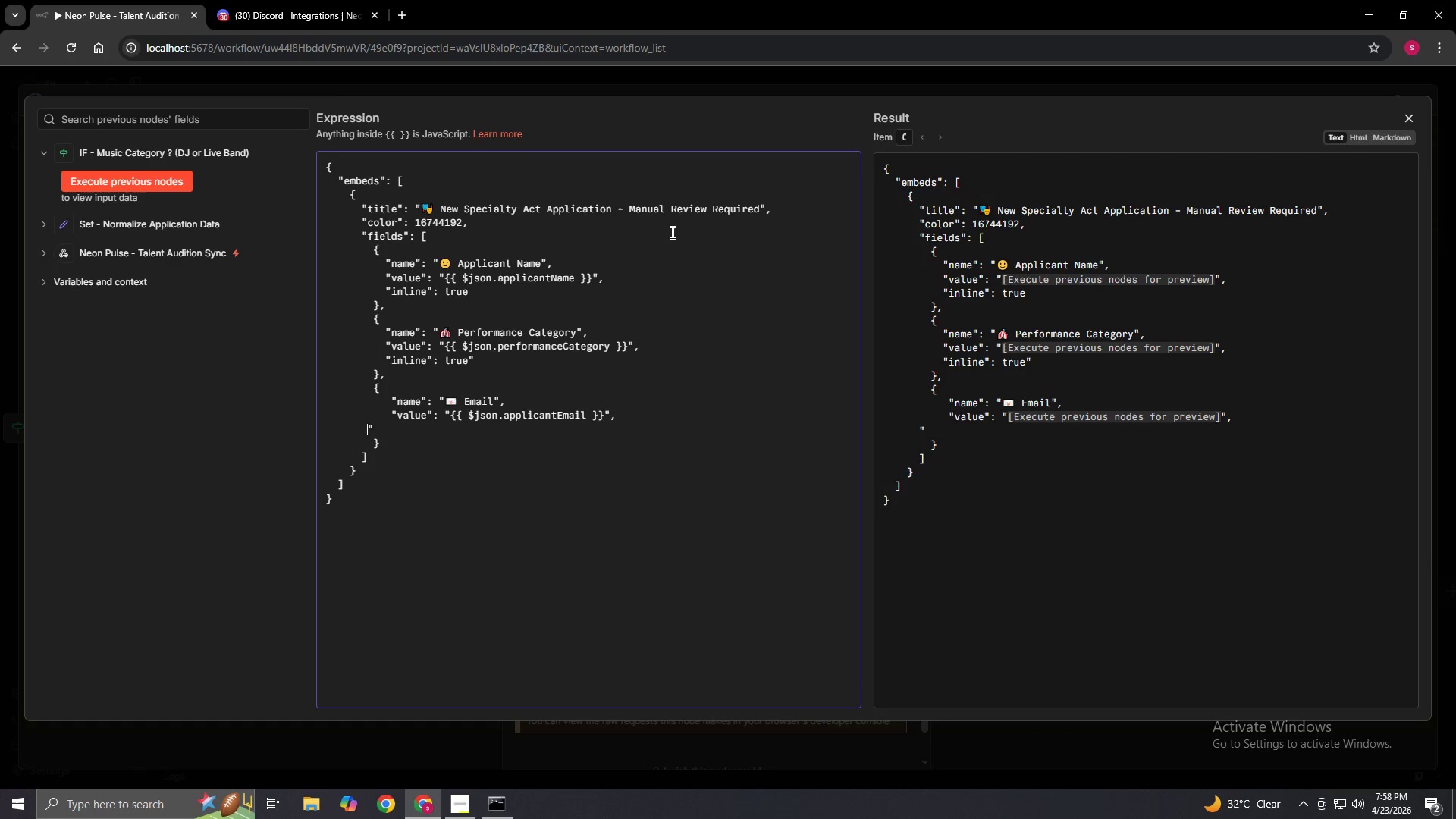 
key(Space)
 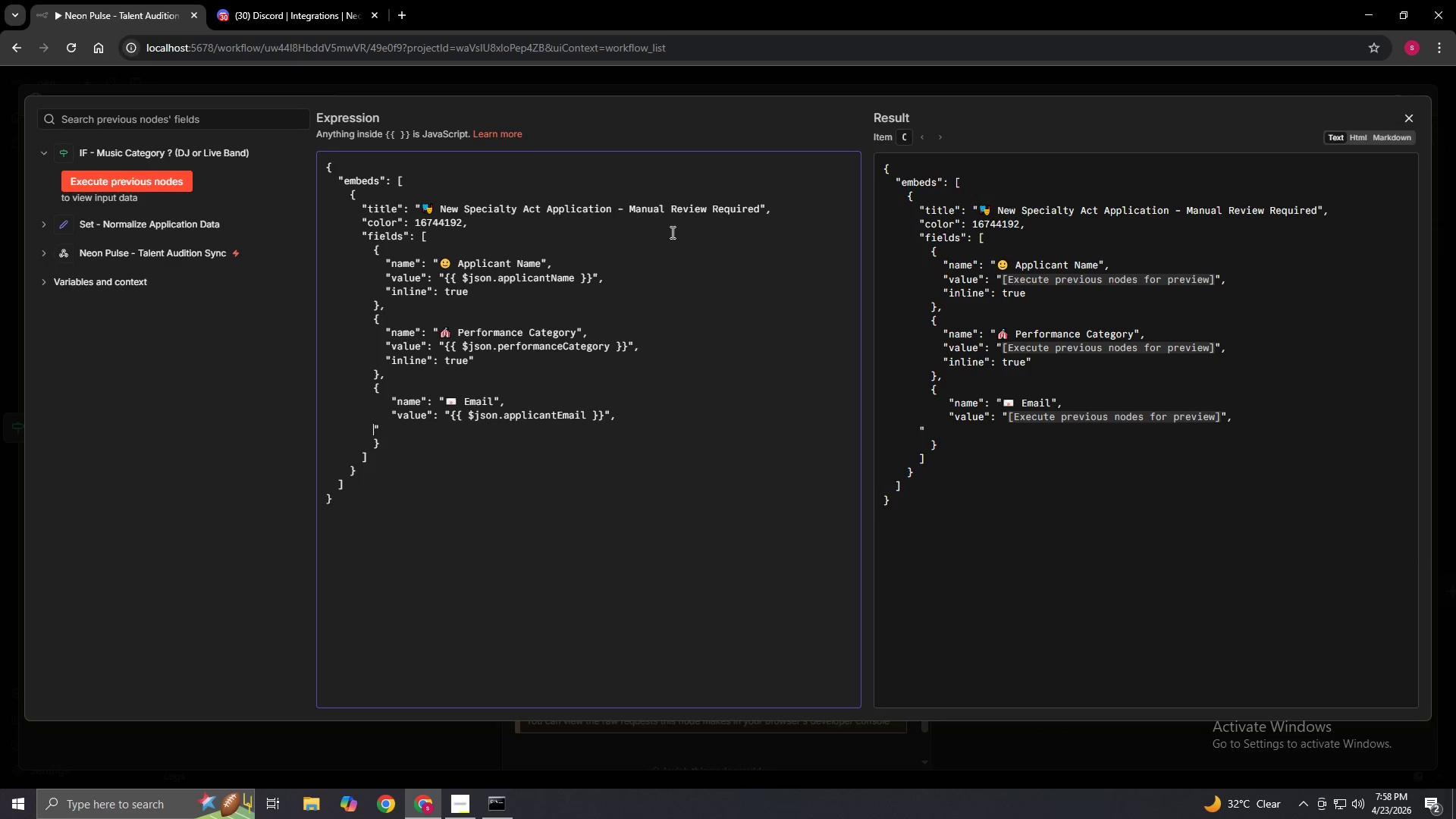 
key(Space)
 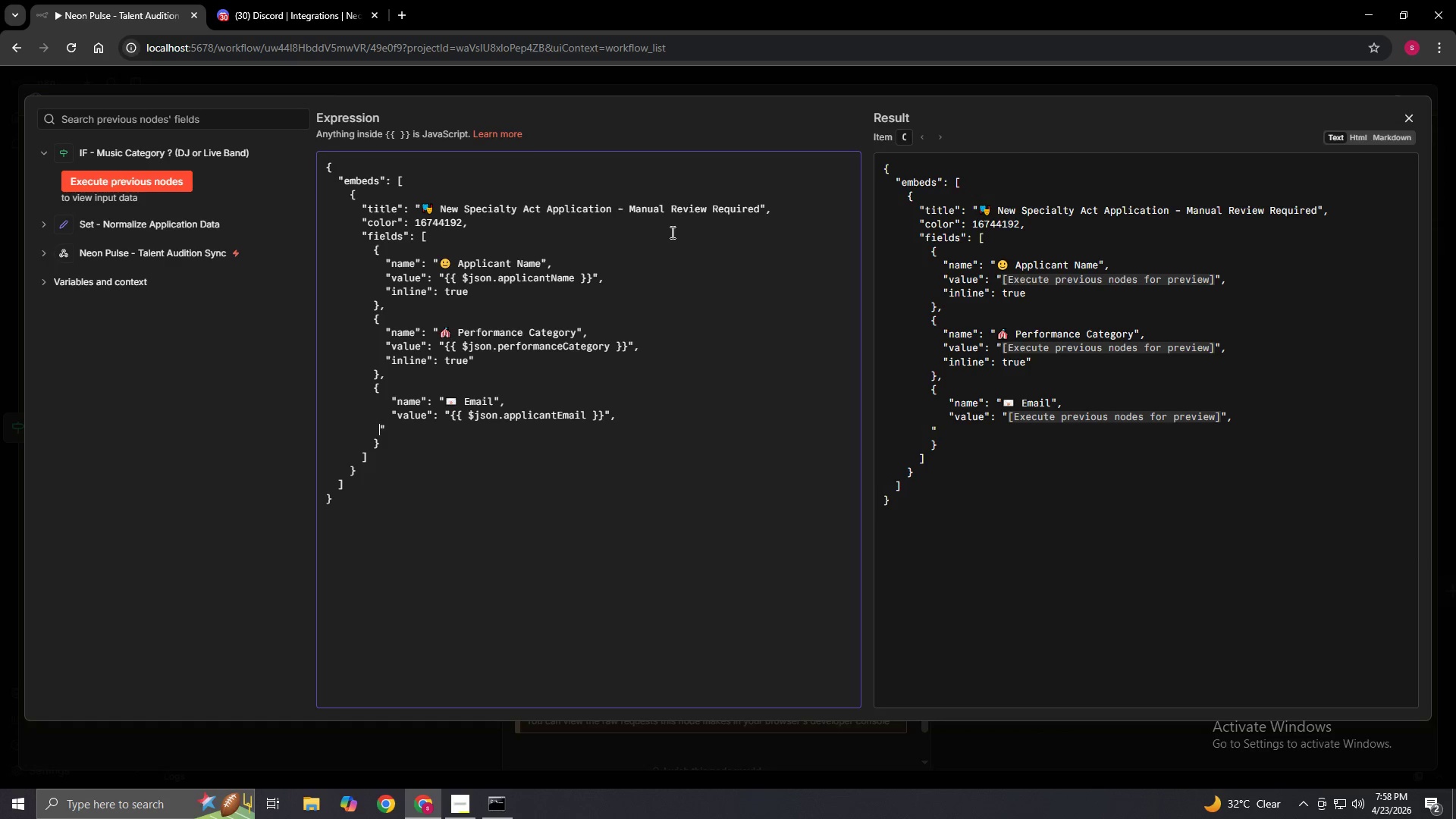 
key(Space)
 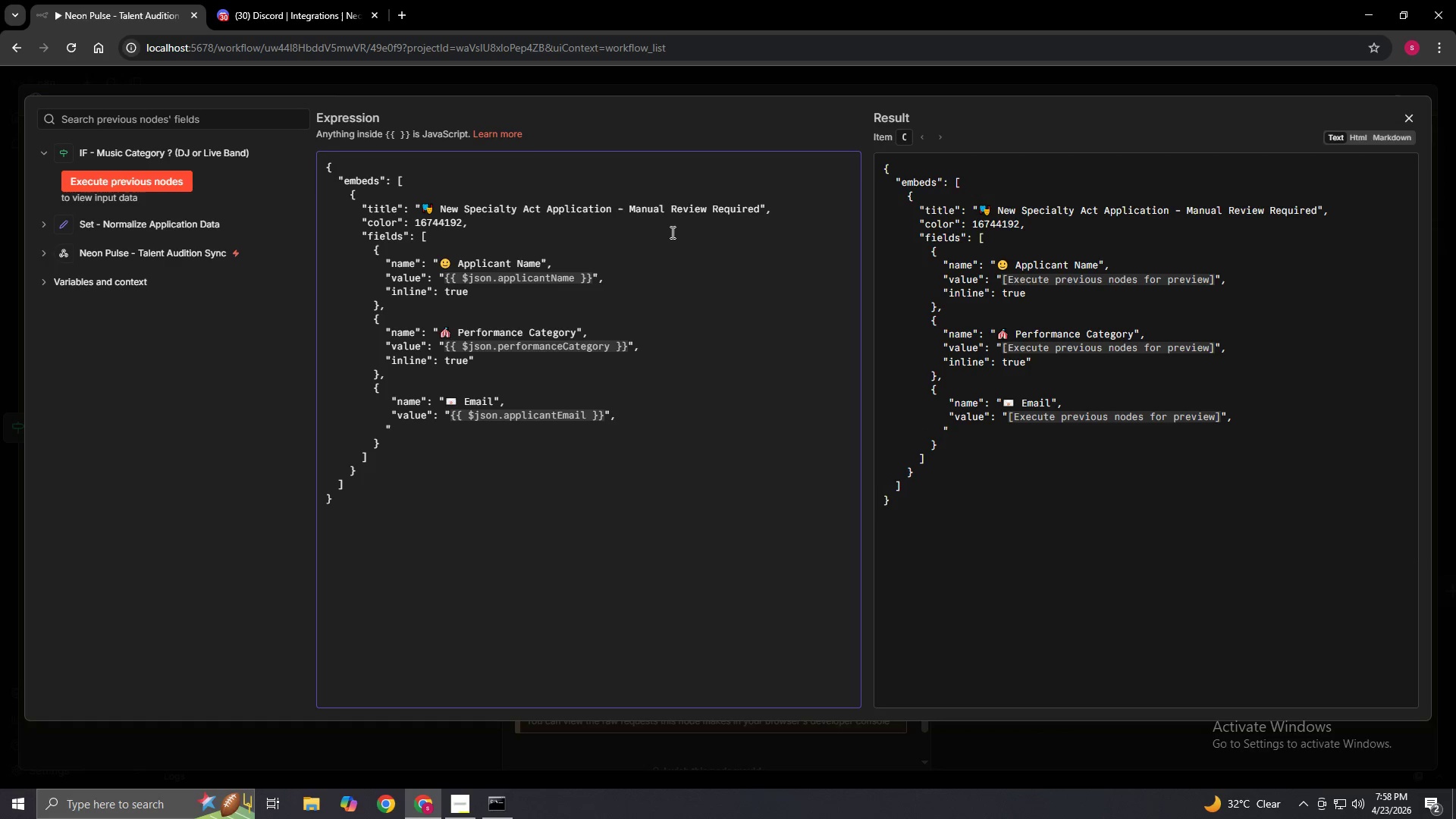 
key(Space)
 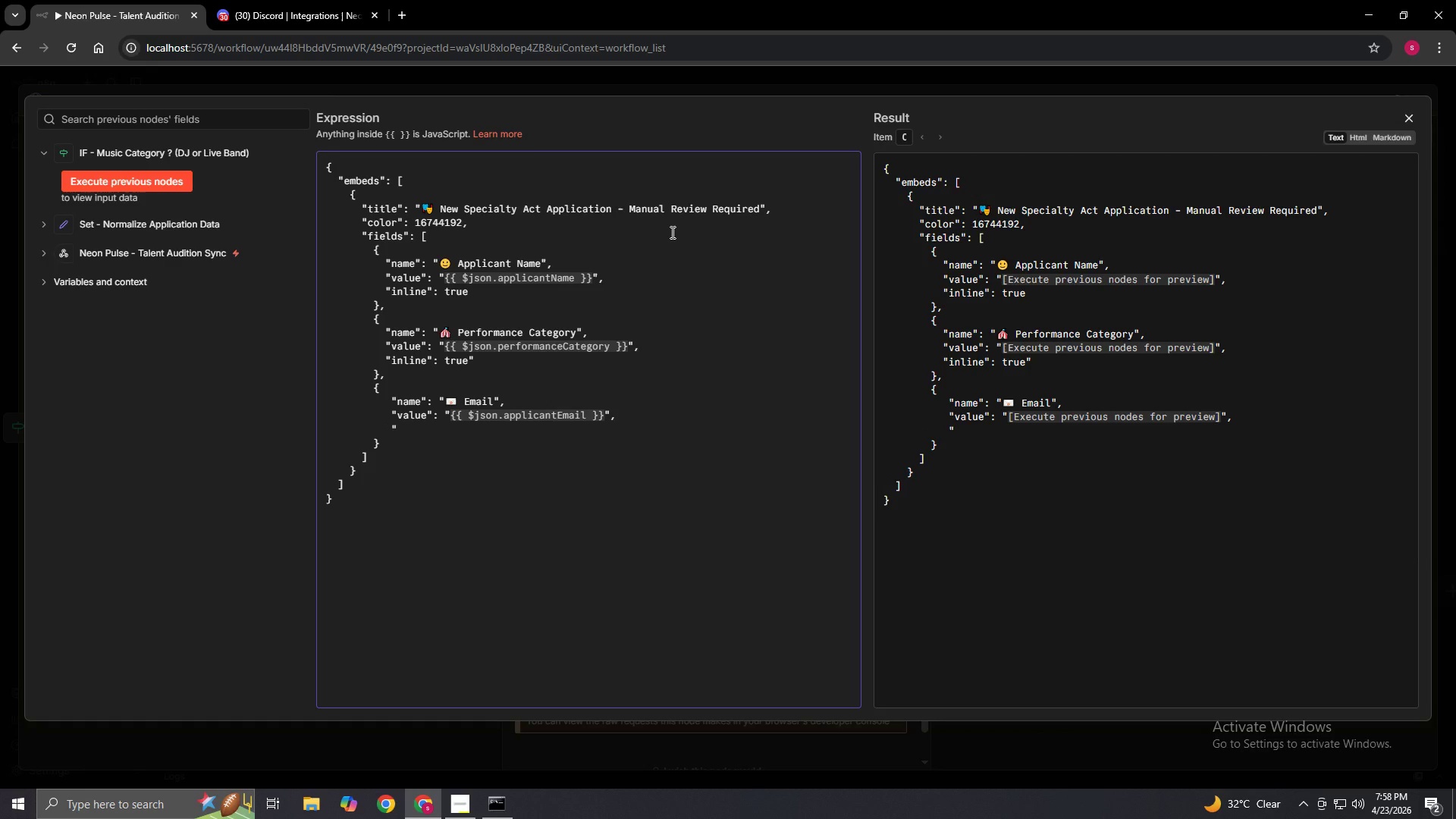 
key(ArrowRight)
 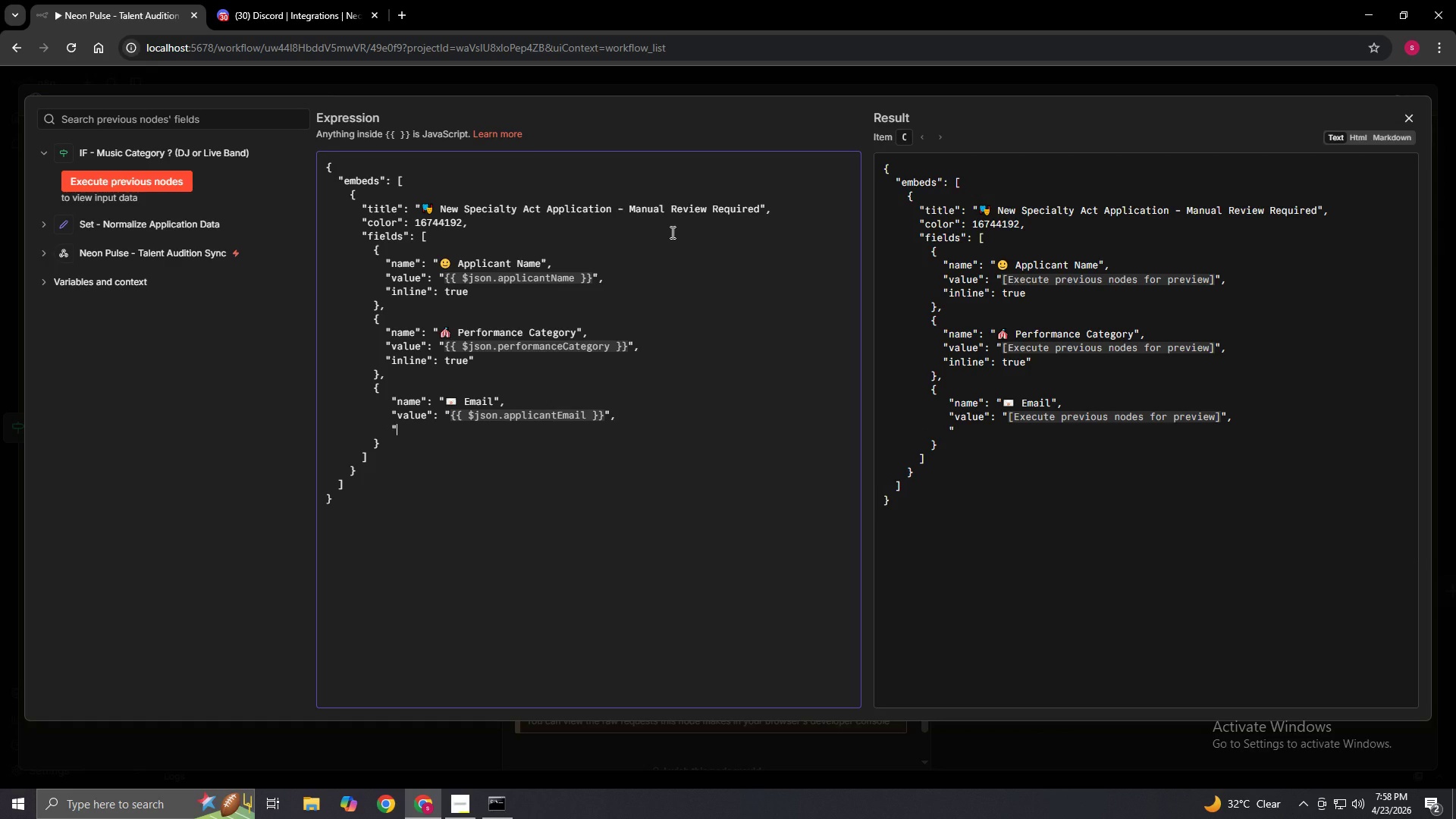 
type(inline": fas)
key(Backspace)
type(lse)
 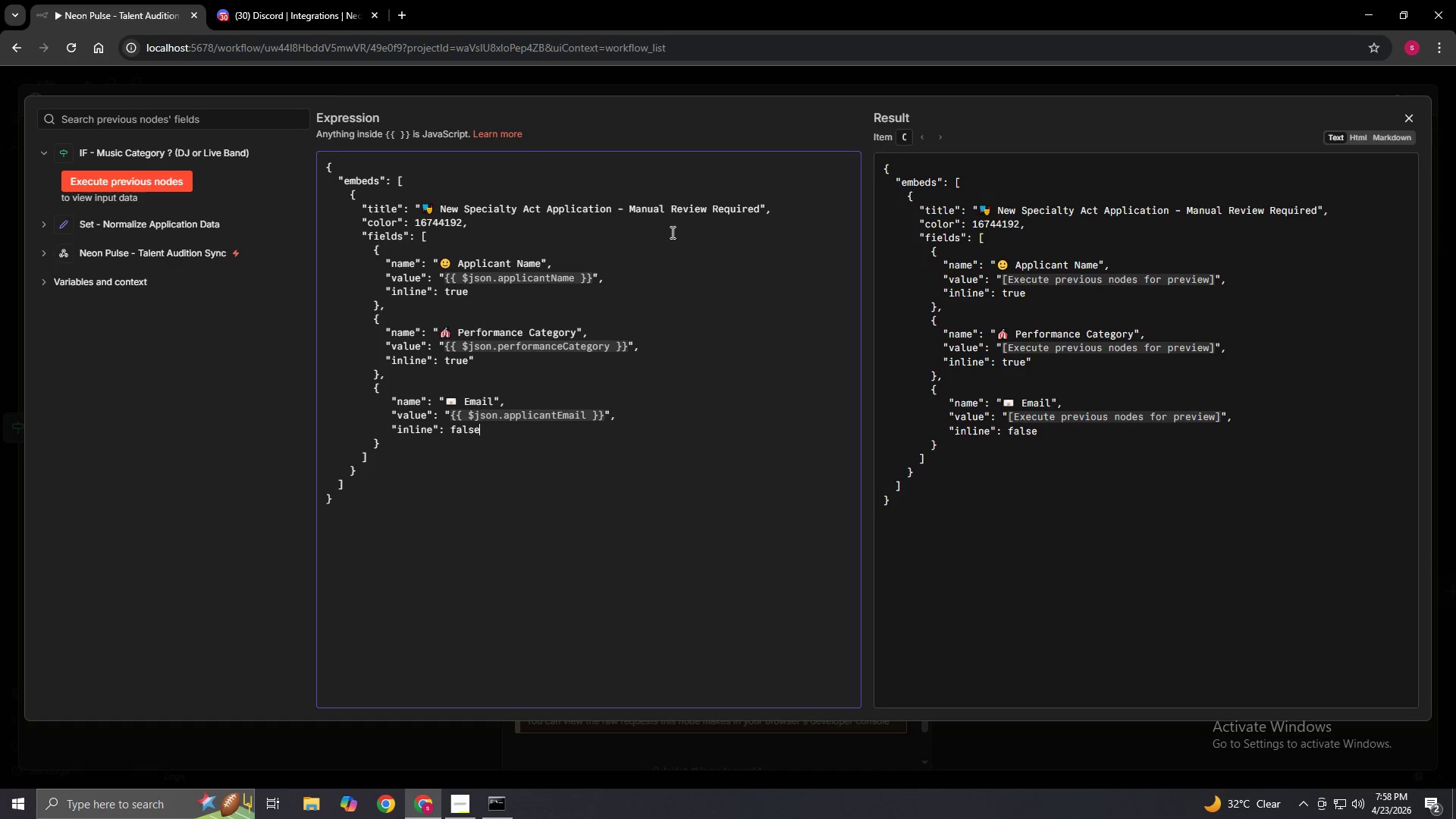 
key(ArrowDown)
 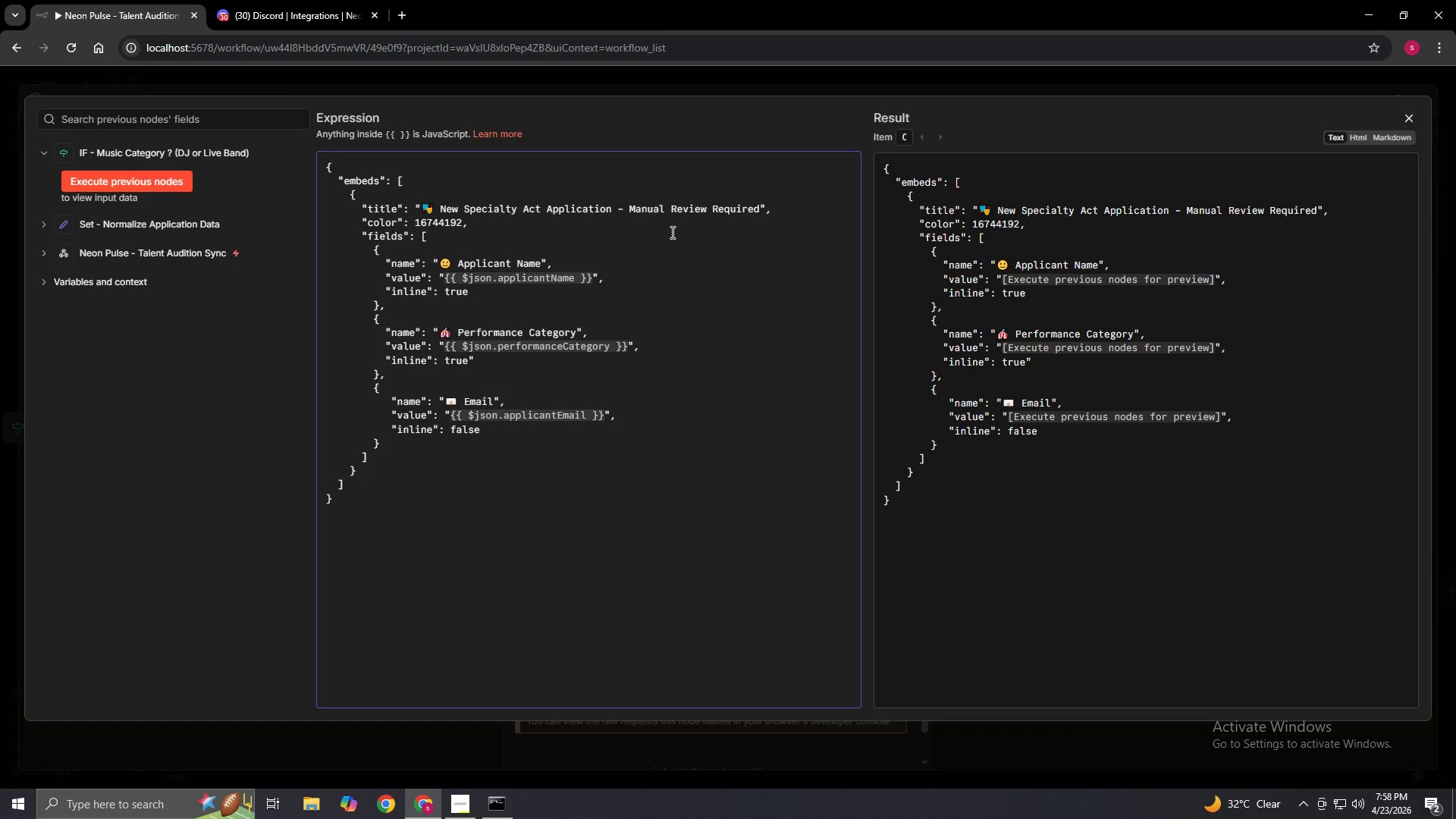 
key(Comma)
 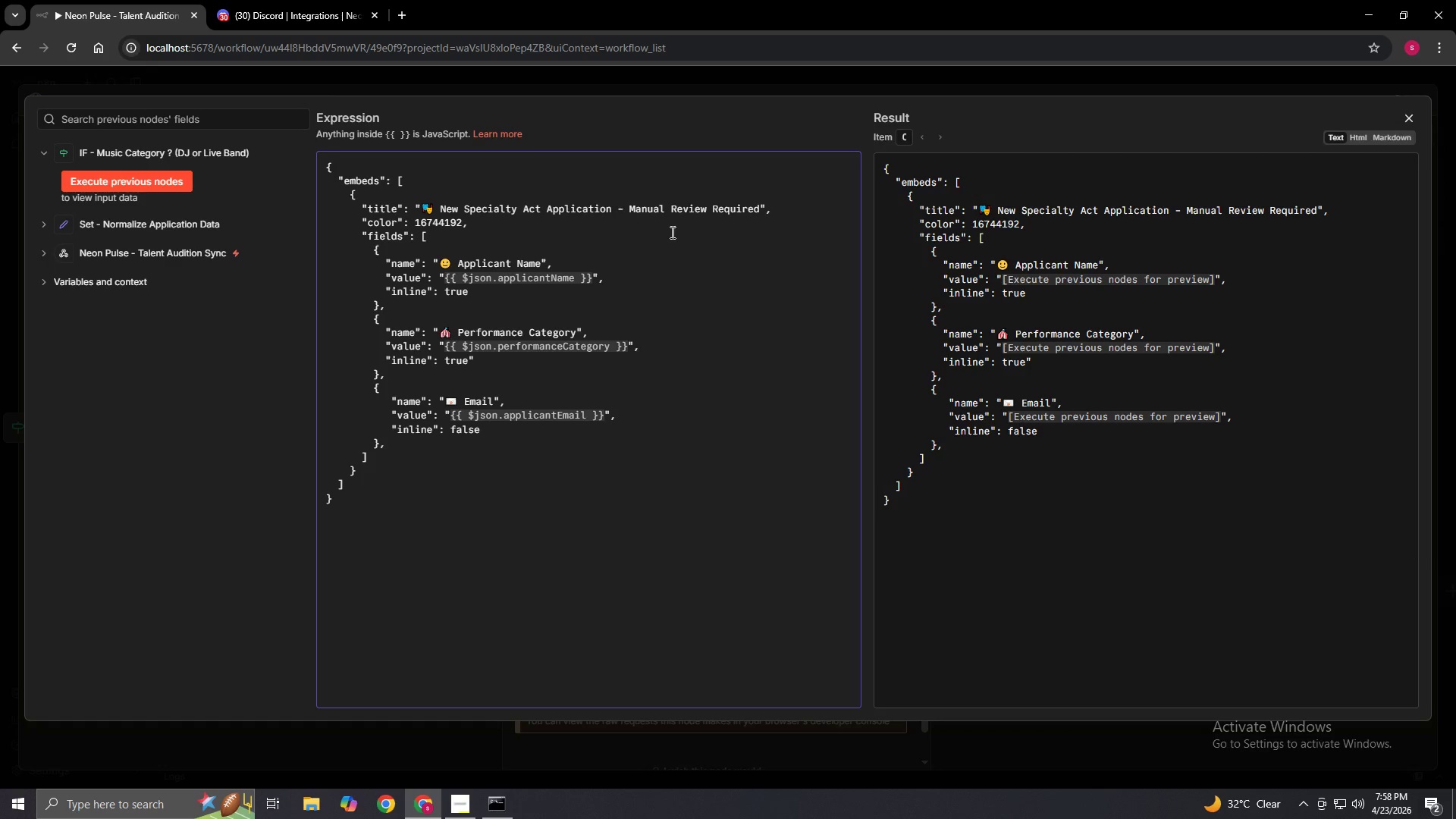 
key(Enter)
 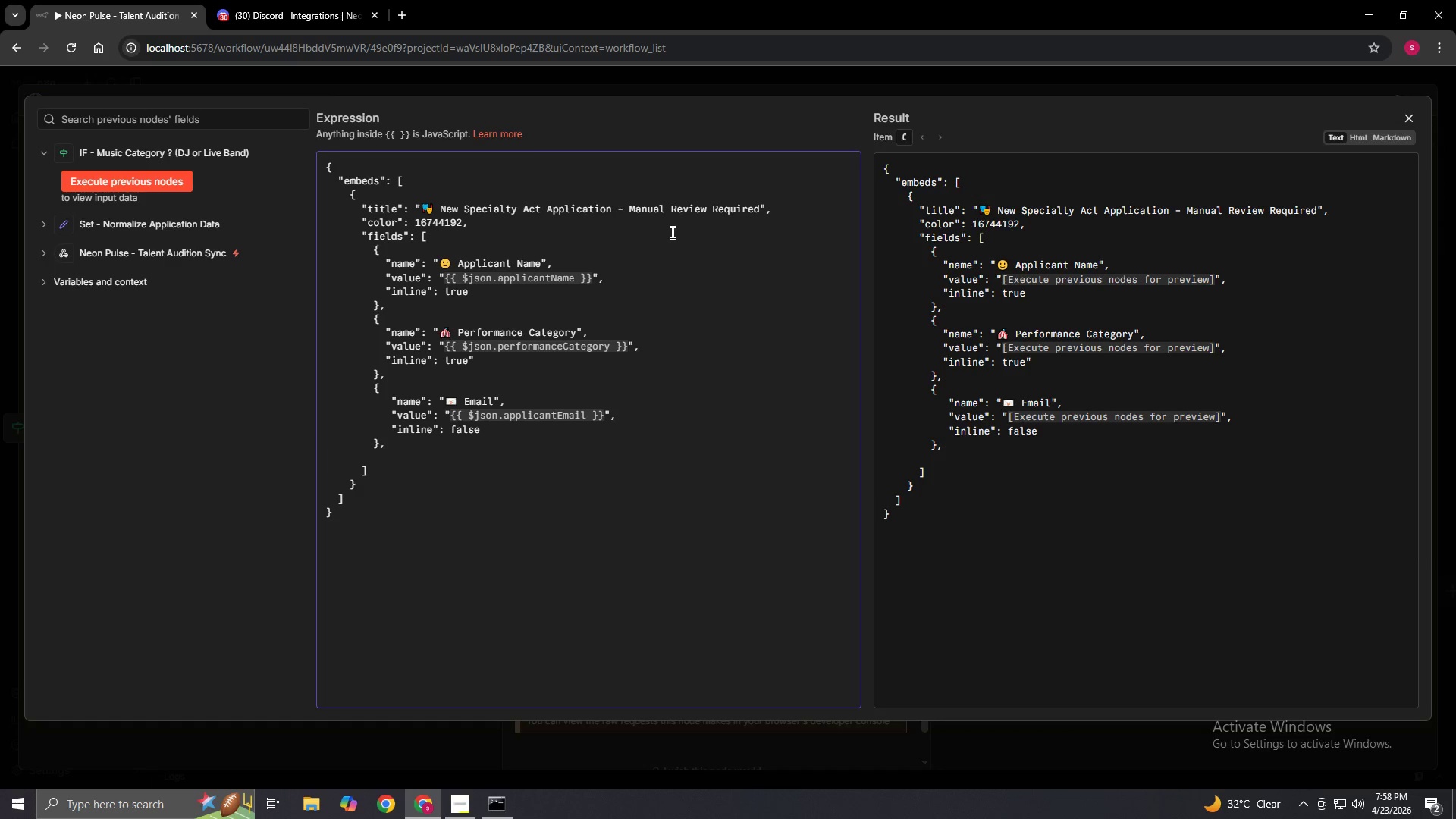 
key(Space)
 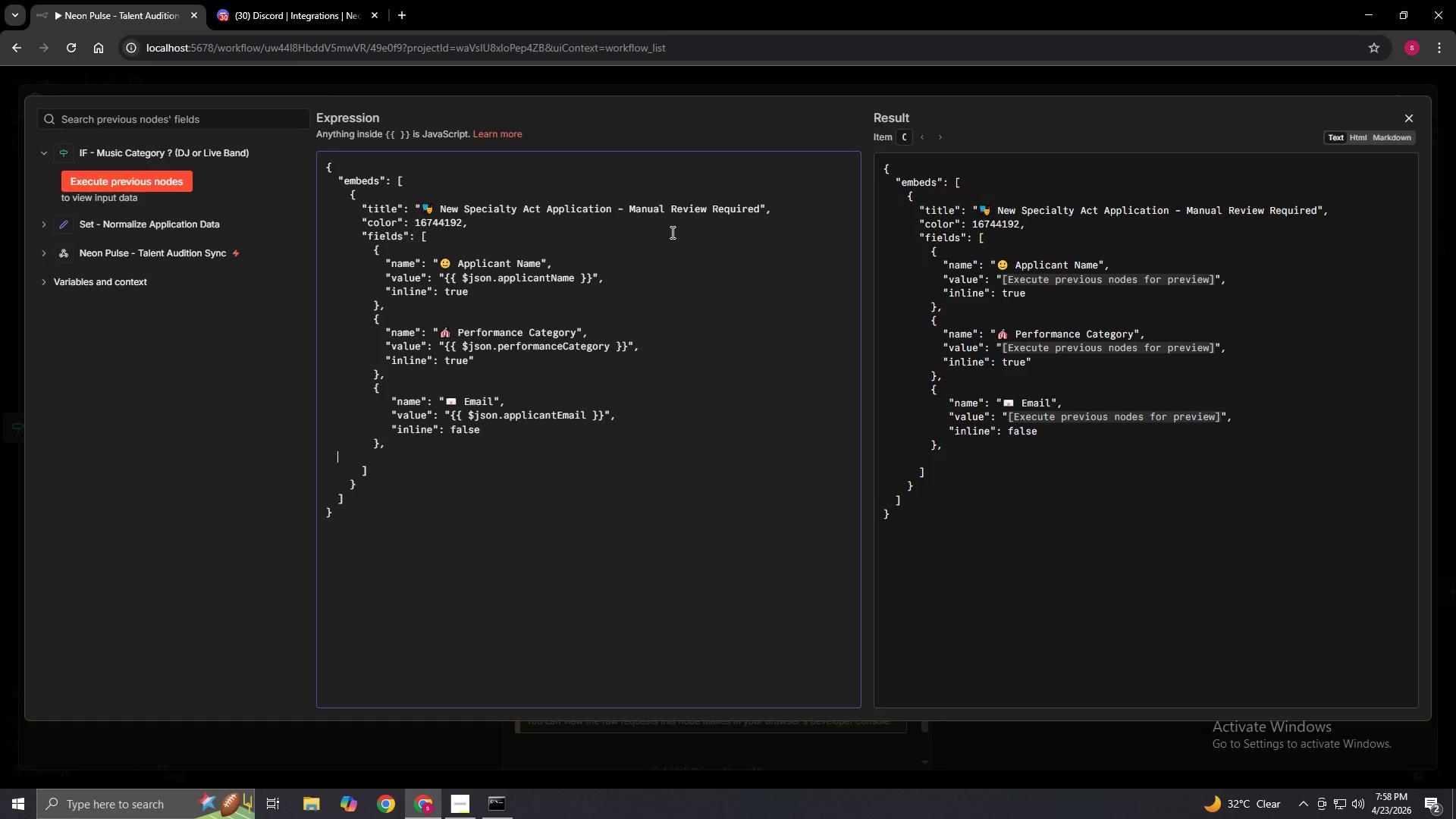 
key(Space)
 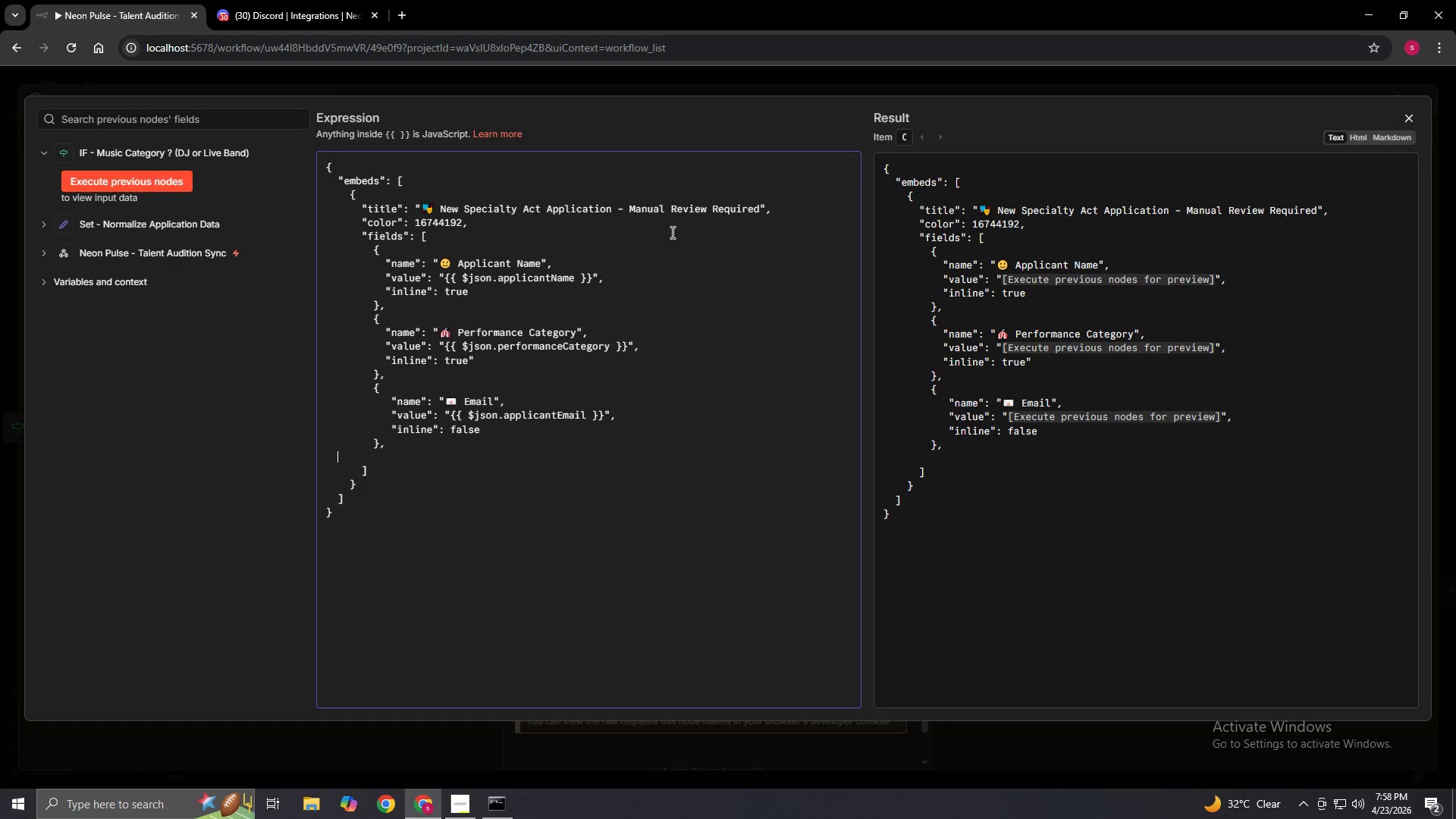 
key(Space)
 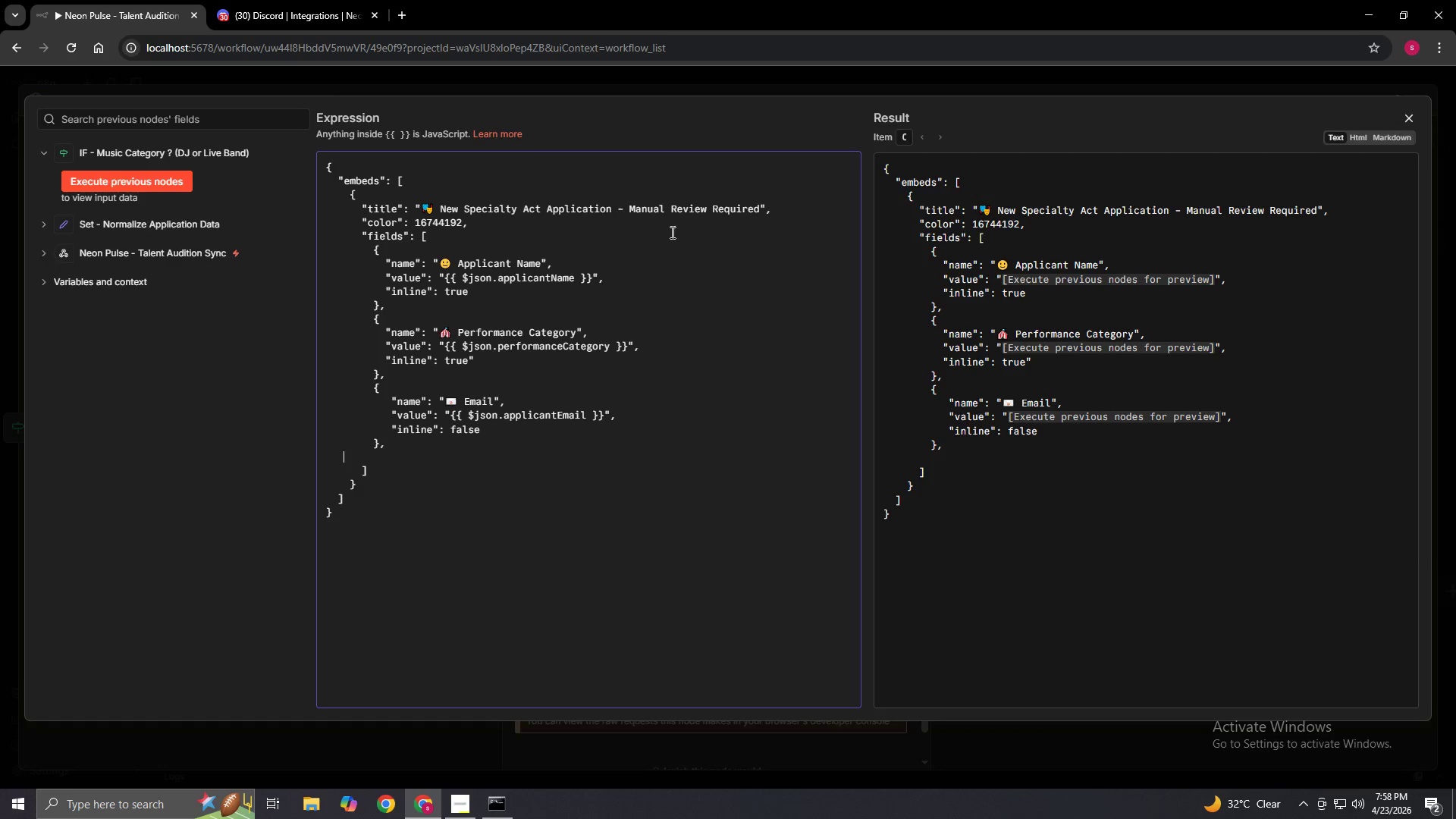 
key(Space)
 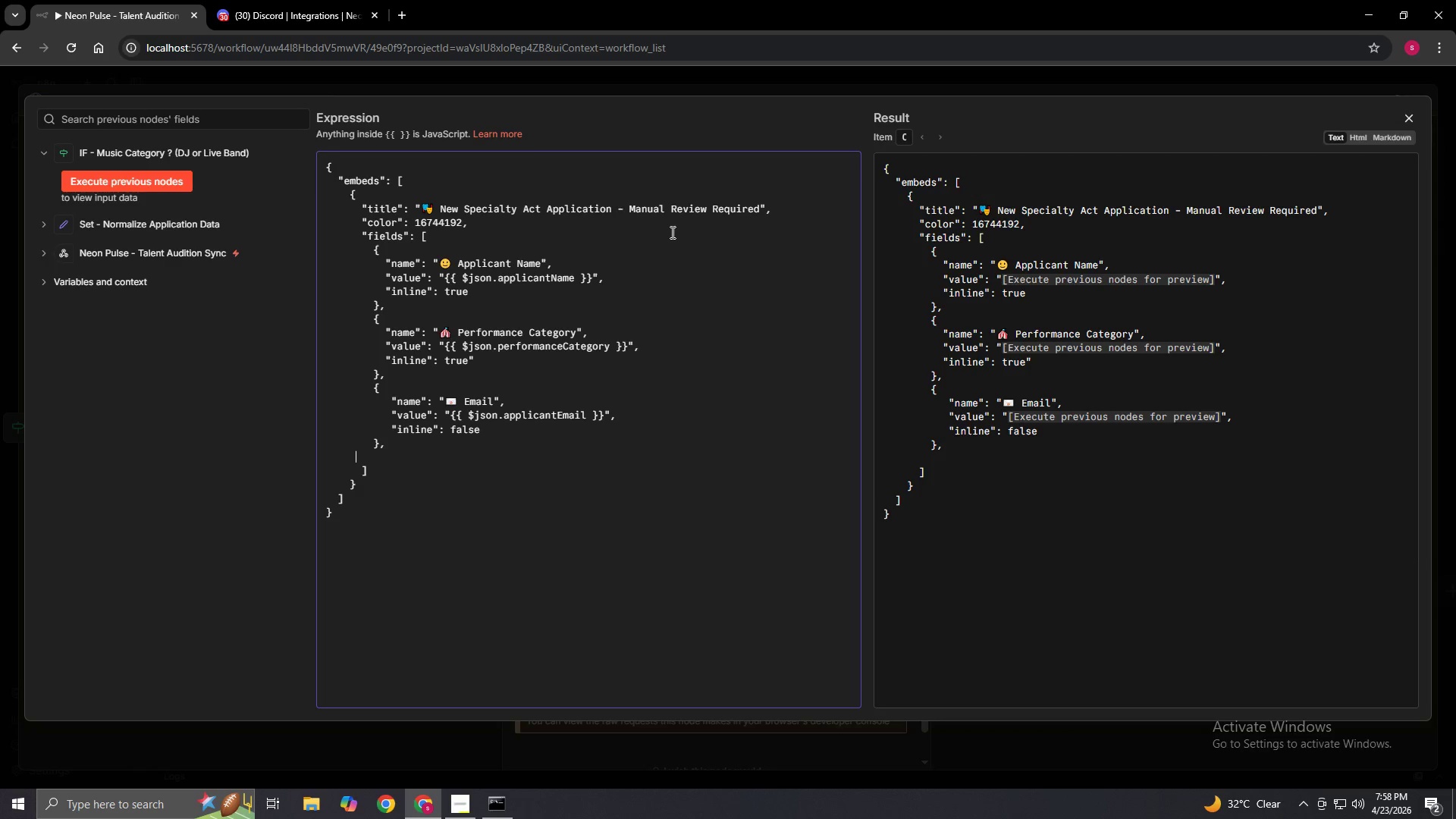 
key(Space)
 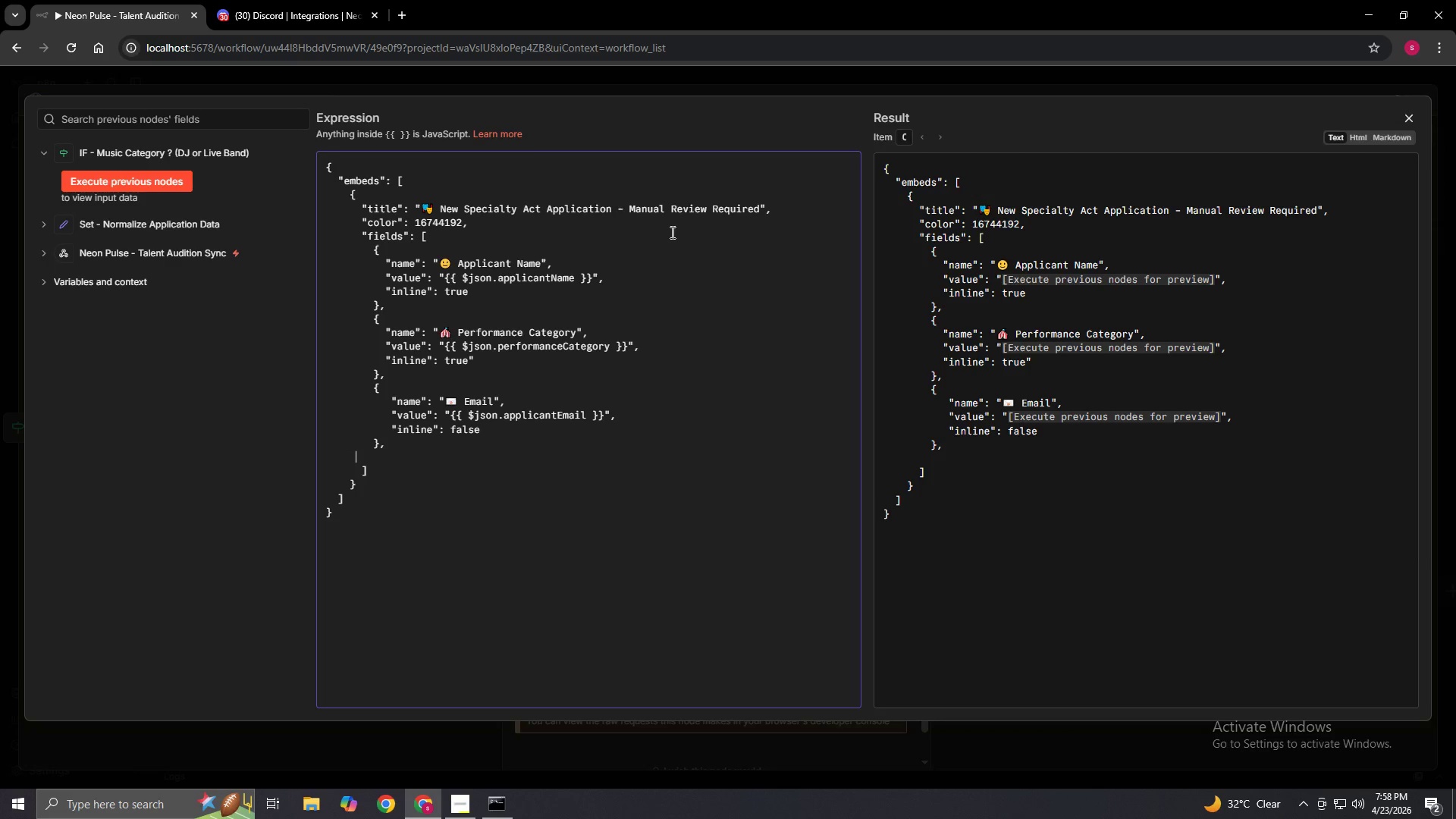 
key(Space)
 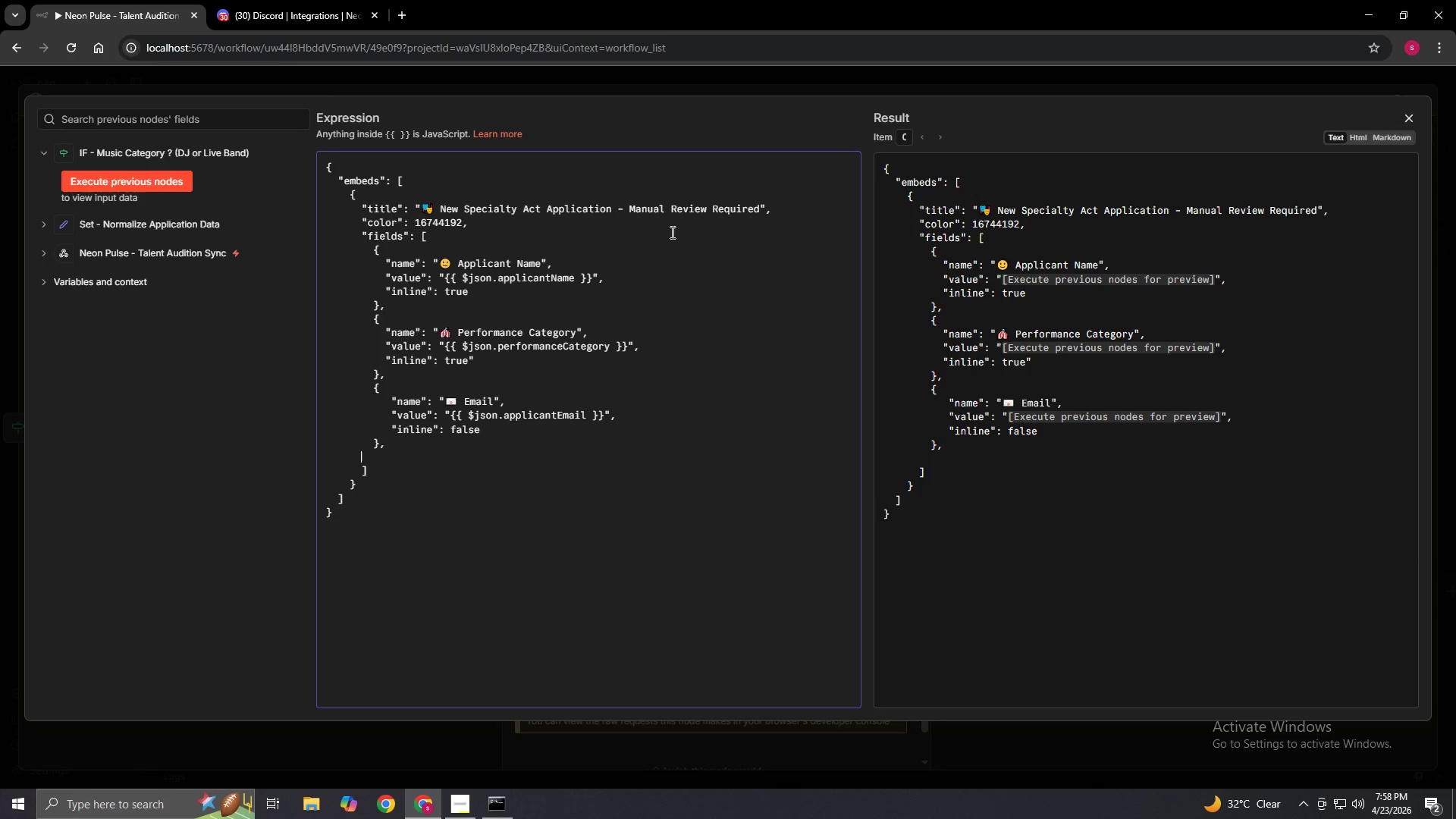 
key(Space)
 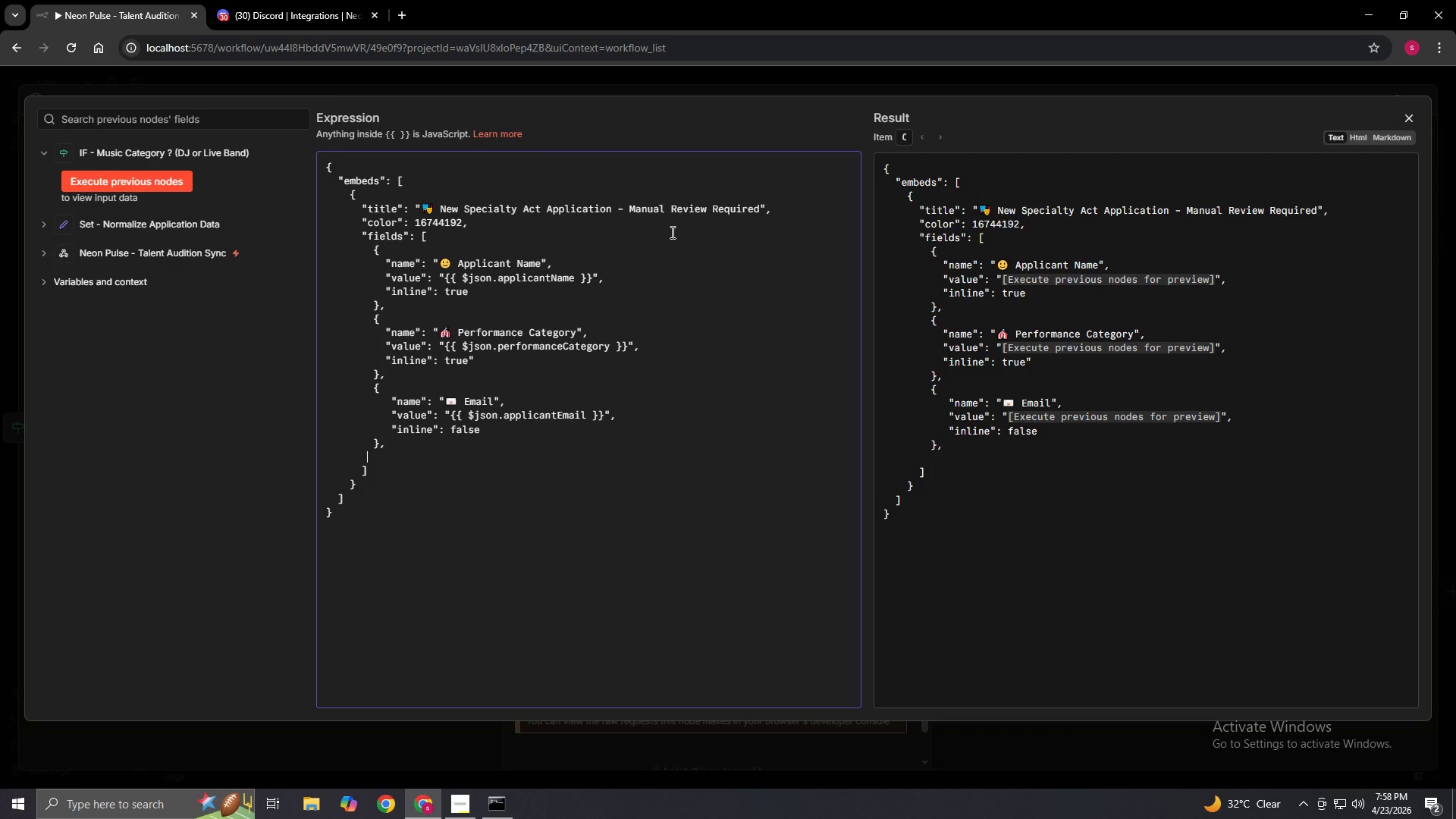 
key(Space)
 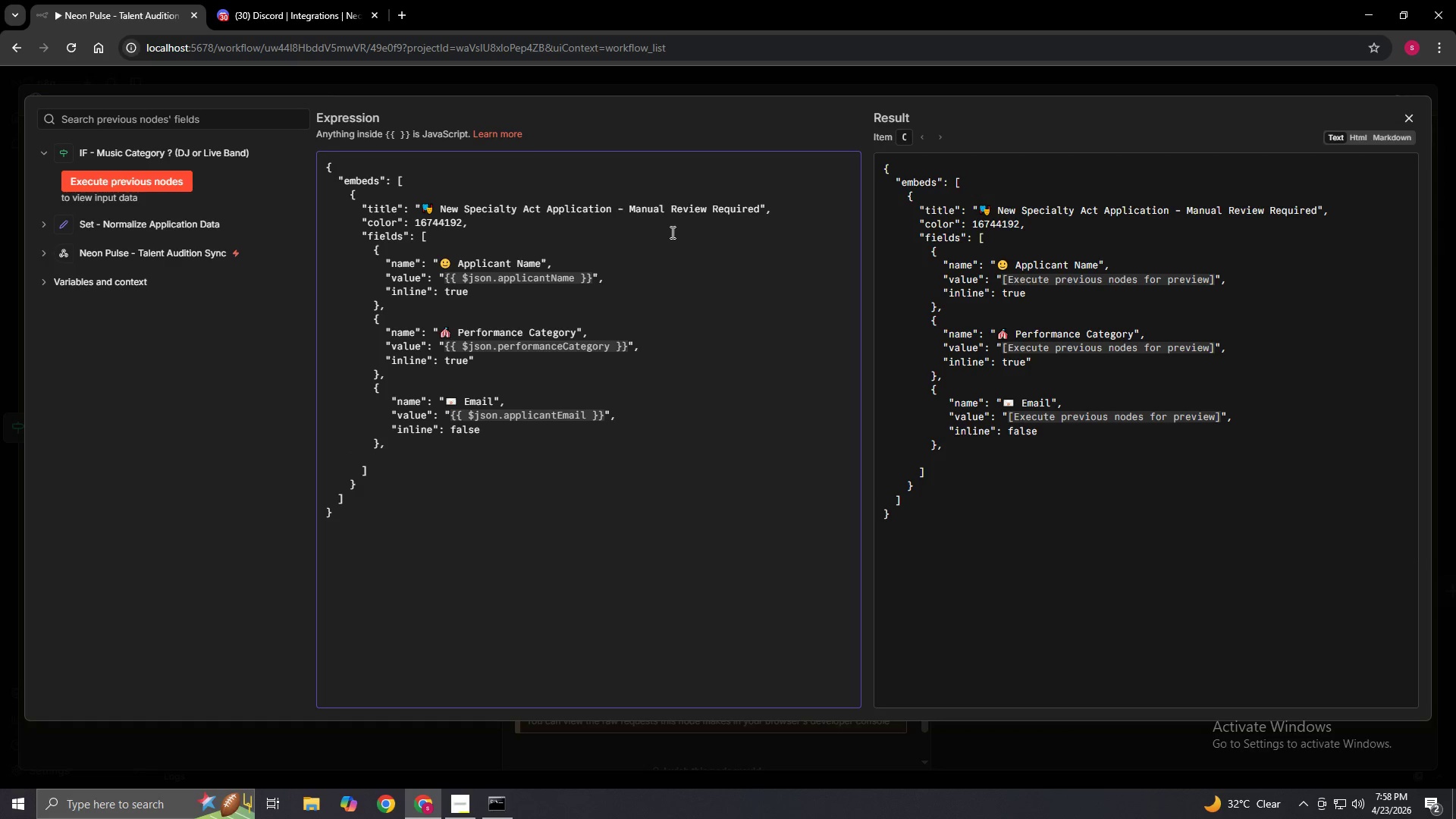 
key(Shift+BracketLeft)
 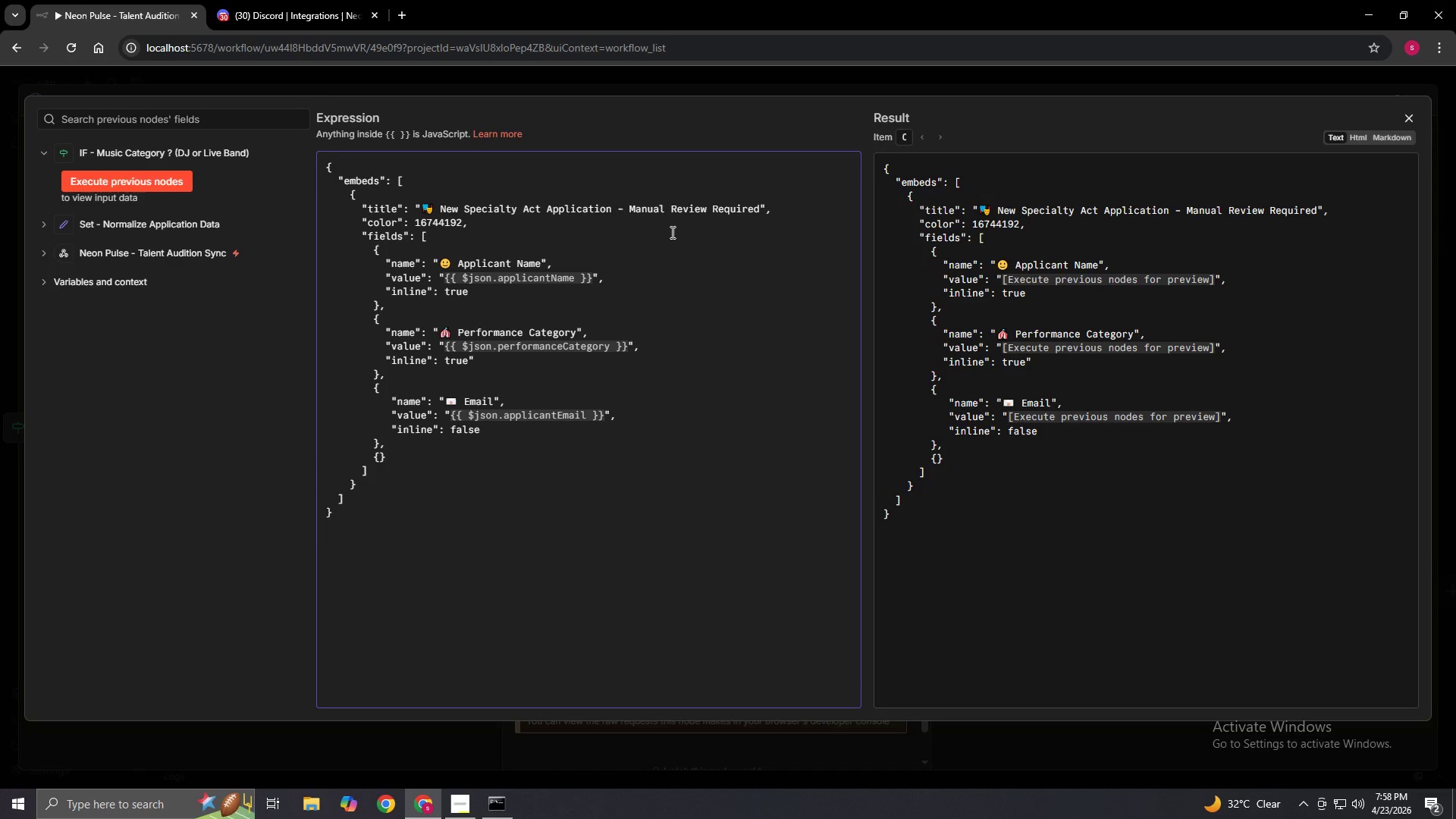 
key(Enter)
 